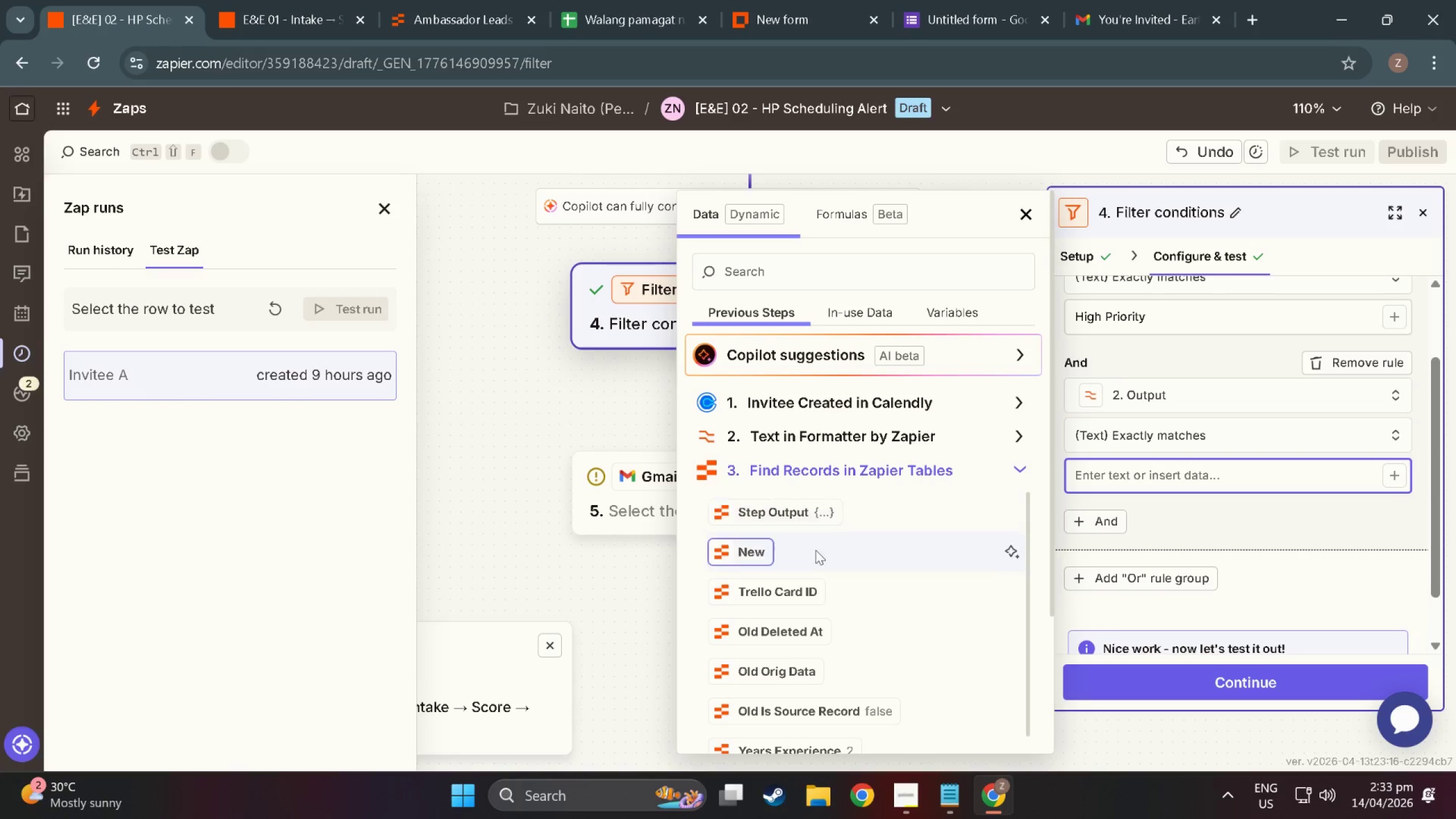 
scroll: coordinate [806, 613], scroll_direction: down, amount: 11.0
 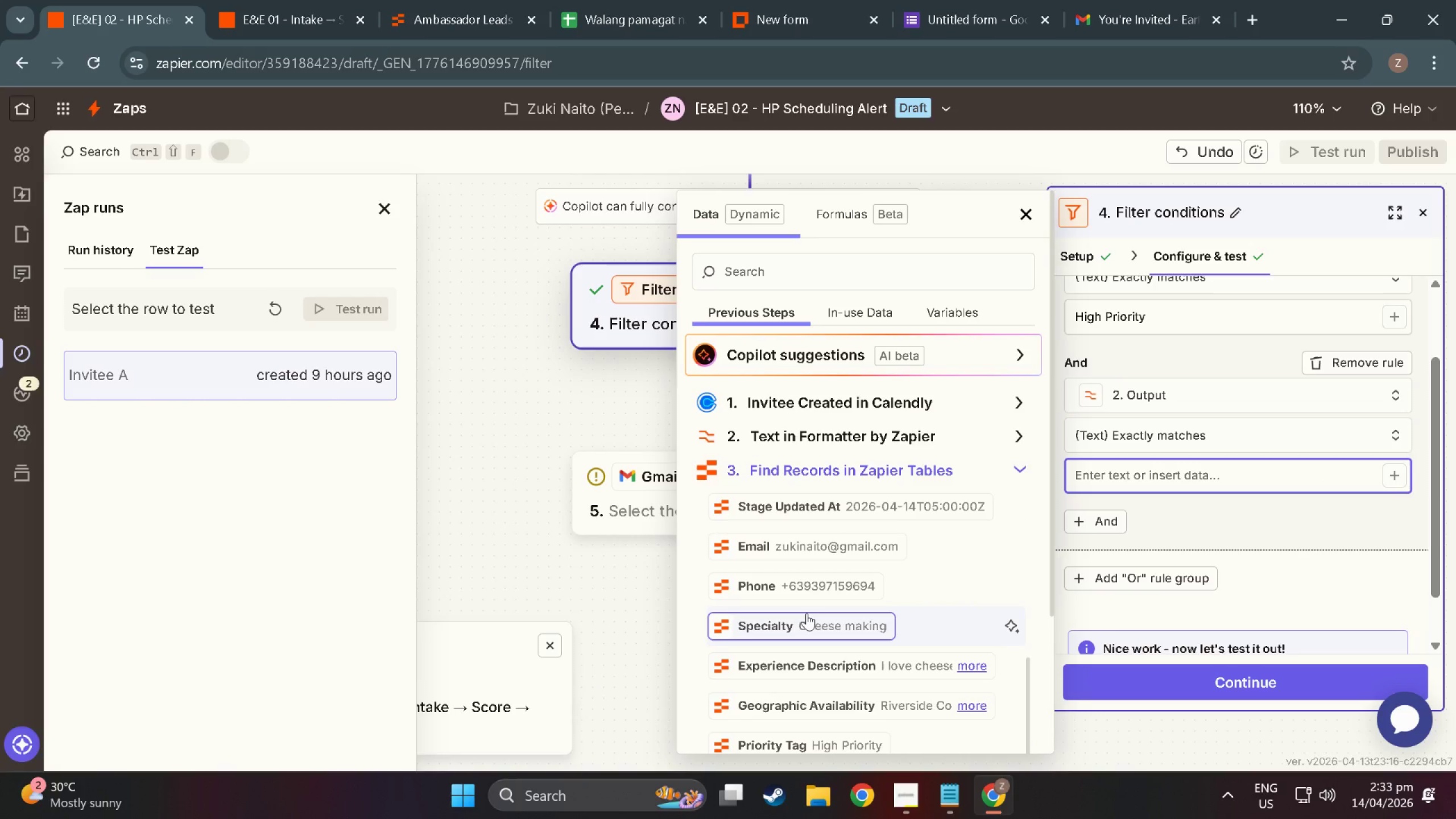 
scroll: coordinate [806, 613], scroll_direction: none, amount: 0.0
 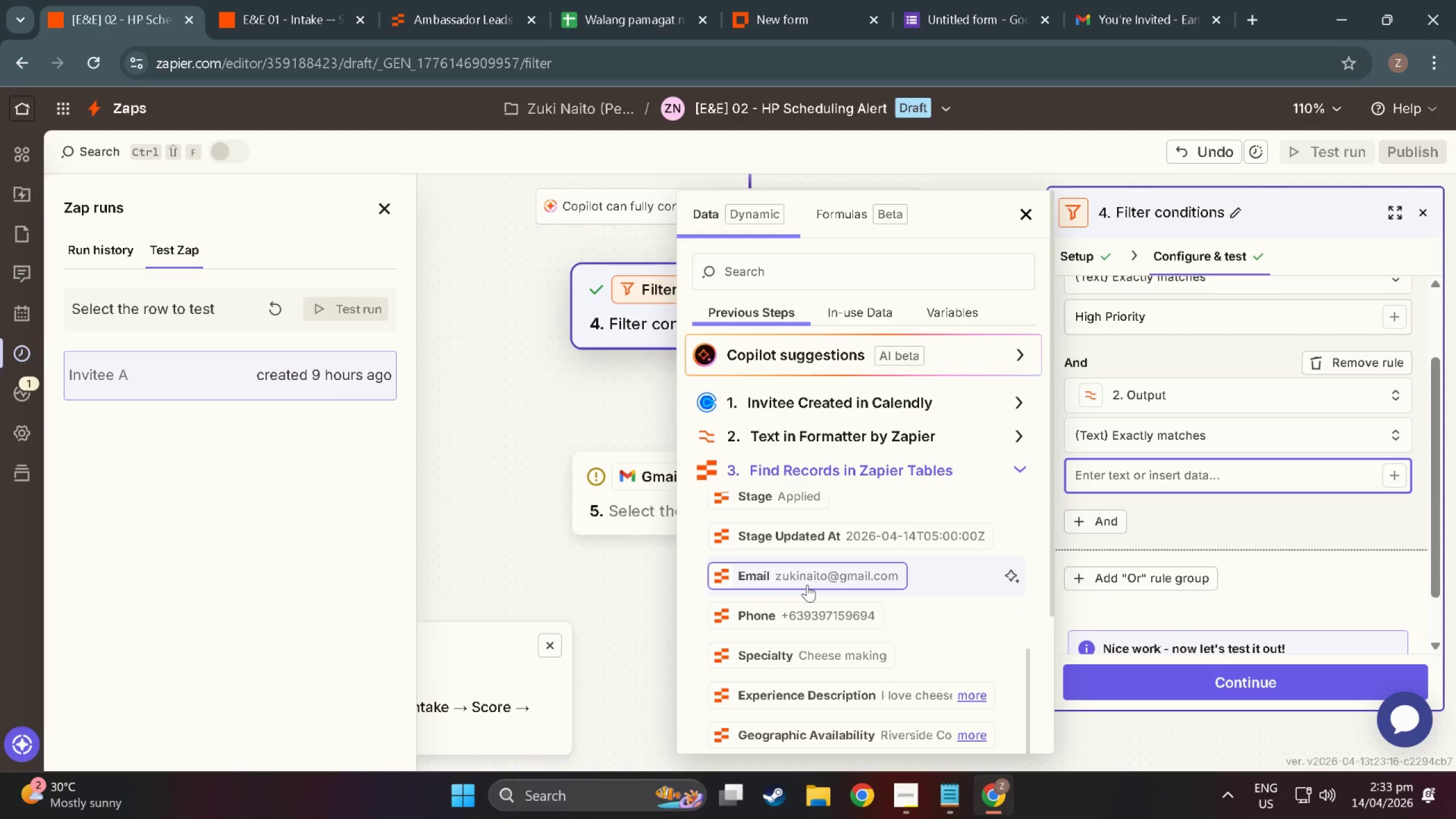 
left_click([807, 585])
 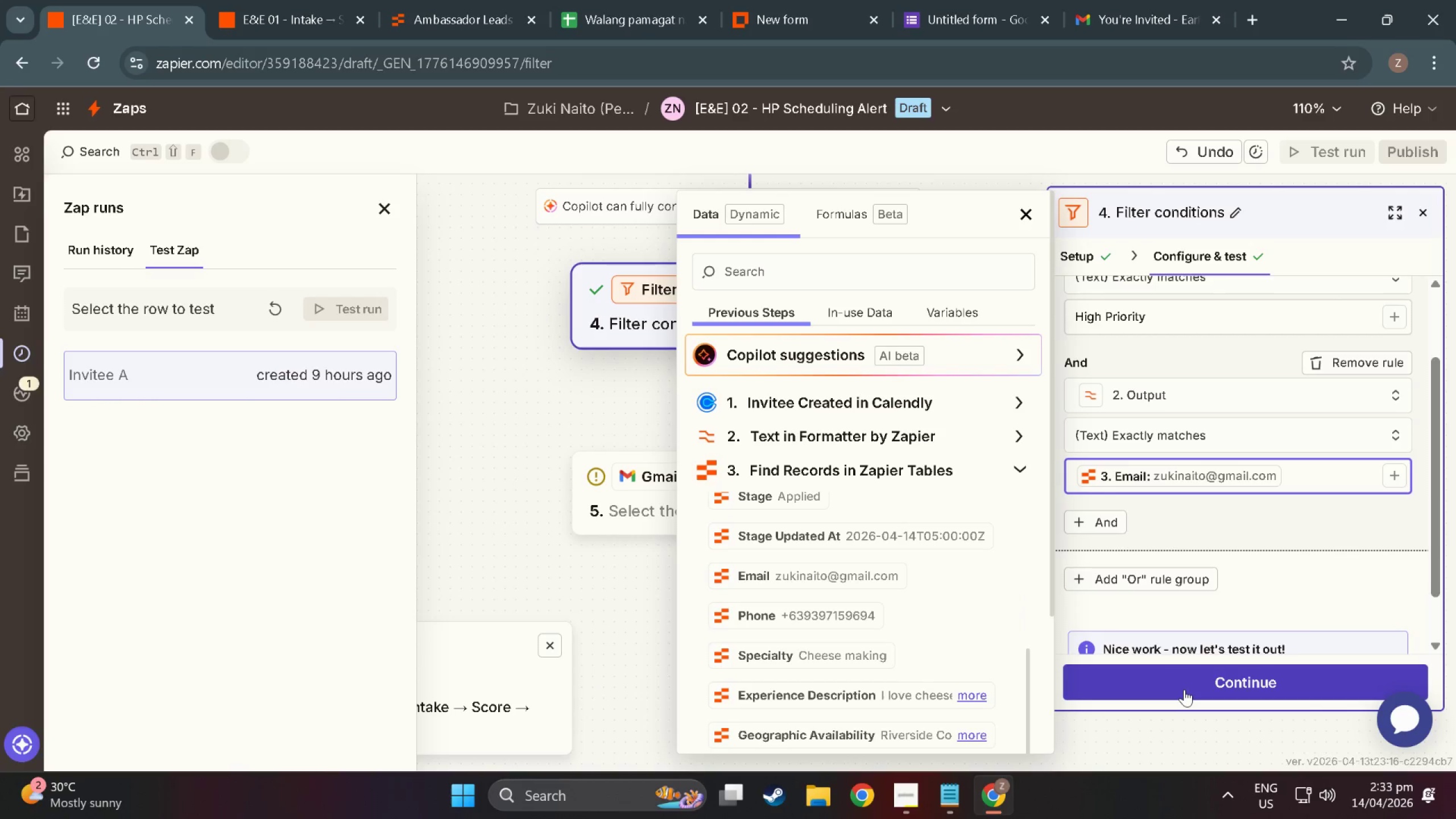 
left_click([1184, 689])
 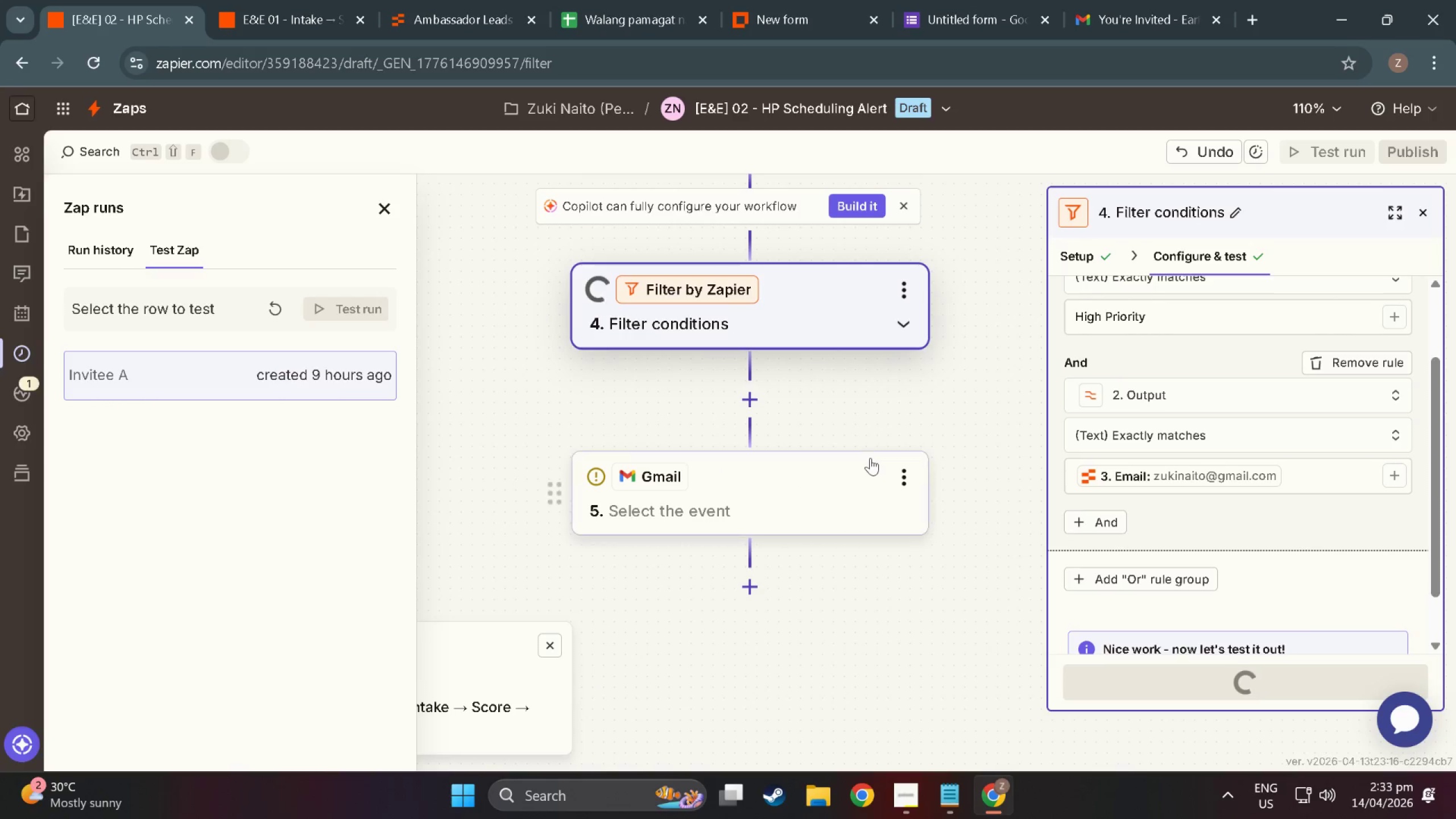 
scroll: coordinate [841, 423], scroll_direction: up, amount: 8.0
 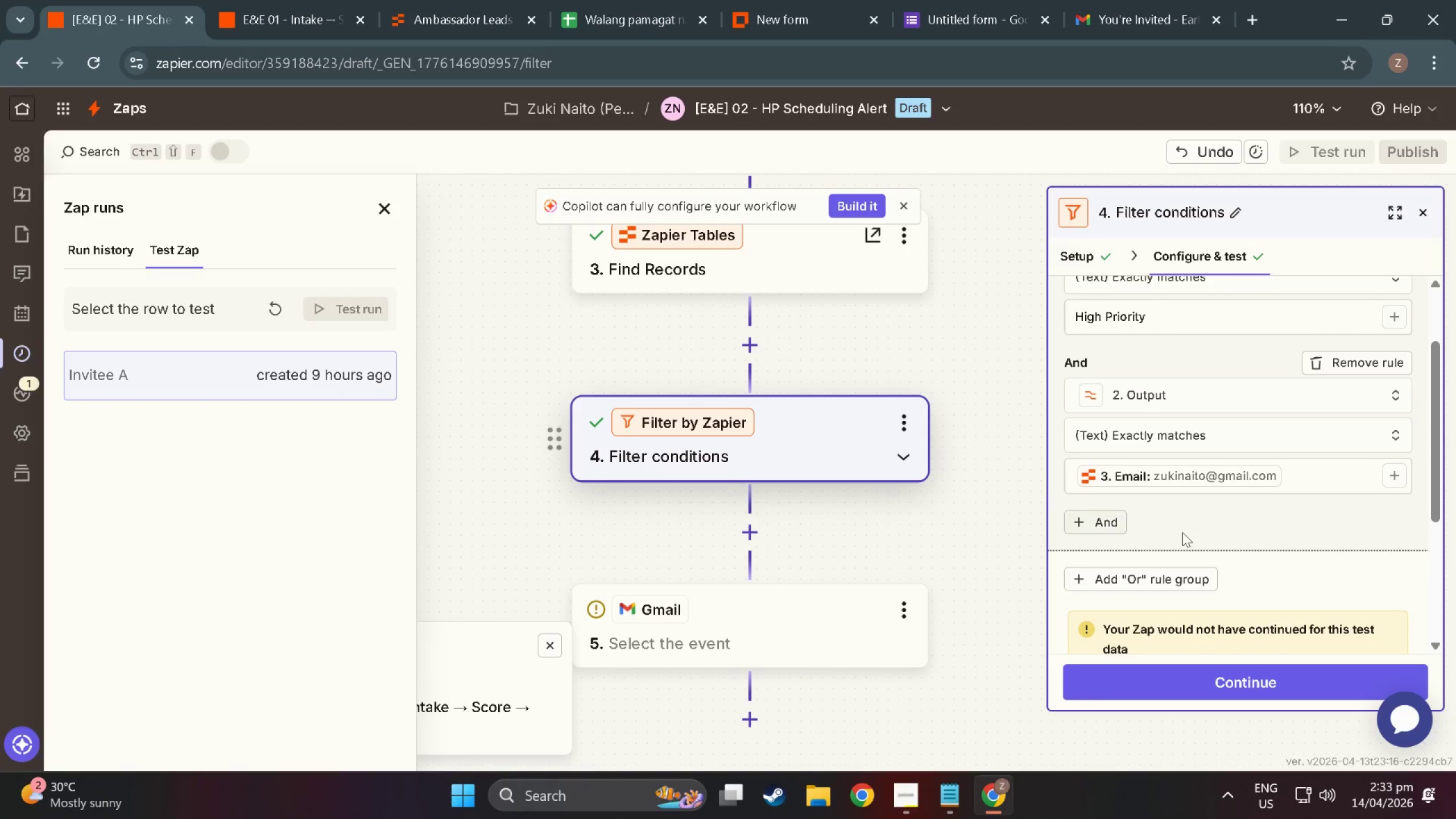 
scroll: coordinate [1210, 583], scroll_direction: down, amount: 7.0
 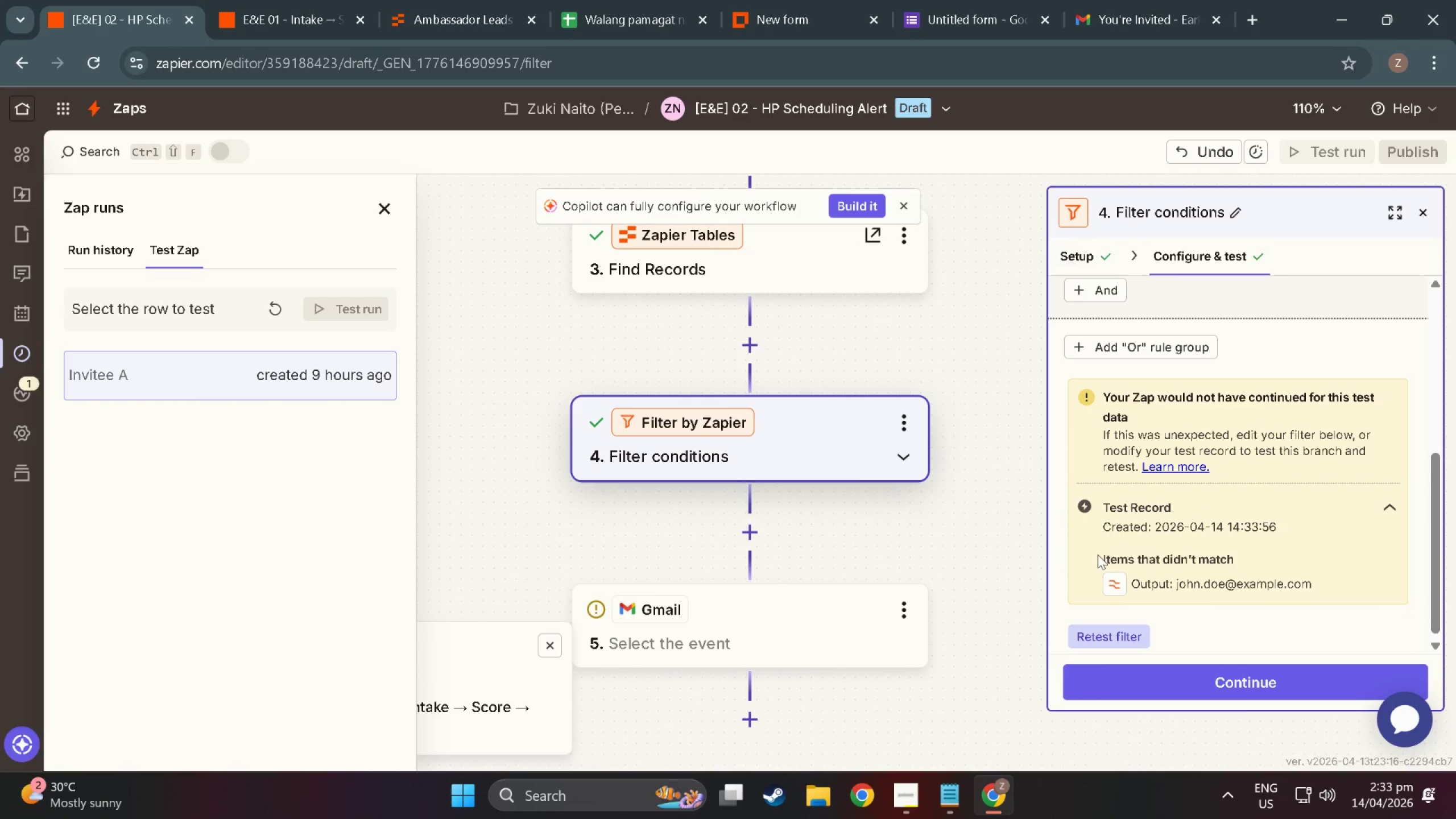 
left_click([818, 343])
 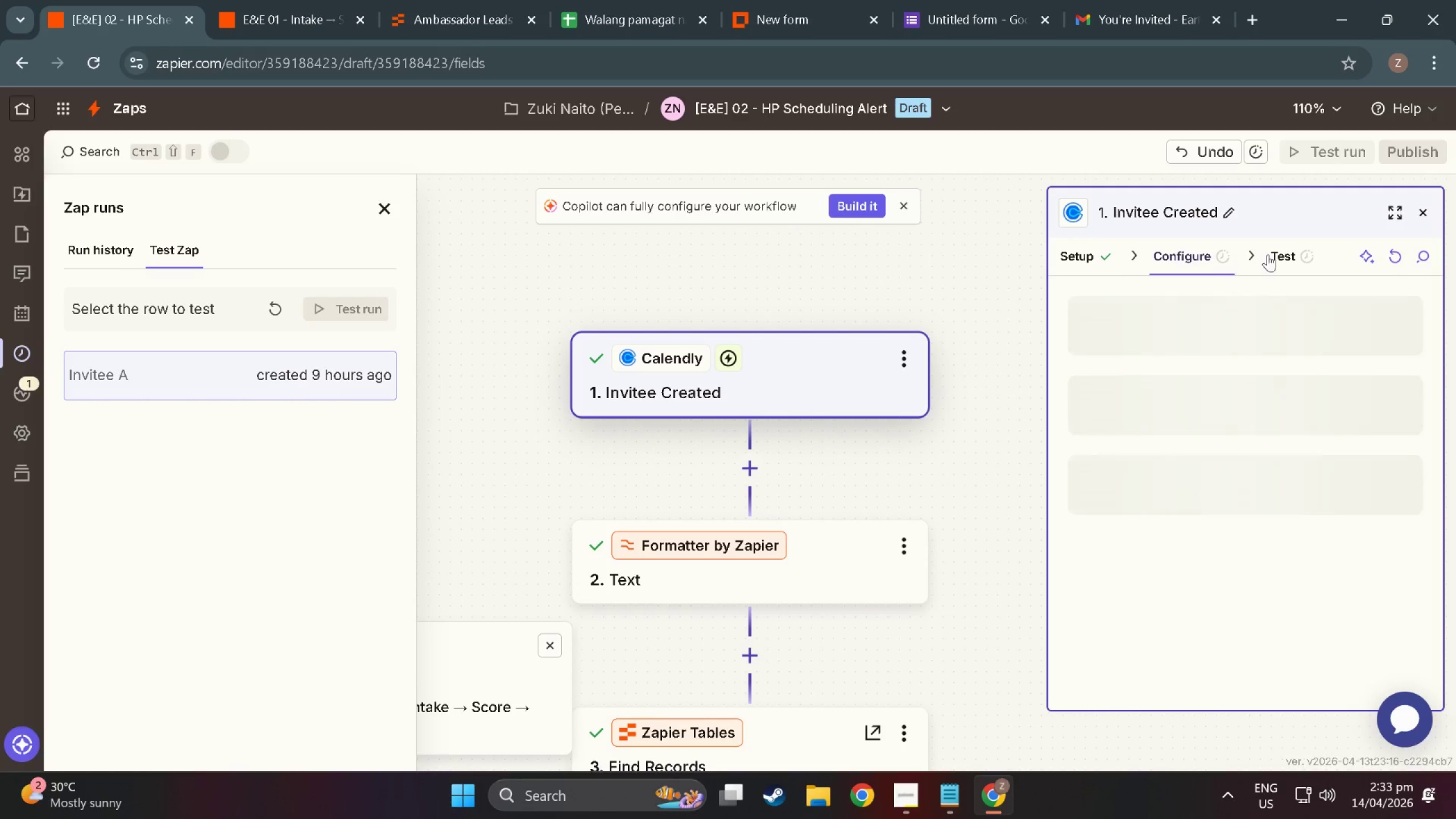 
scroll: coordinate [821, 369], scroll_direction: up, amount: 30.0
 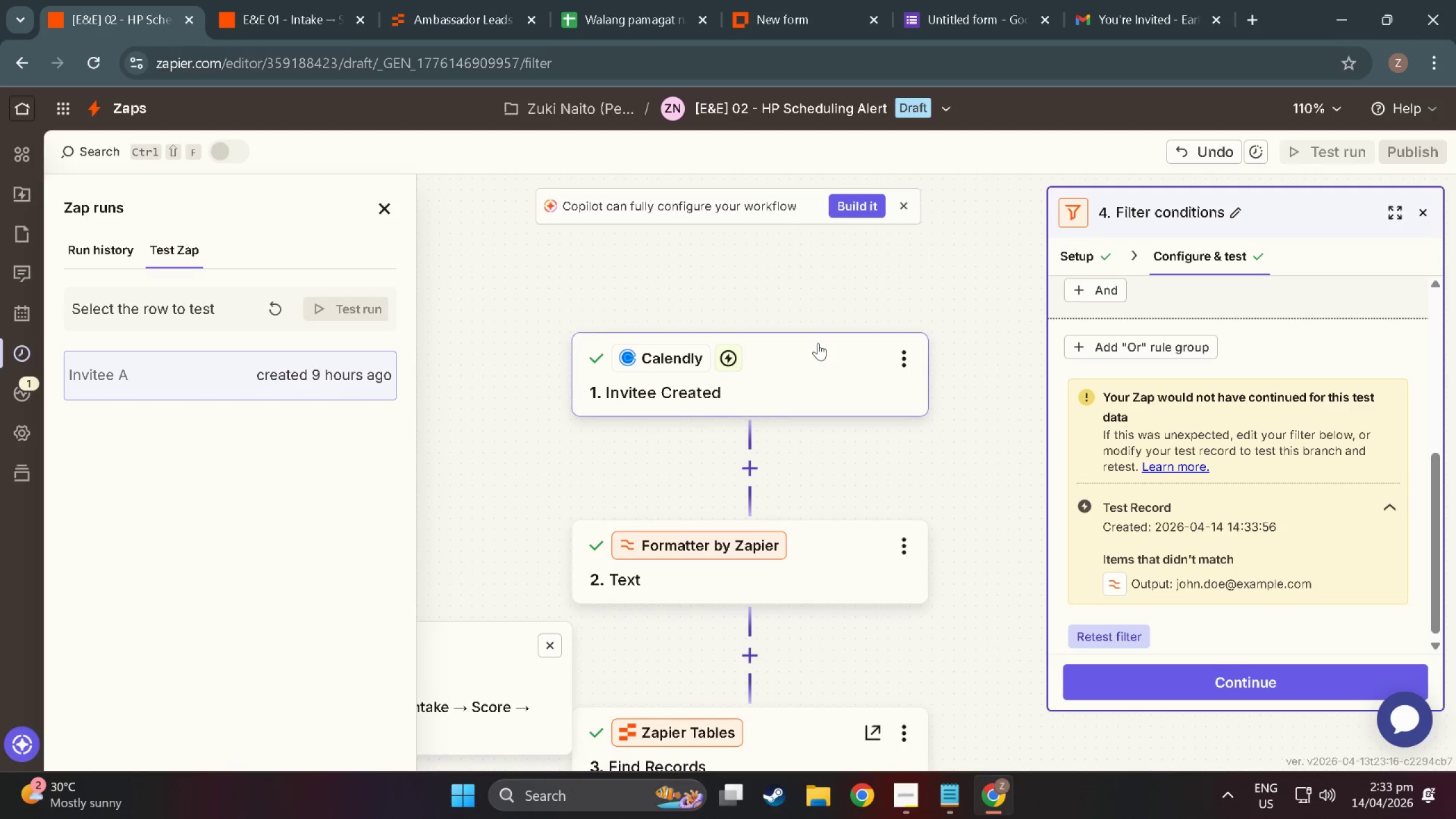 
left_click([1296, 249])
 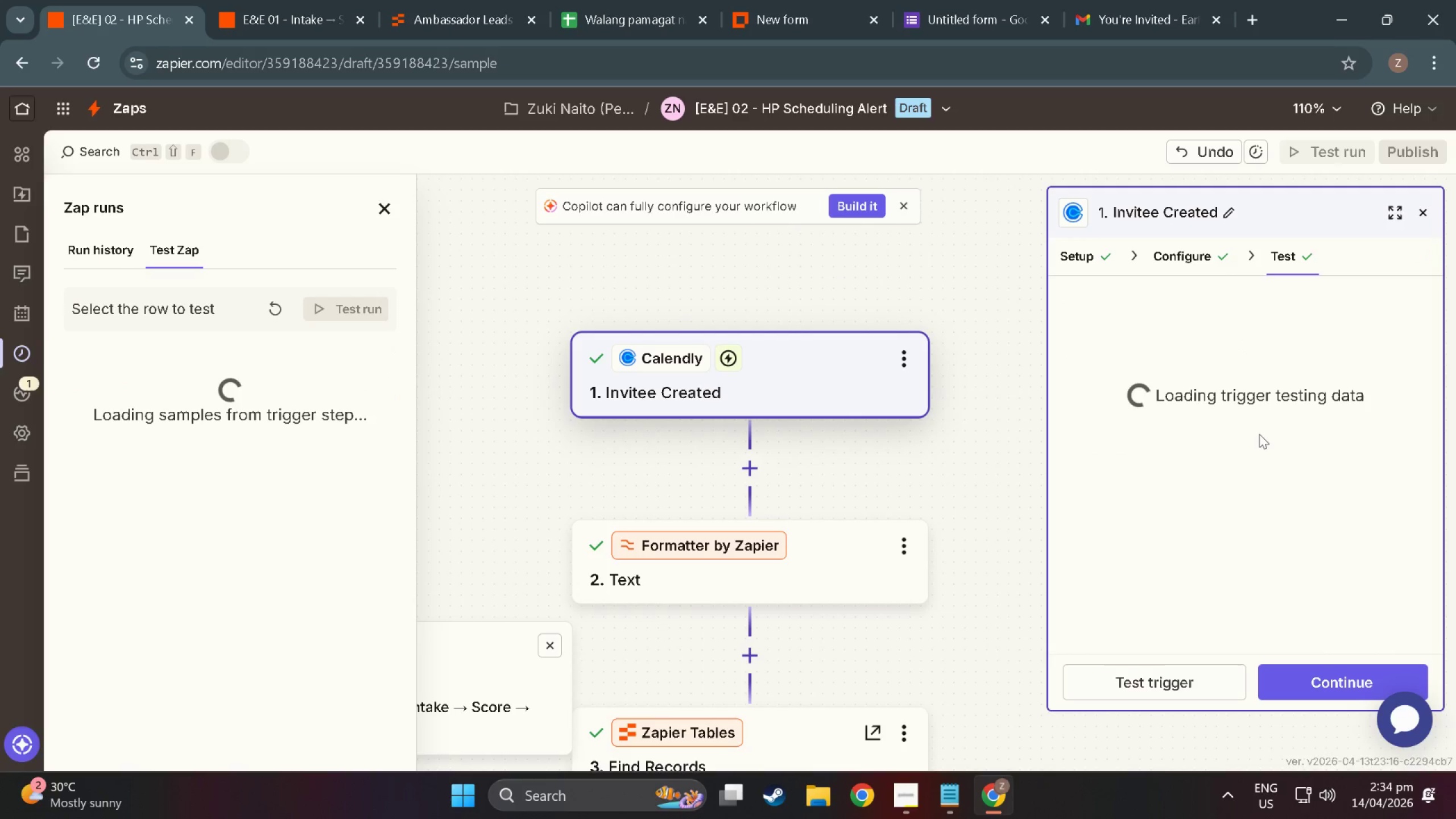 
scroll: coordinate [1186, 610], scroll_direction: down, amount: 3.0
 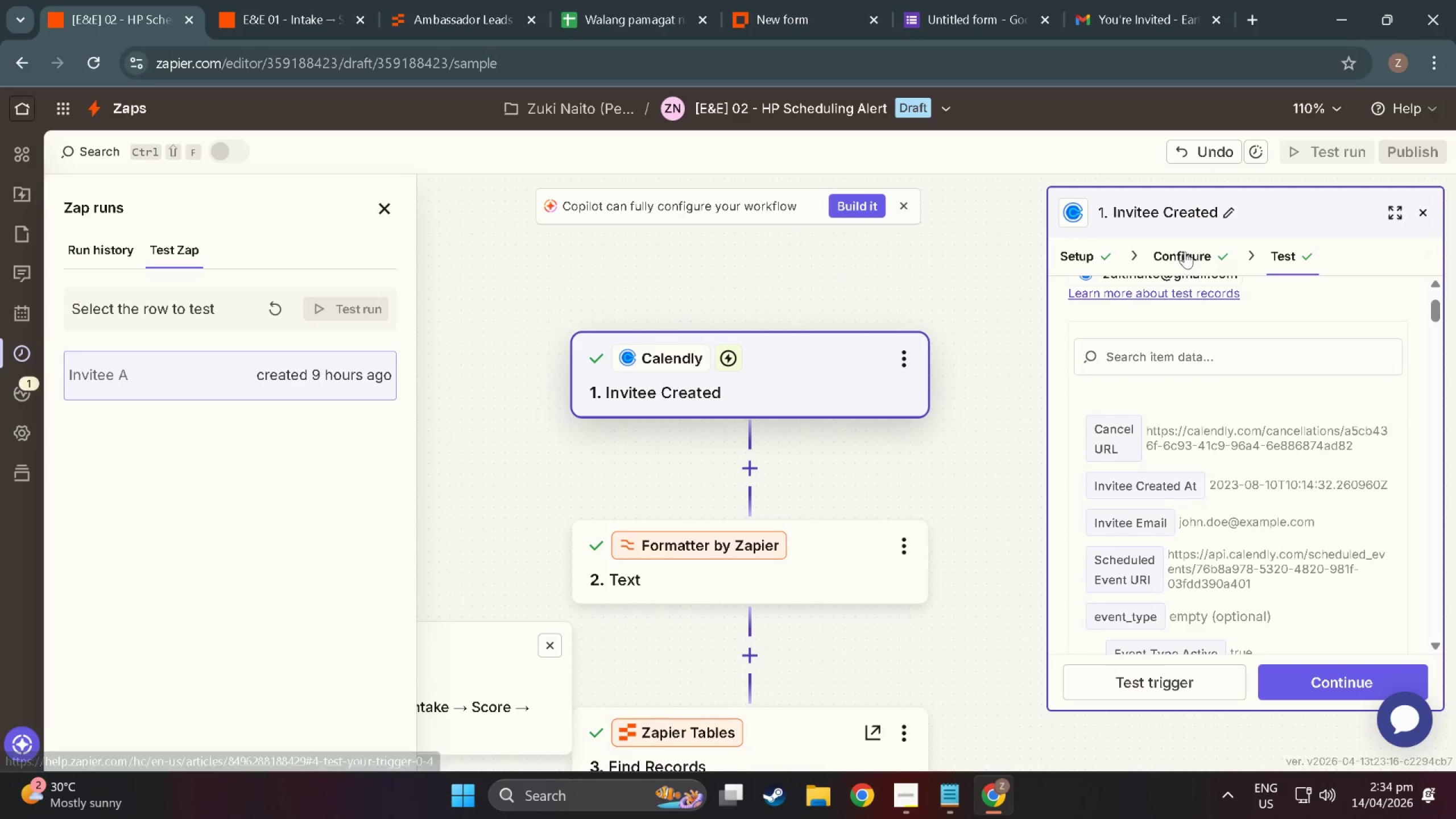 
left_click([1190, 677])
 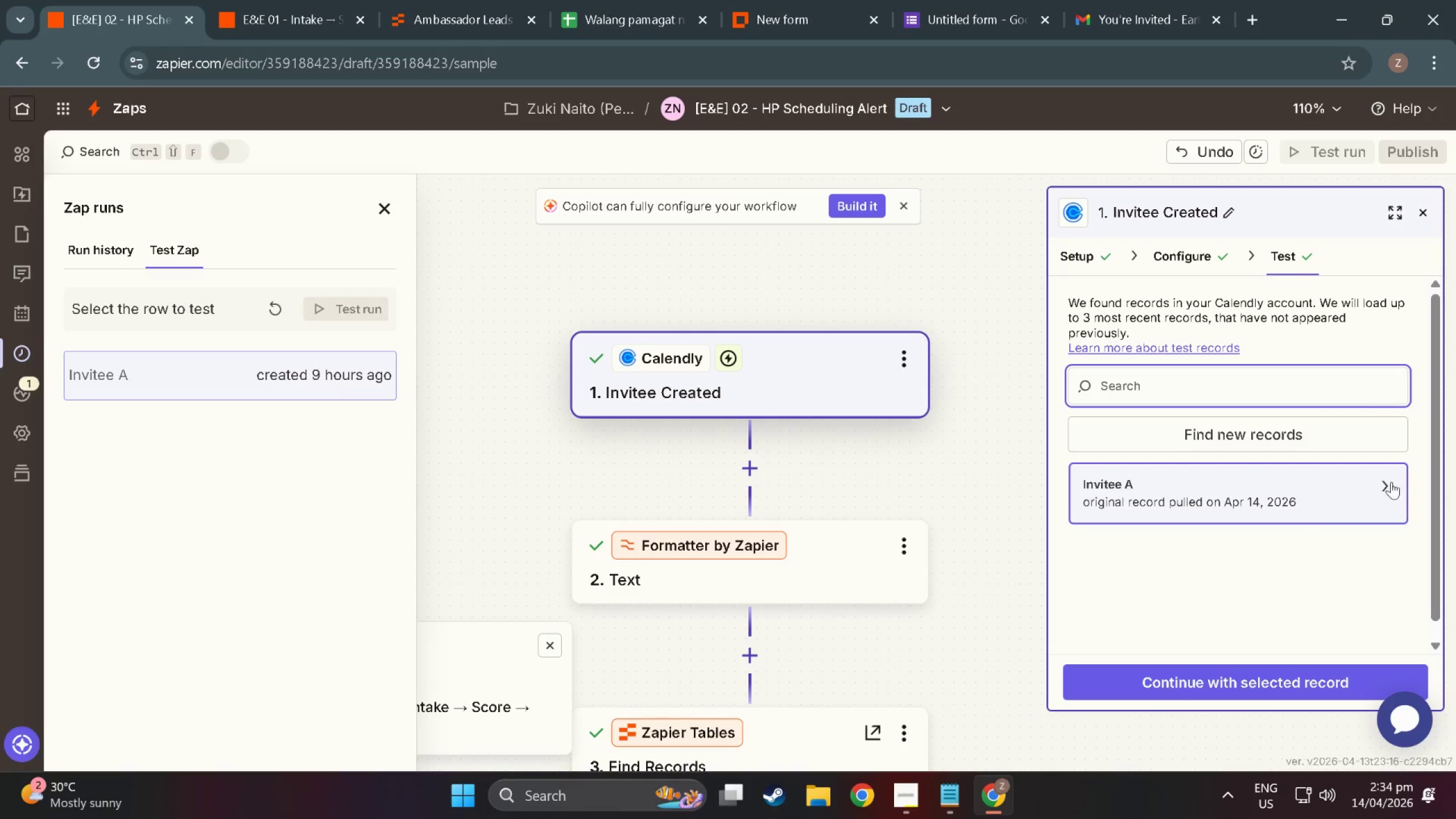 
left_click([1376, 487])
 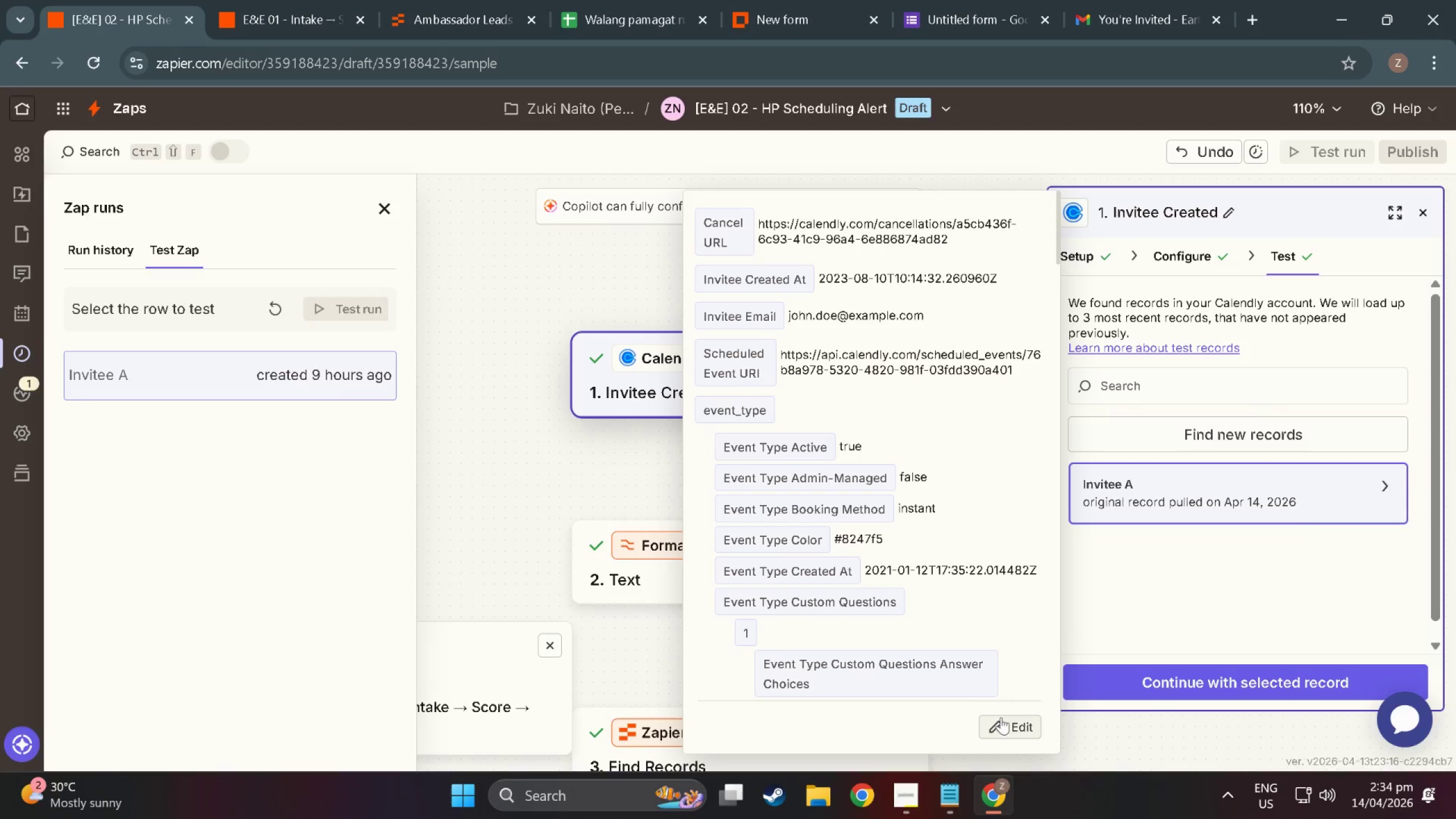 
left_click([1022, 730])
 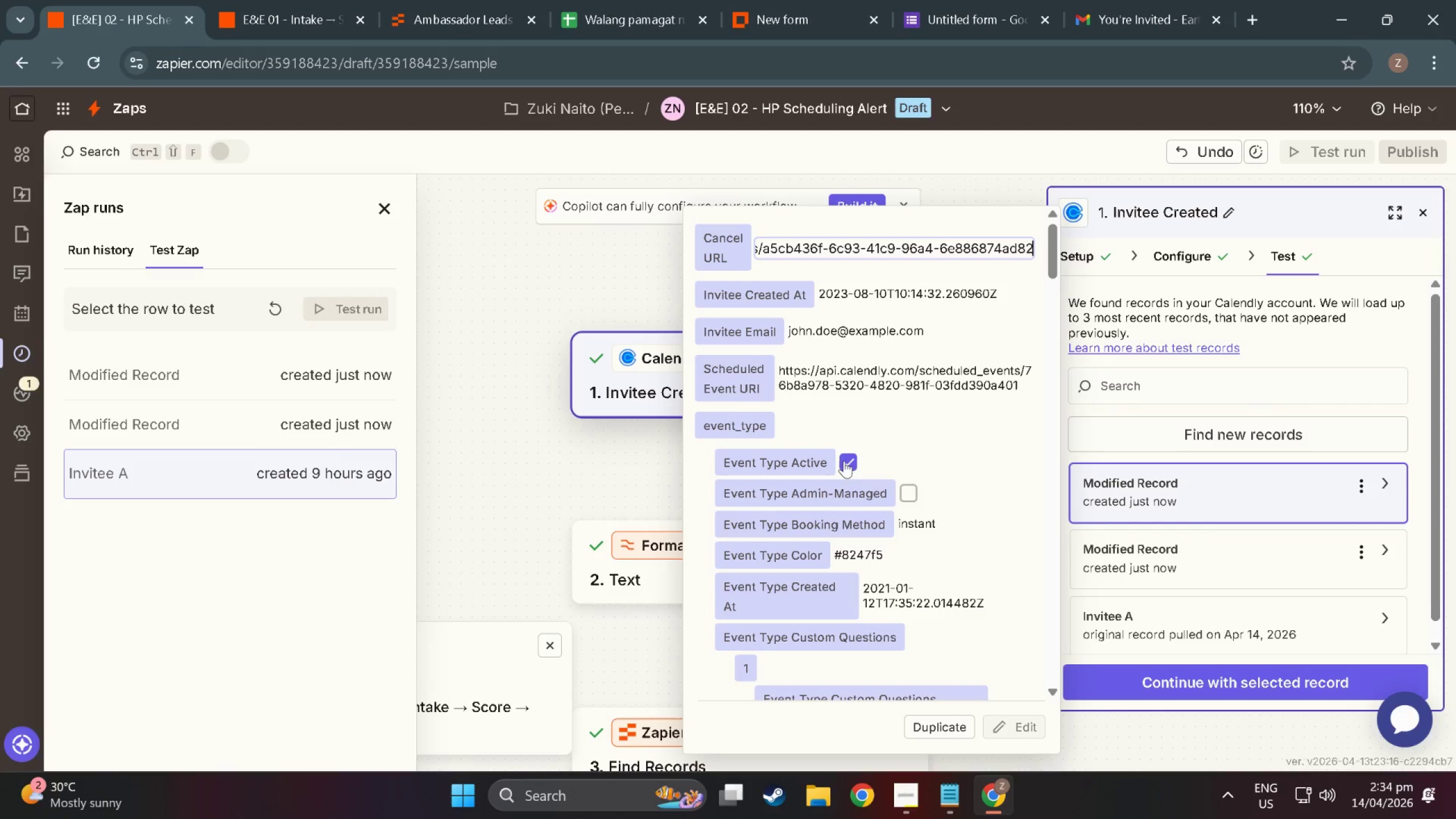 
scroll: coordinate [902, 407], scroll_direction: down, amount: 51.0
 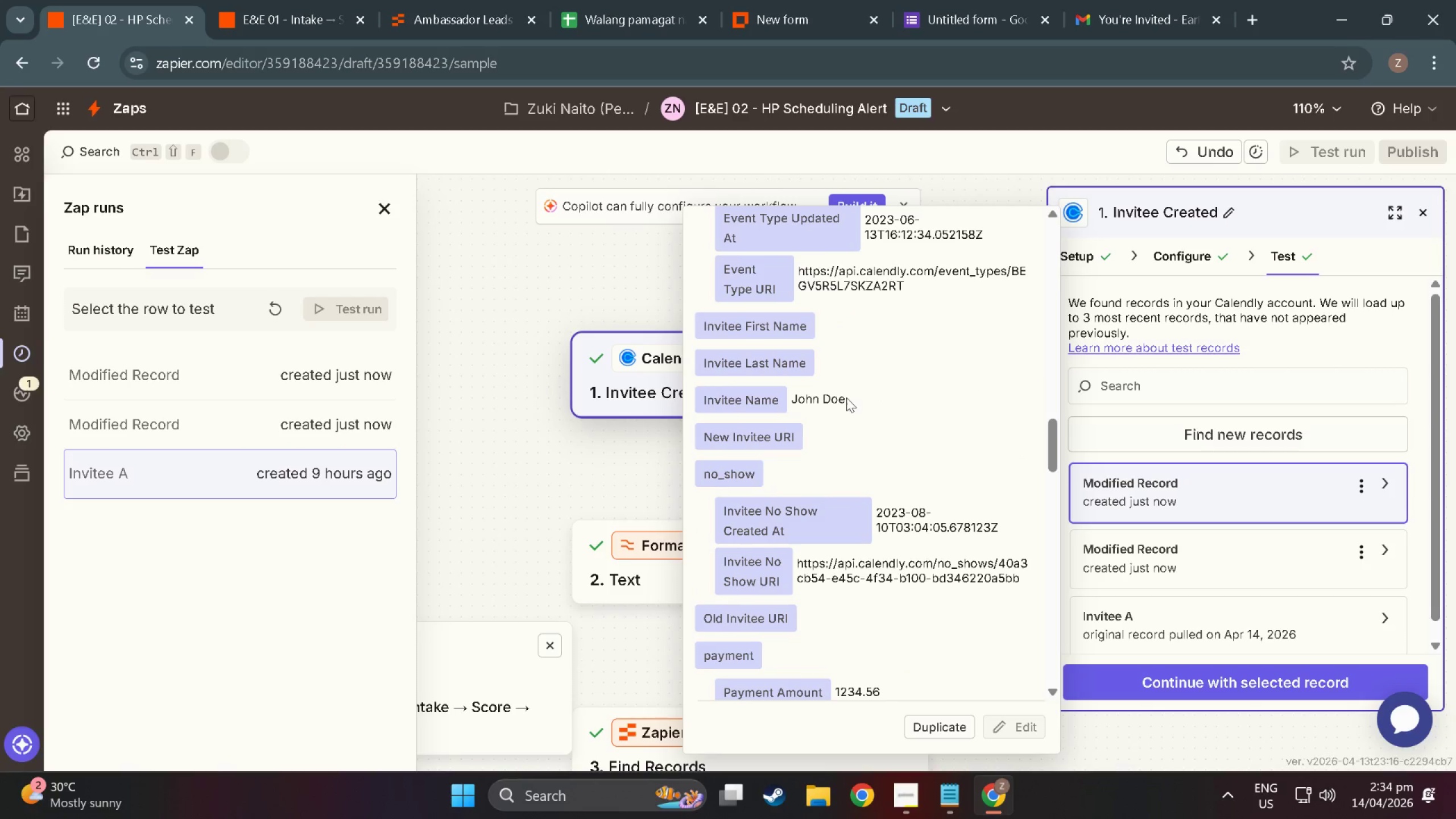 
double_click([846, 398])
 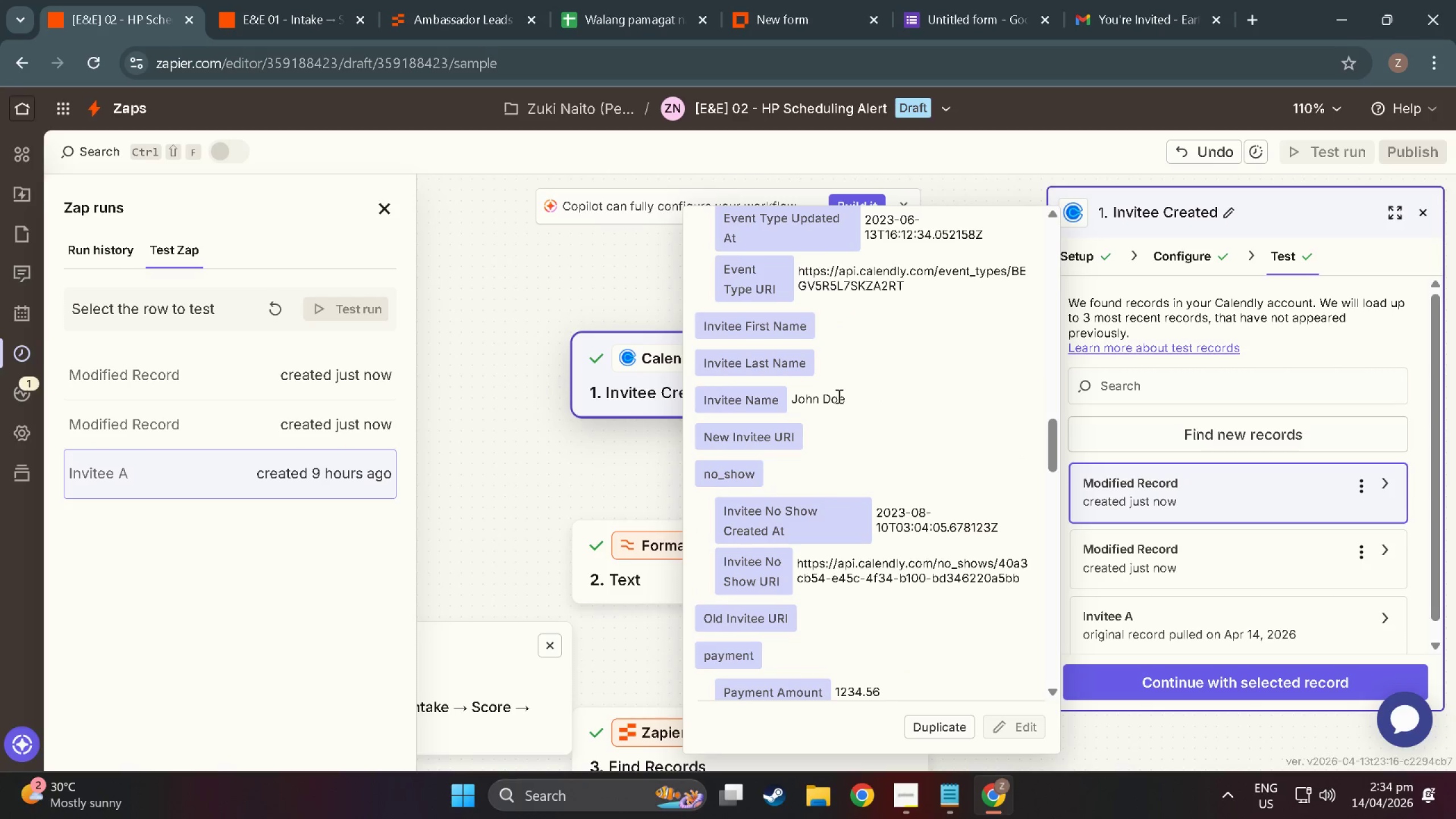 
triple_click([838, 396])
 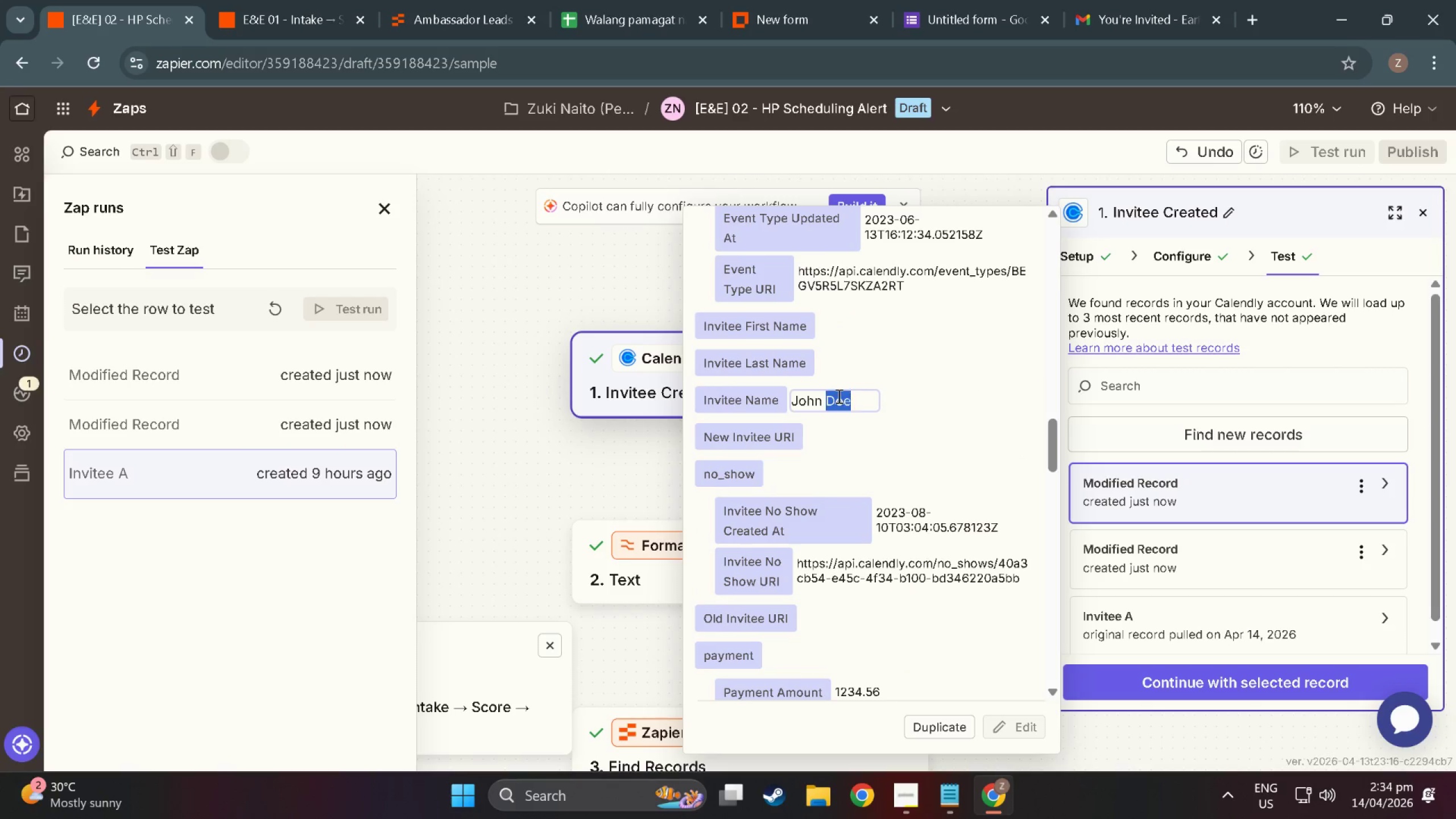 
triple_click([838, 396])
 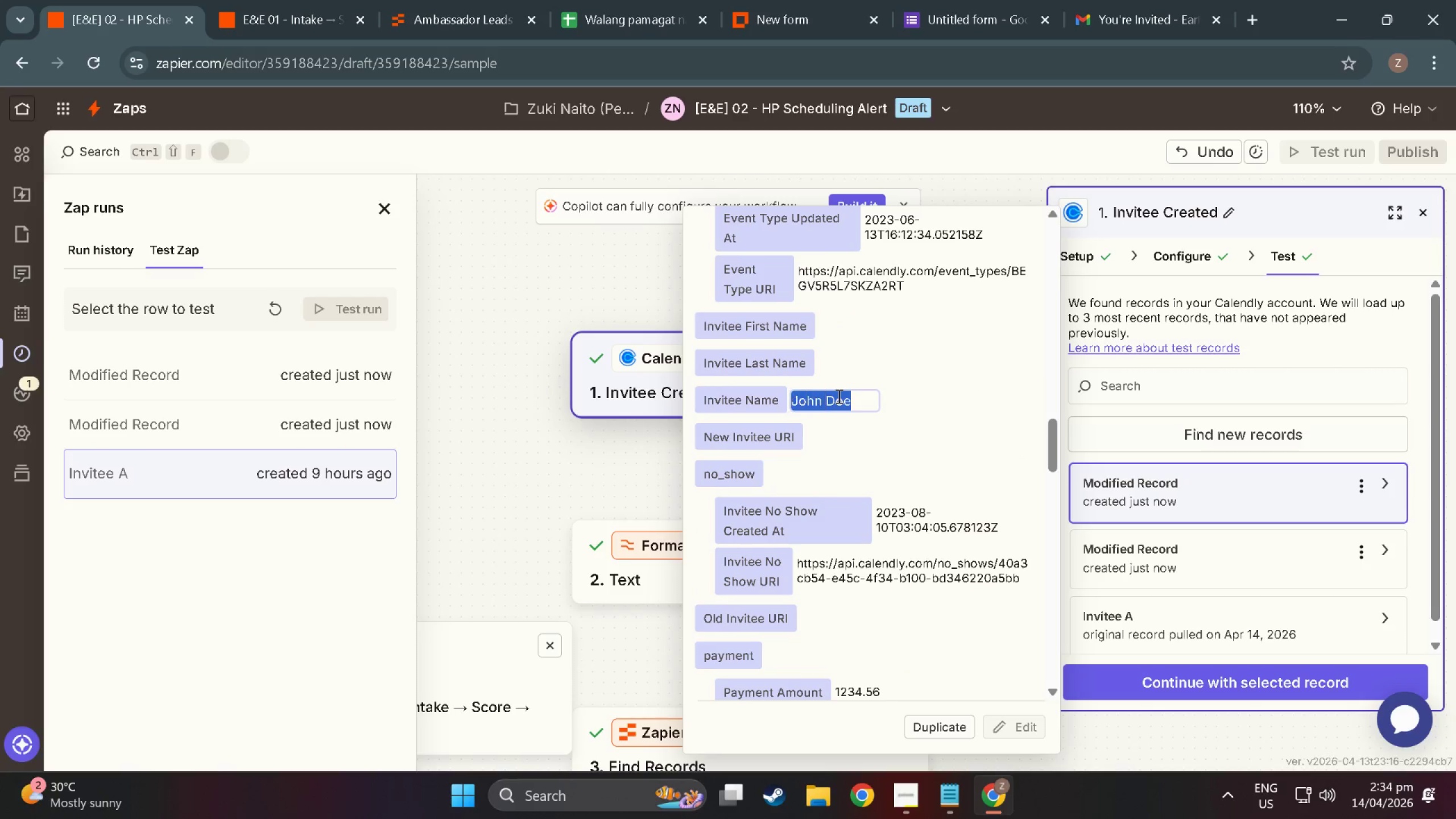 
triple_click([838, 396])
 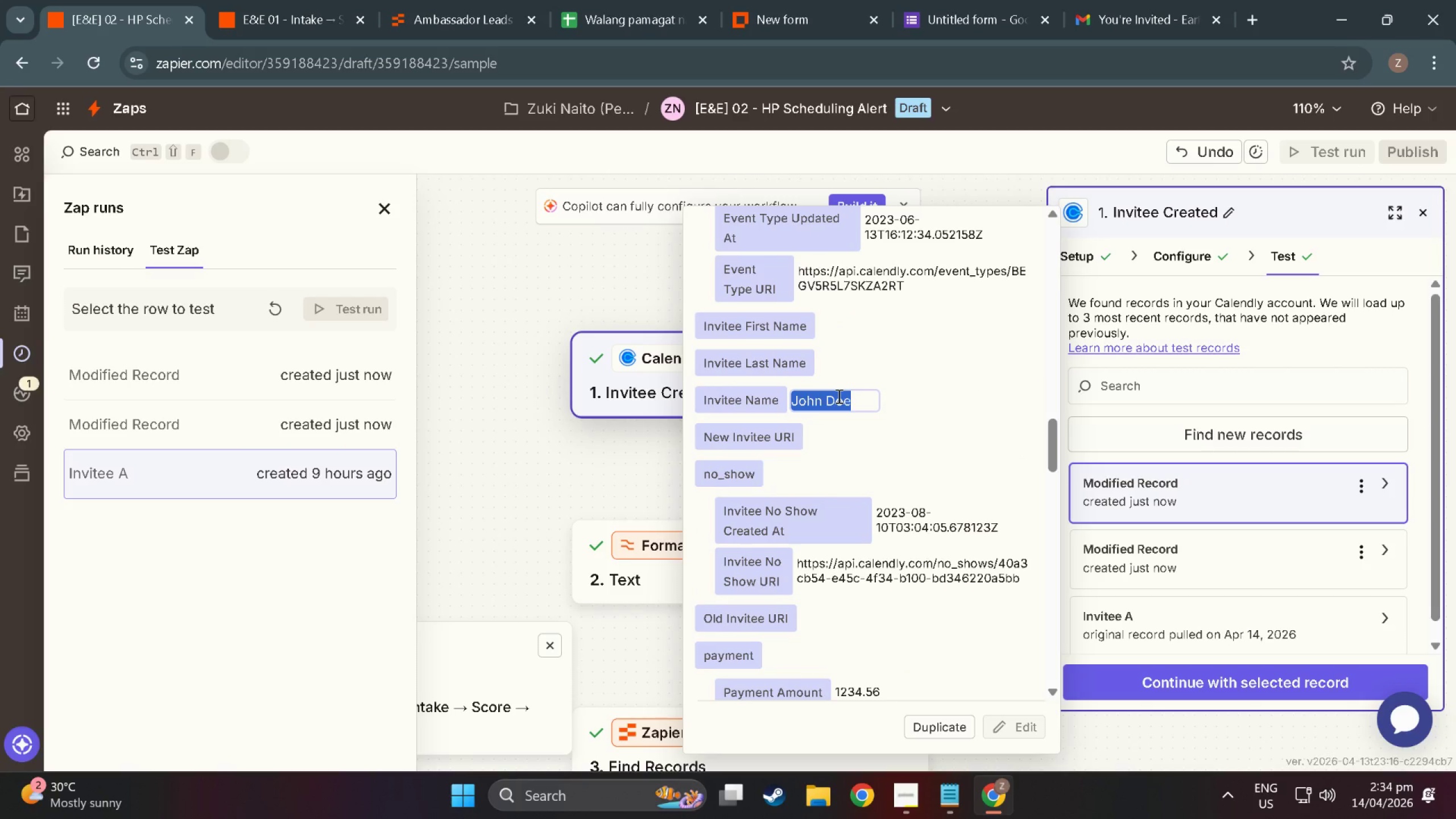 
type(AZA)
key(Backspace)
key(Backspace)
key(Backspace)
type(Zuki Naito)
 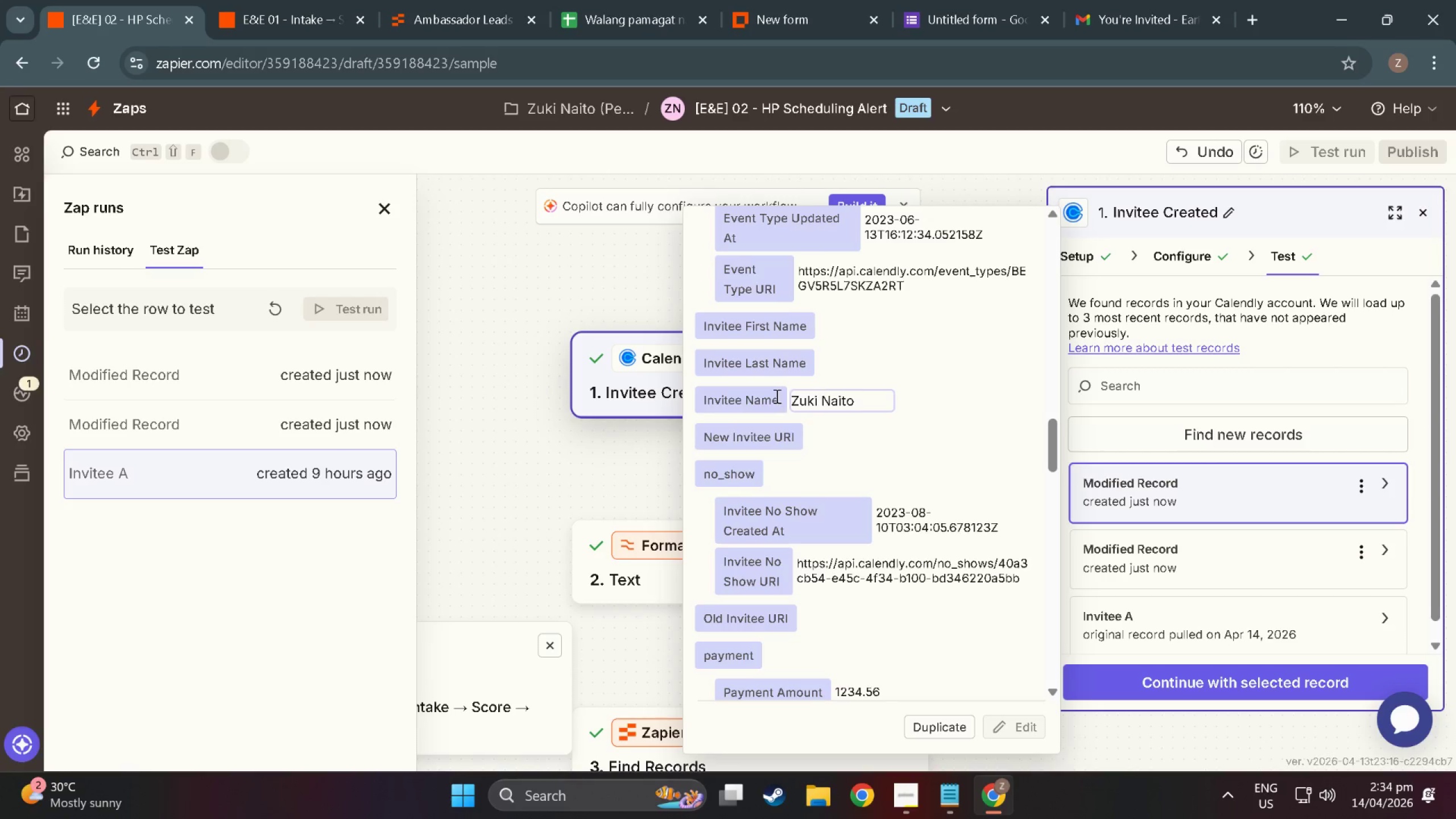 
scroll: coordinate [929, 512], scroll_direction: down, amount: 35.0
 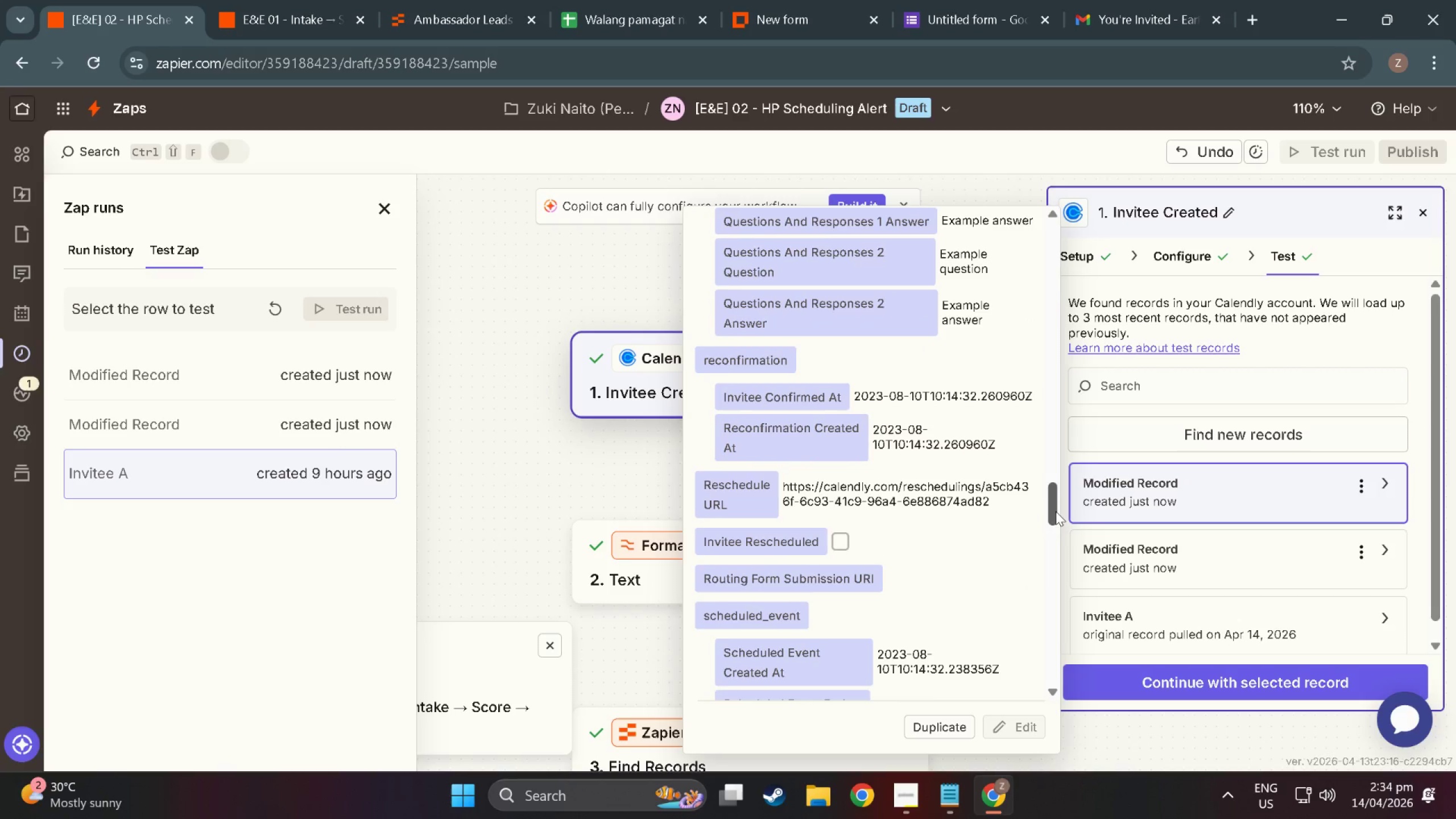 
left_click_drag(start_coordinate=[1054, 513], to_coordinate=[1035, 631])
 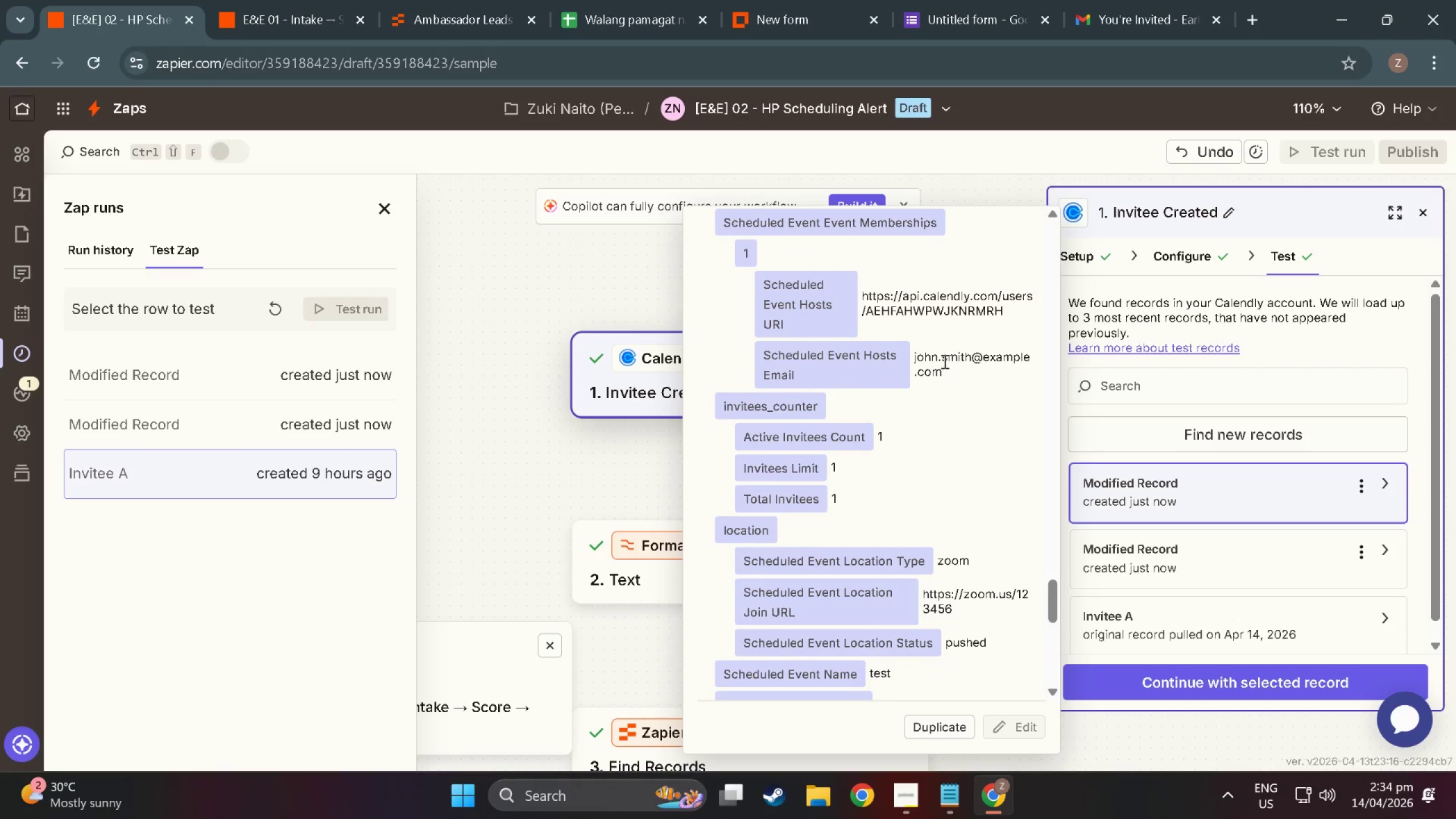 
double_click([944, 361])
 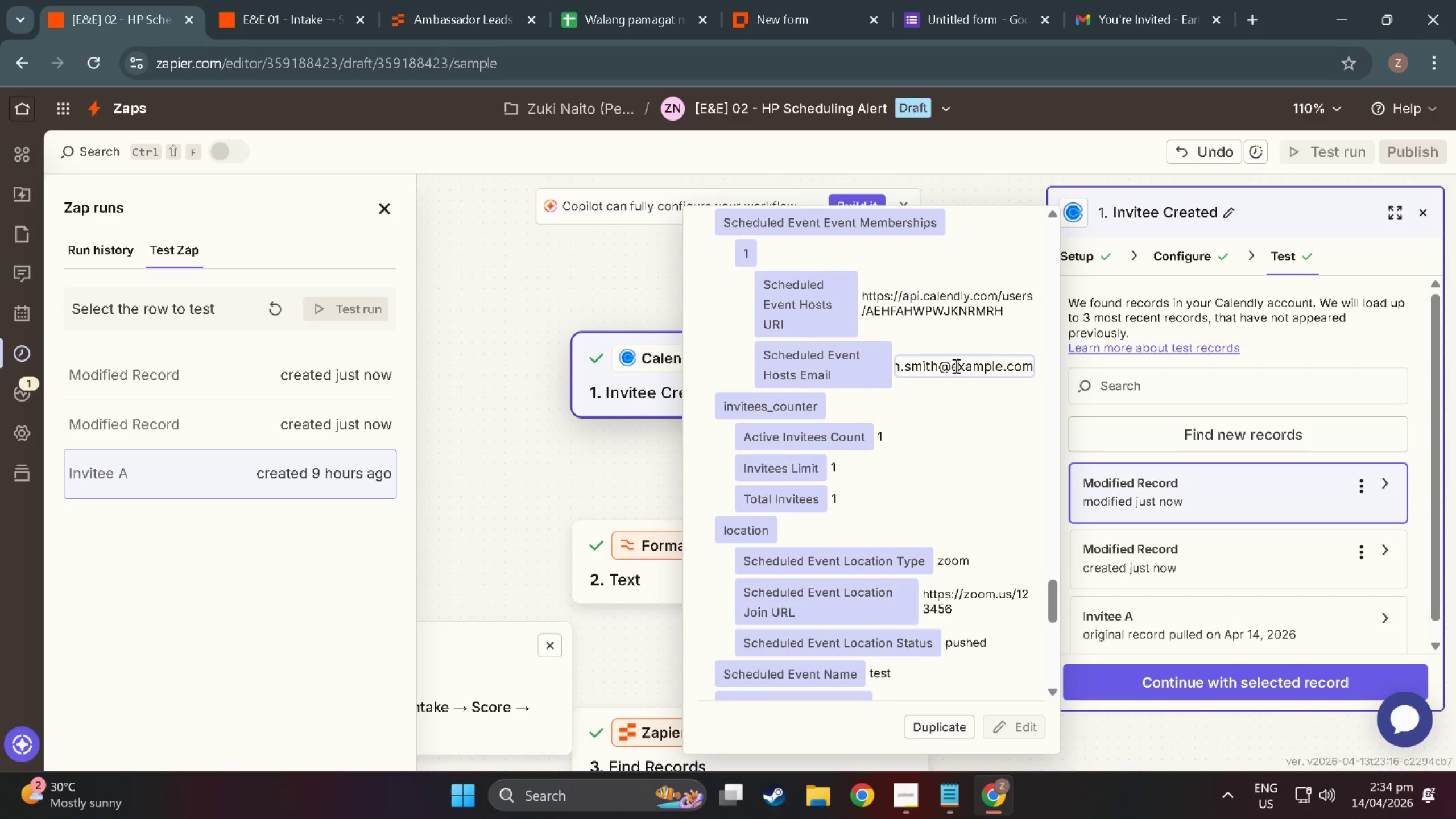 
double_click([955, 366])
 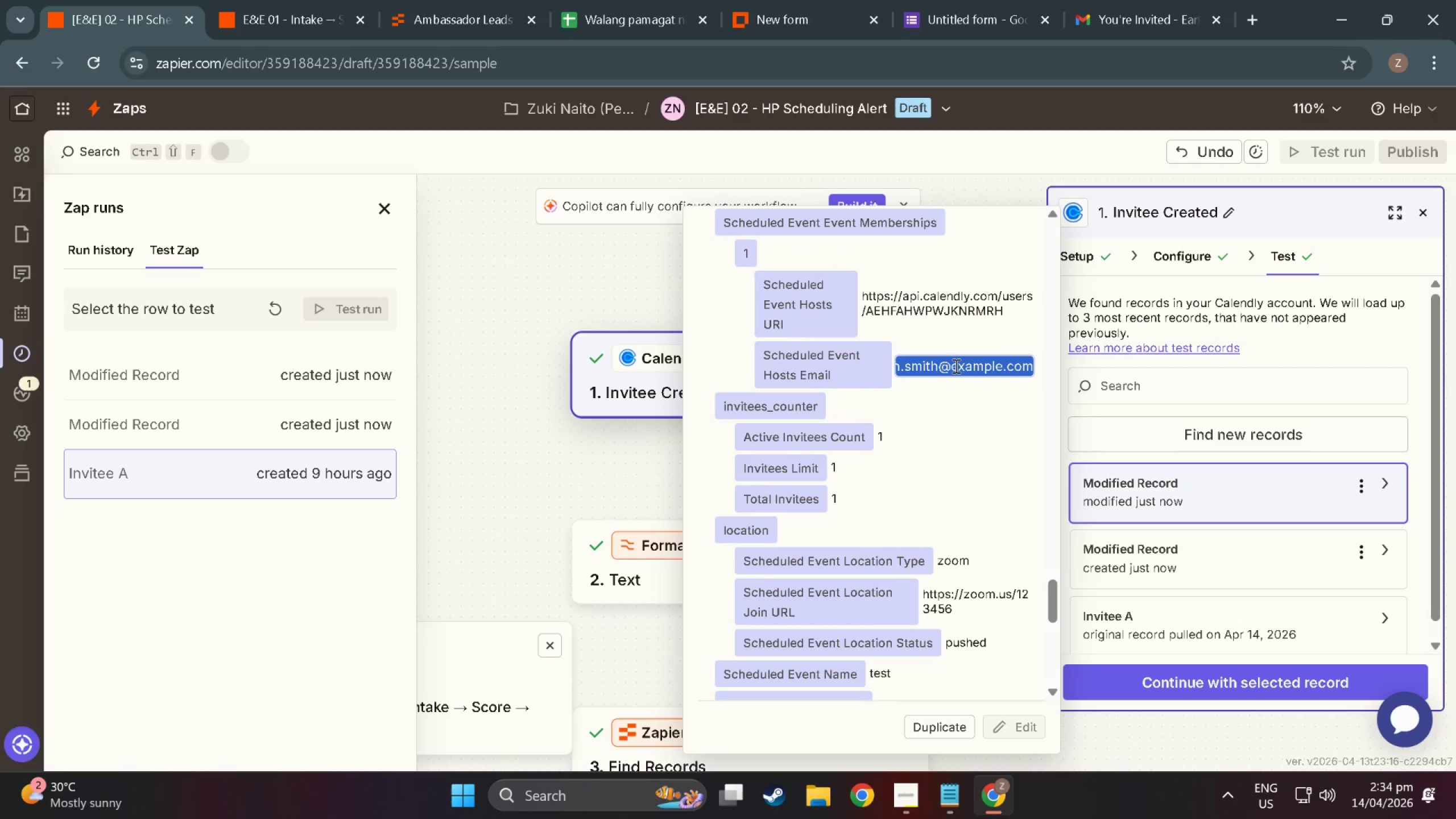 
triple_click([955, 366])
 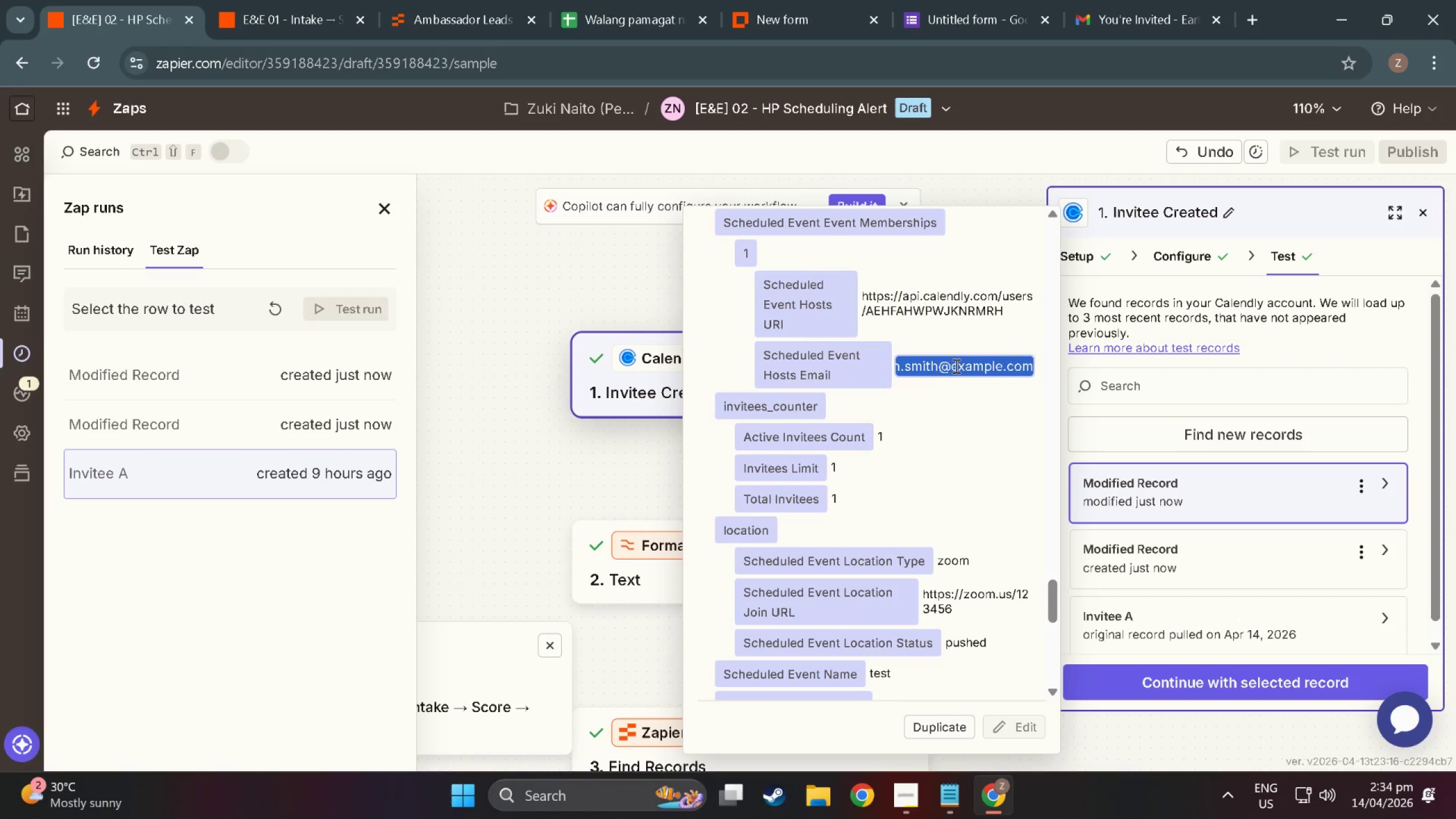 
key(Backspace)
key(Backspace)
key(Backspace)
key(Backspace)
key(Backspace)
key(Backspace)
type(zukinatio)
key(Backspace)
key(Backspace)
key(Backspace)
type(ito@gamil.cop)
key(Backspace)
key(Backspace)
key(Backspace)
key(Backspace)
key(Backspace)
key(Backspace)
key(Backspace)
key(Backspace)
type(mail.com)
 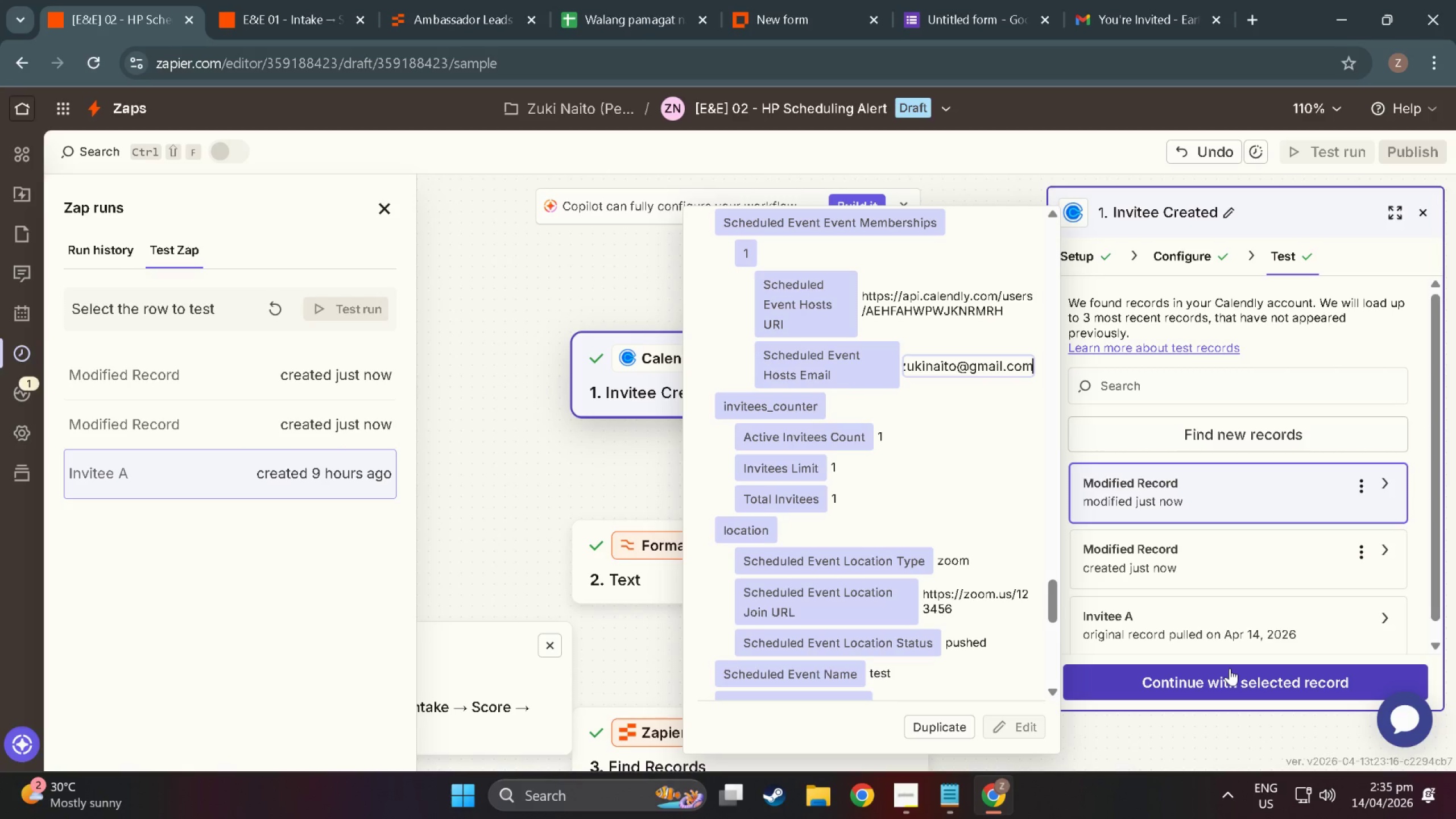 
wait(7.42)
 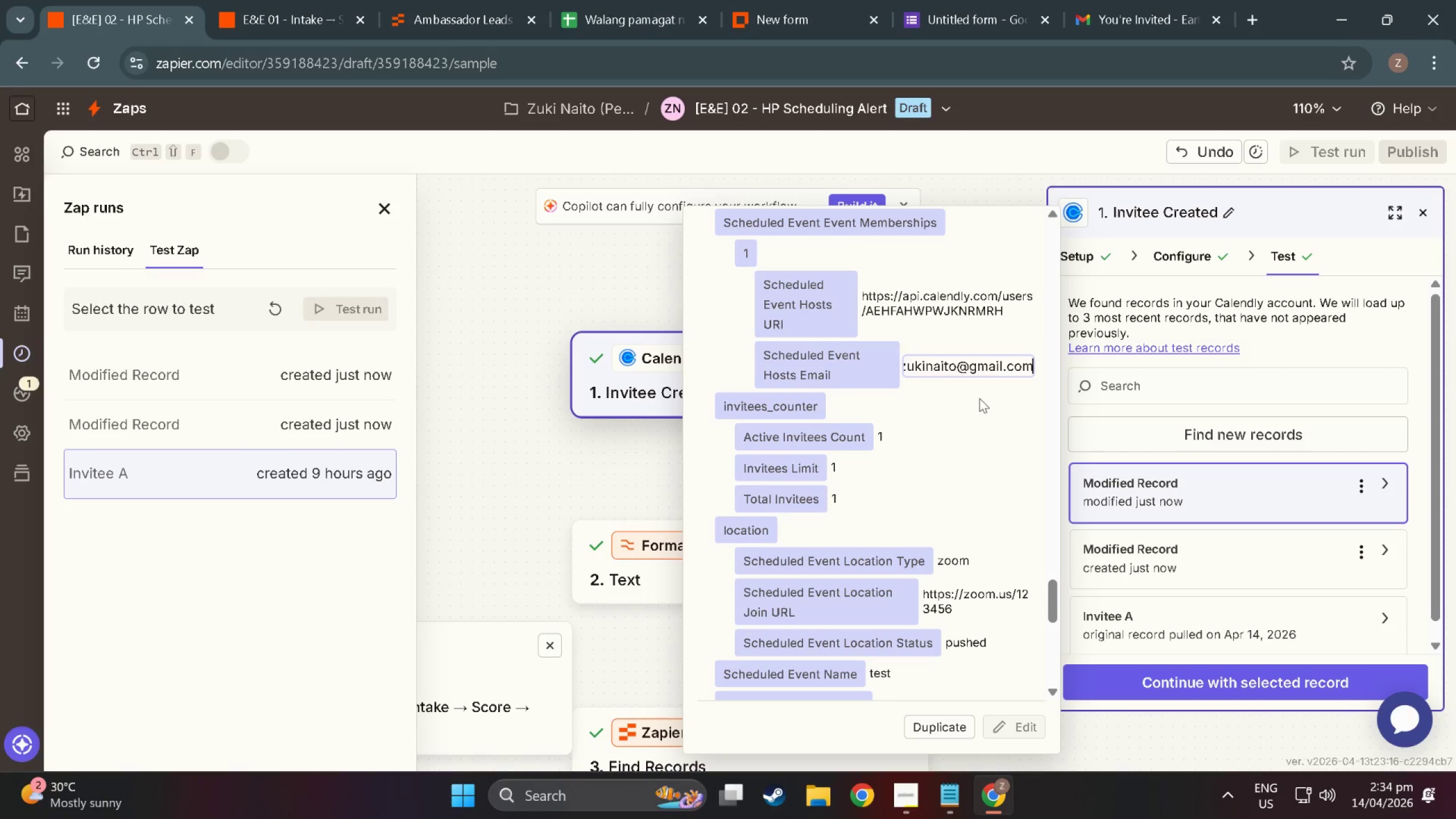 
left_click([1227, 681])
 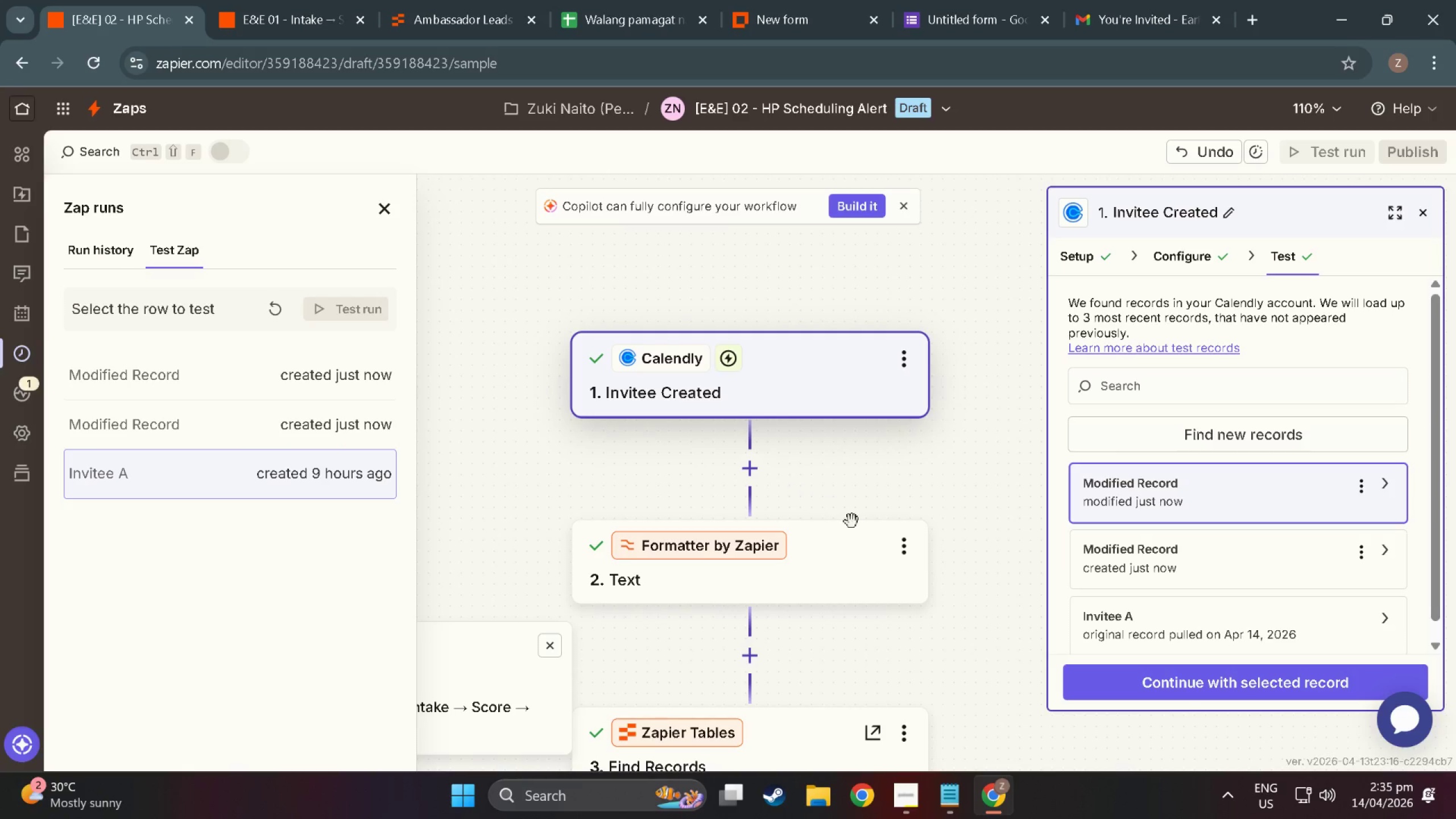 
left_click([902, 552])
 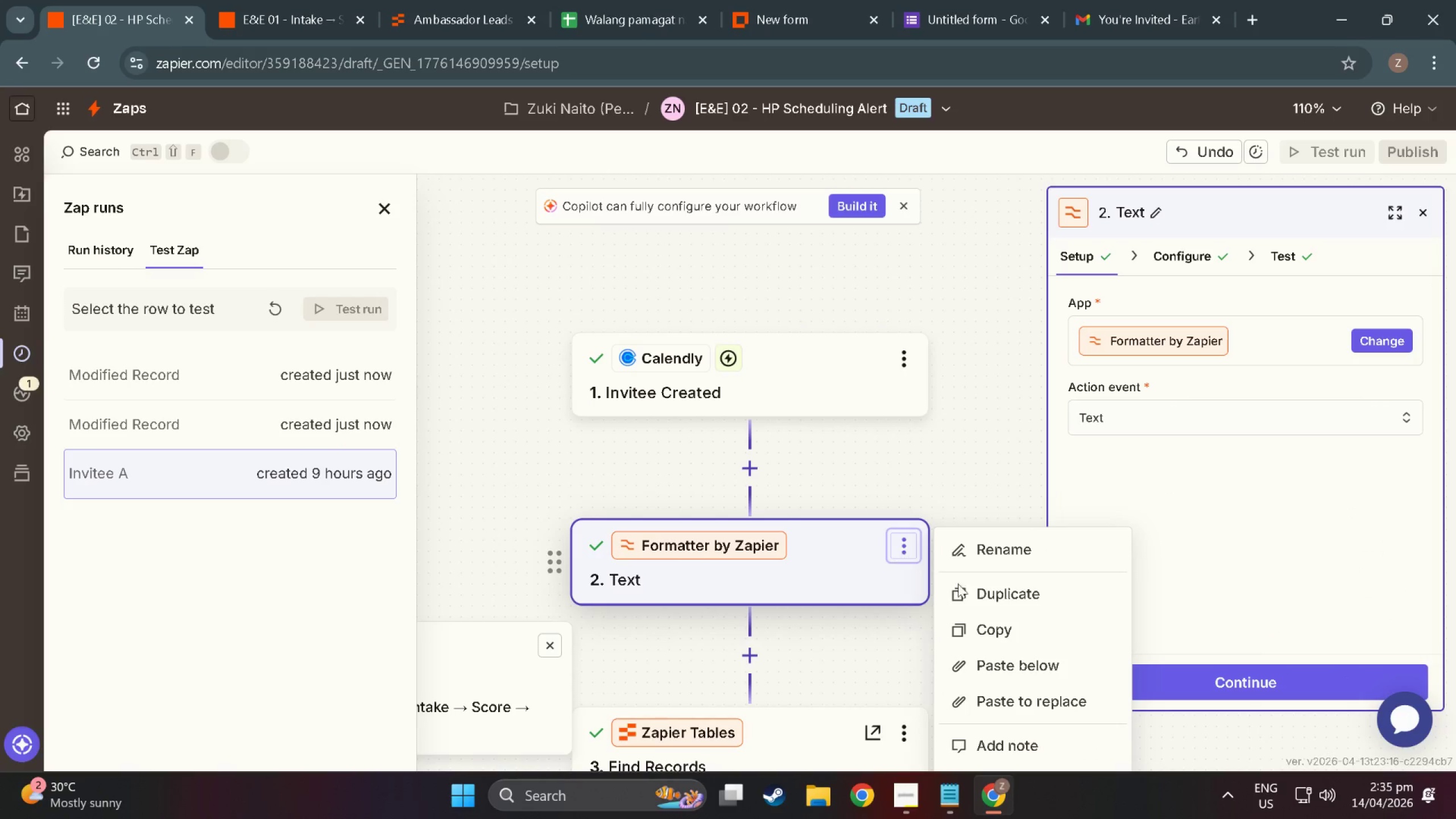 
scroll: coordinate [904, 637], scroll_direction: down, amount: 5.0
 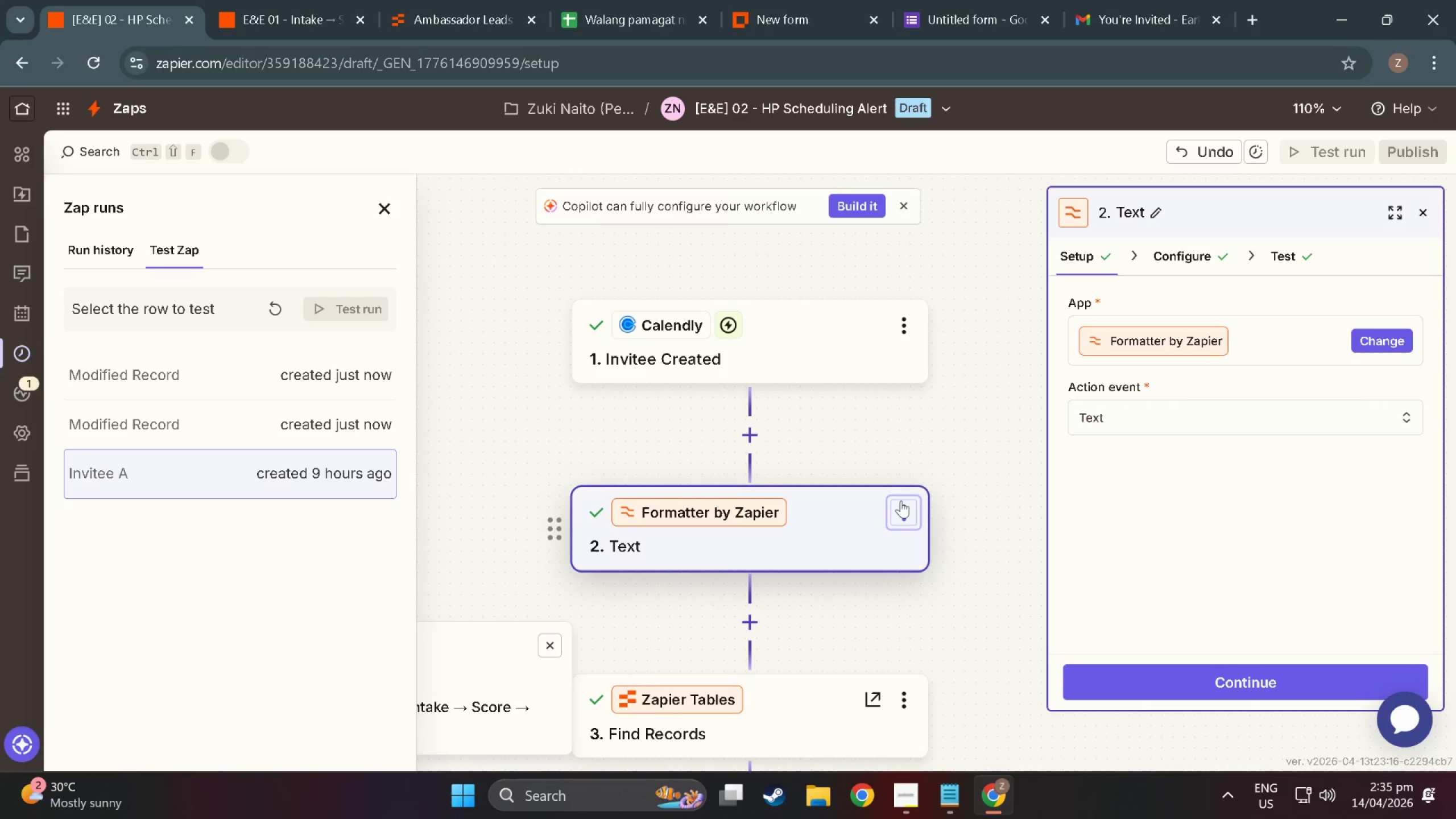 
left_click([908, 509])
 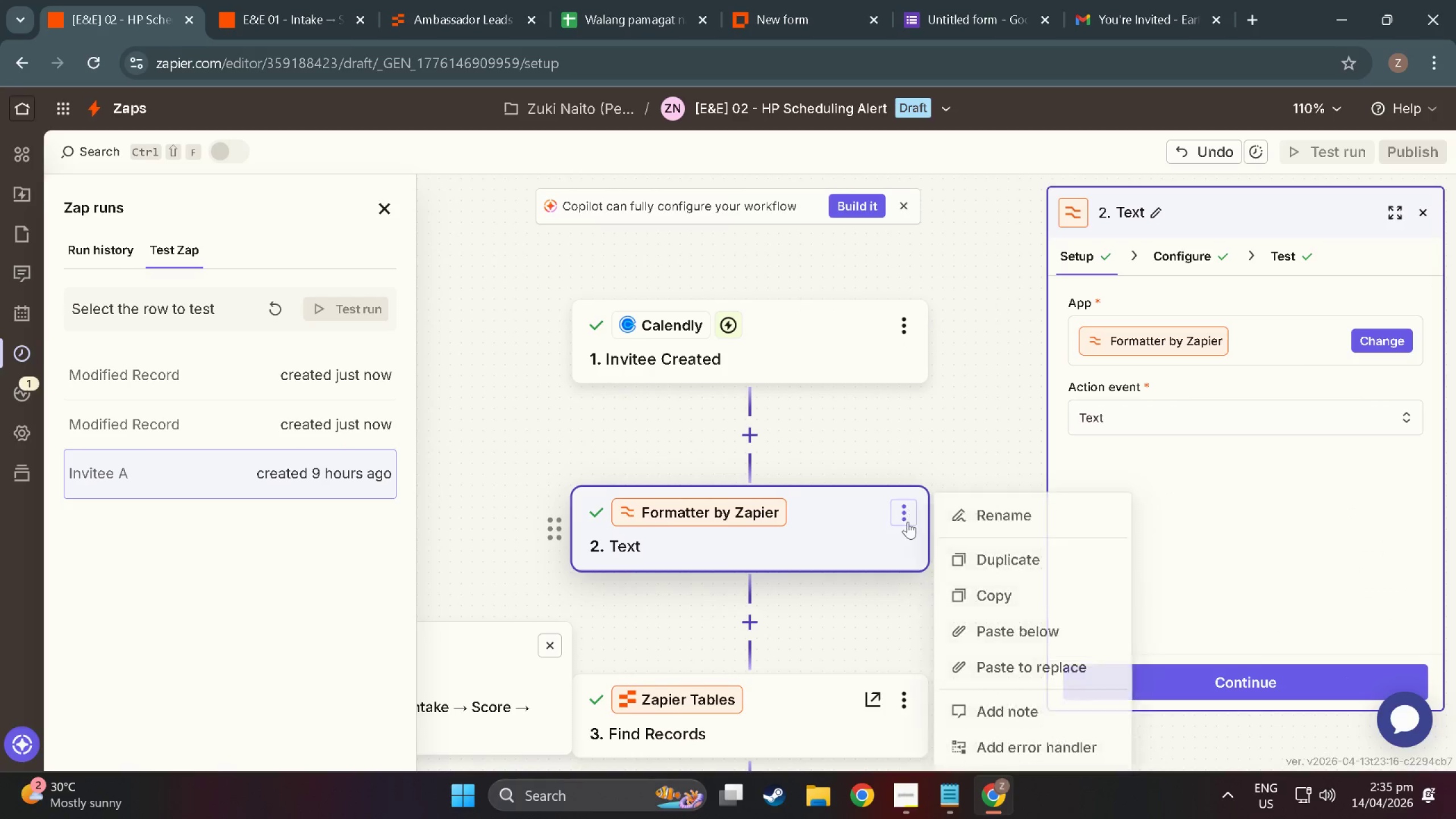 
scroll: coordinate [962, 571], scroll_direction: down, amount: 4.0
 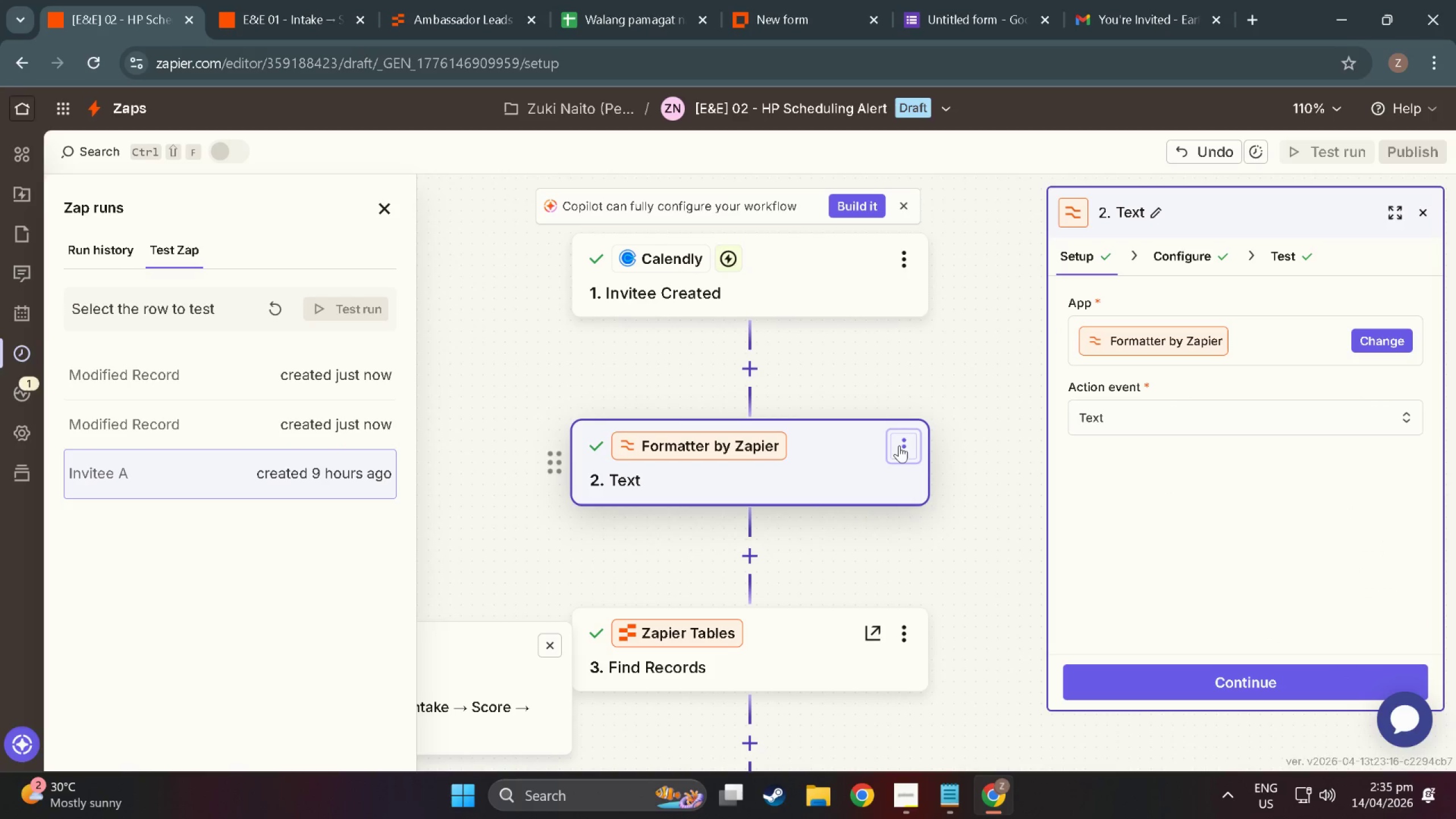 
left_click([897, 446])
 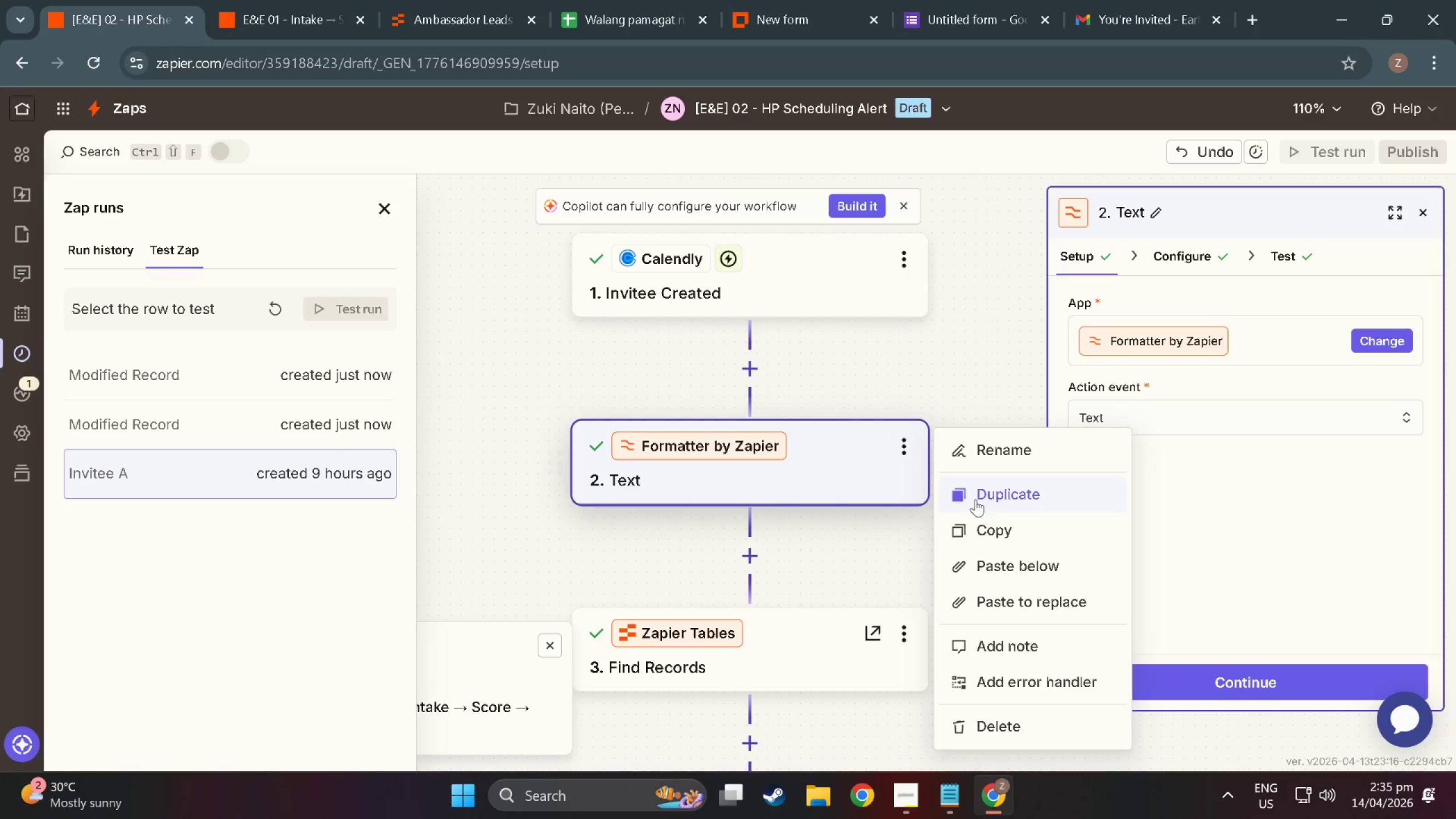 
left_click([1014, 722])
 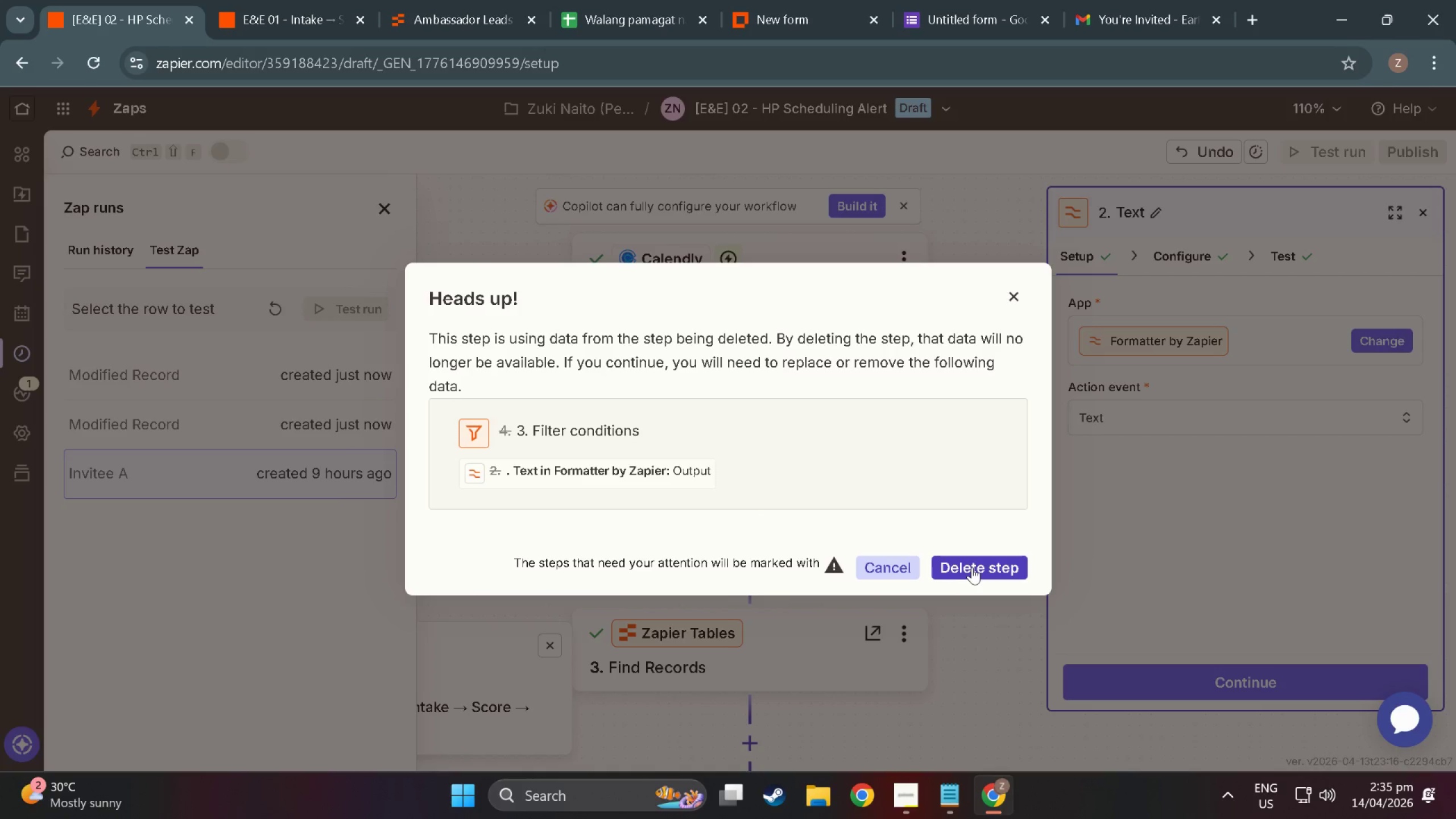 
scroll: coordinate [1019, 609], scroll_direction: down, amount: 3.0
 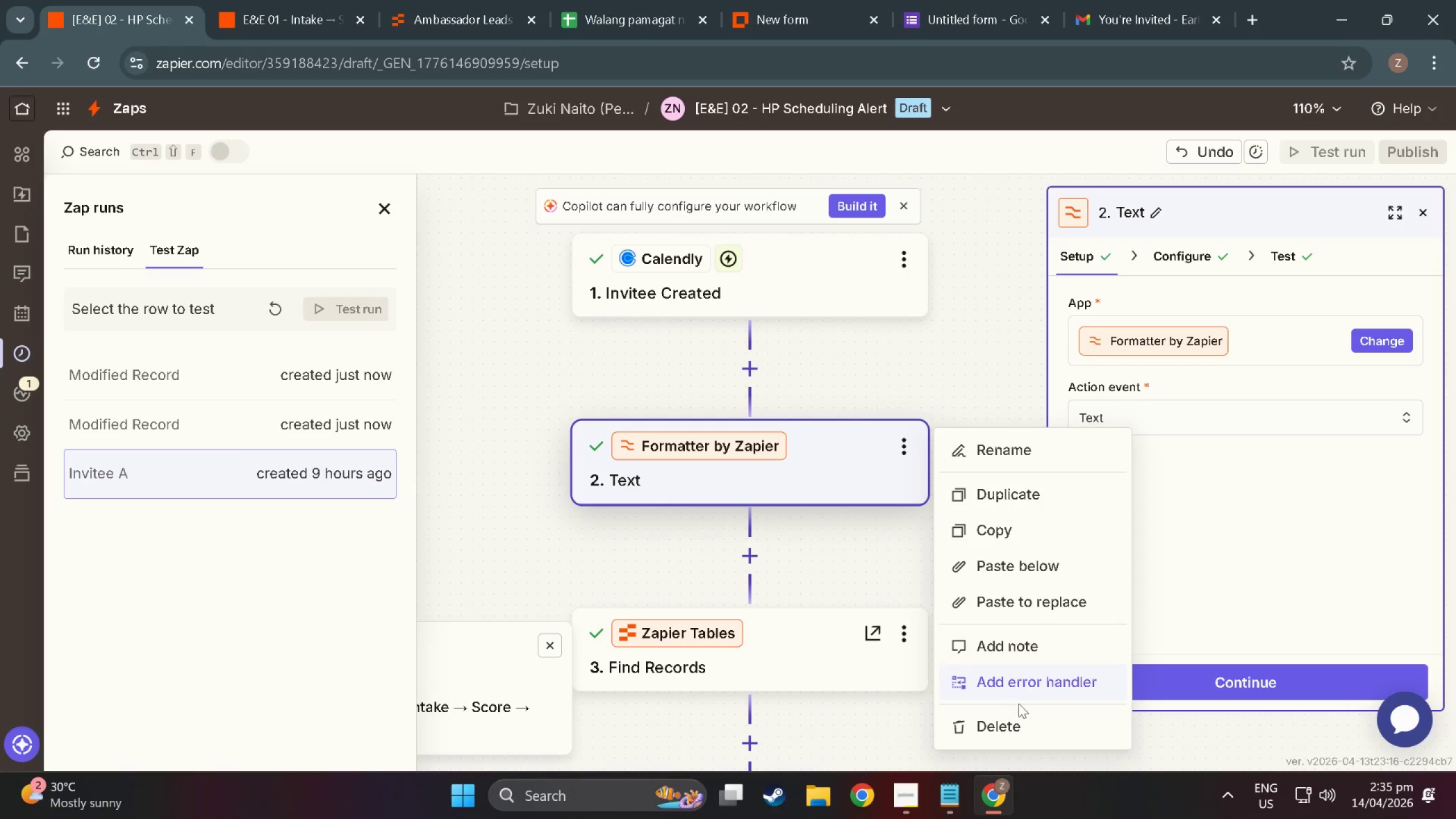 
left_click([972, 567])
 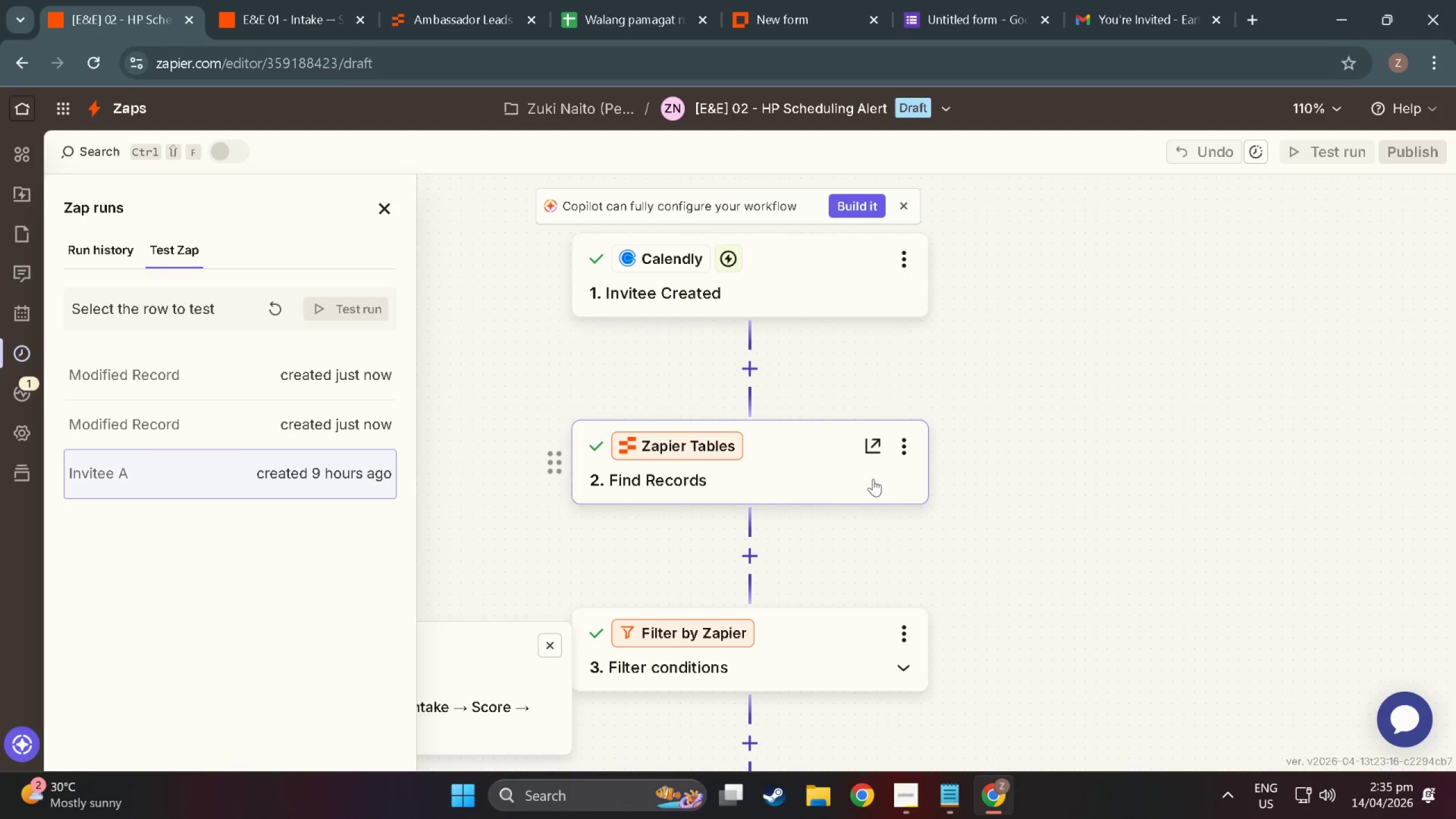 
scroll: coordinate [861, 478], scroll_direction: down, amount: 8.0
 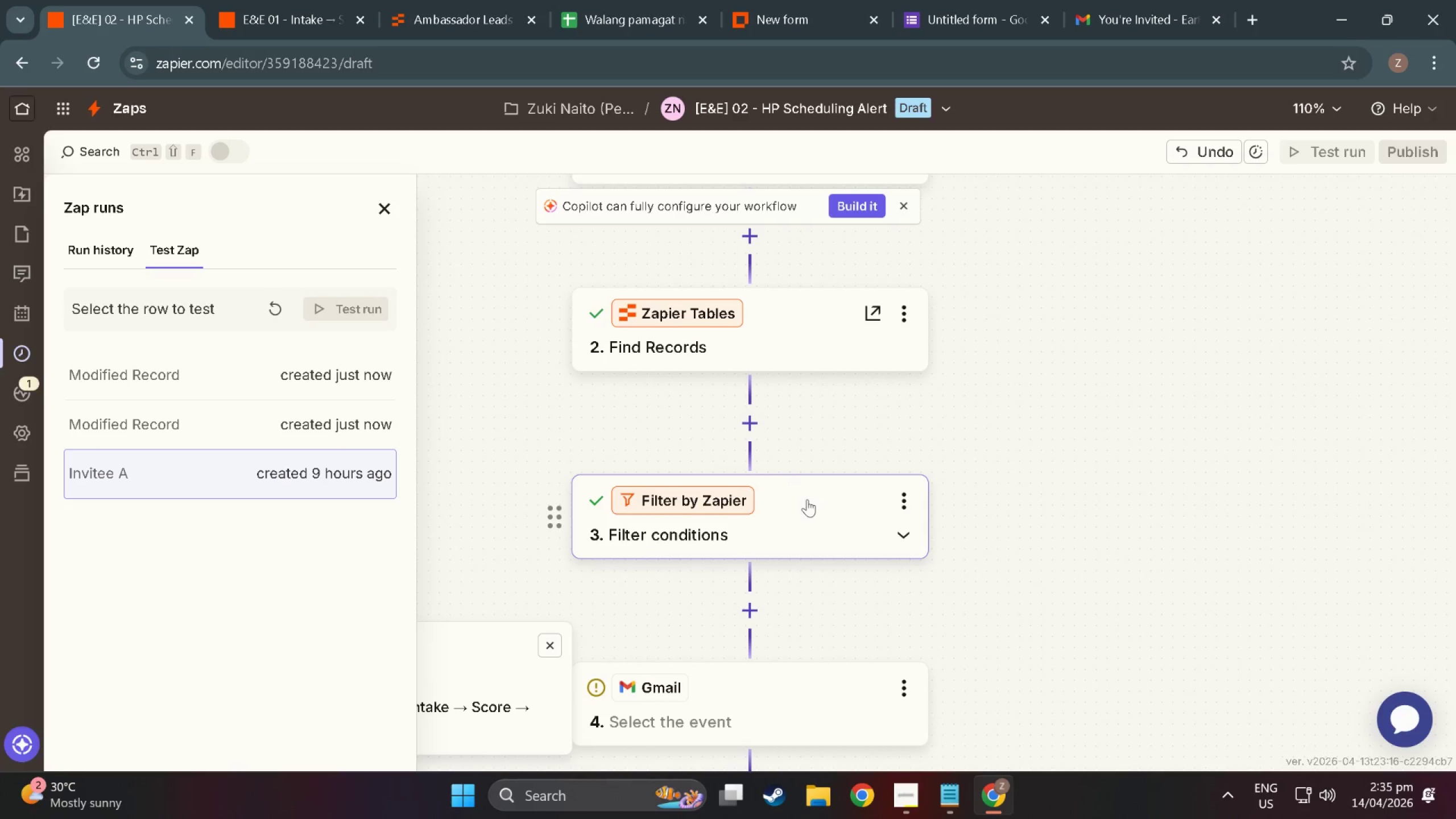 
left_click([809, 500])
 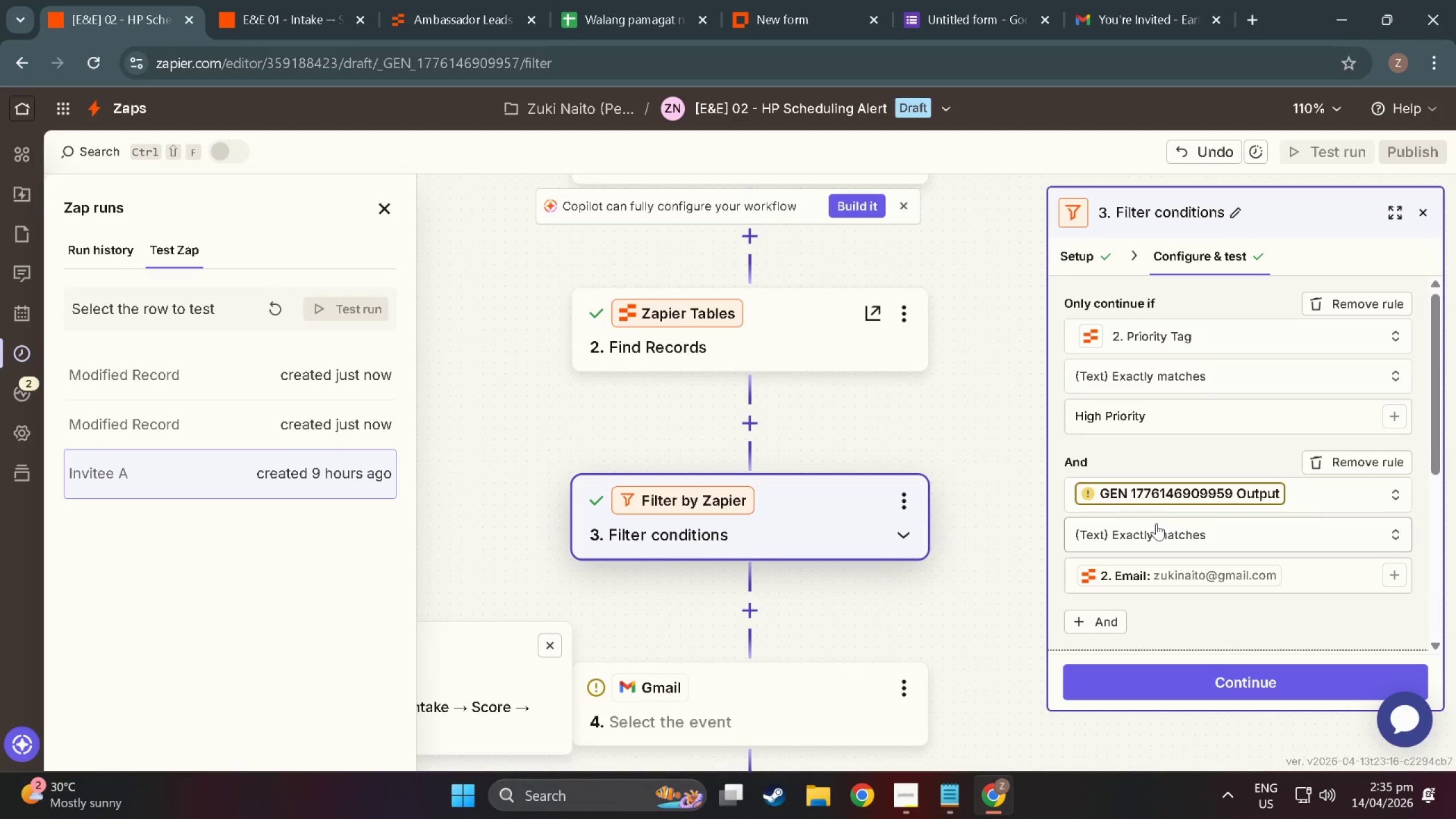 
scroll: coordinate [1156, 524], scroll_direction: down, amount: 2.0
 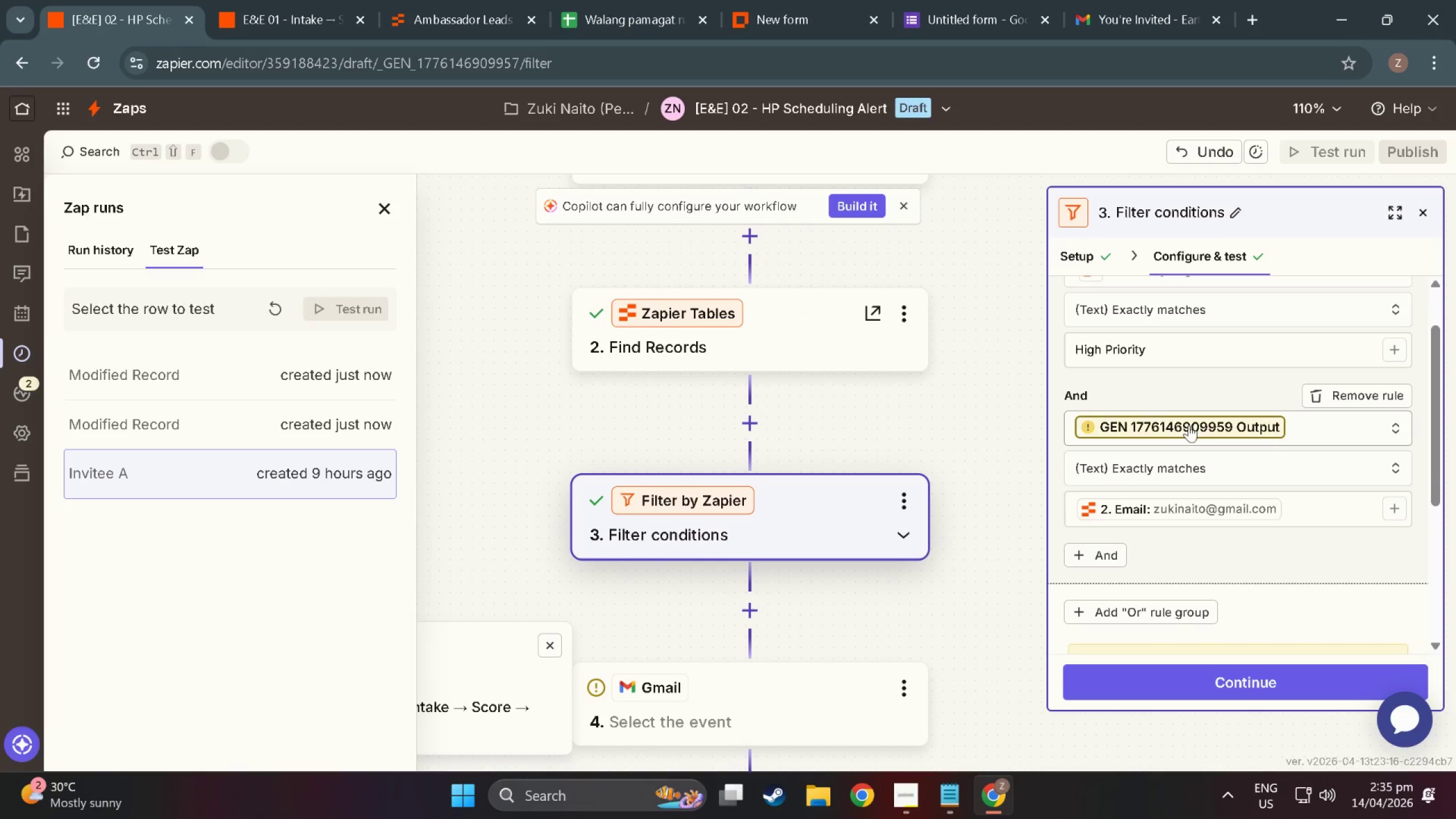 
left_click([1189, 424])
 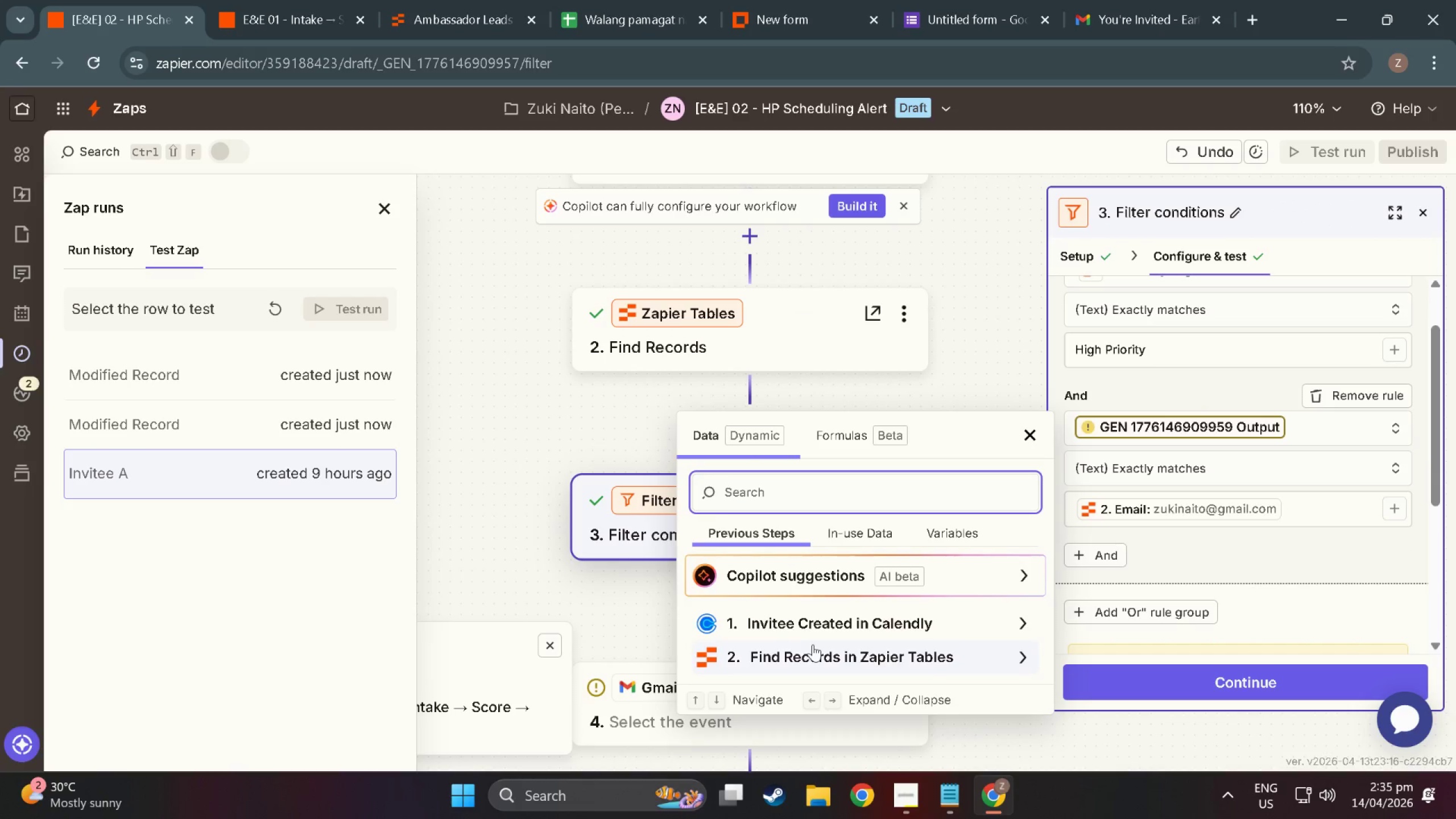 
left_click([818, 618])
 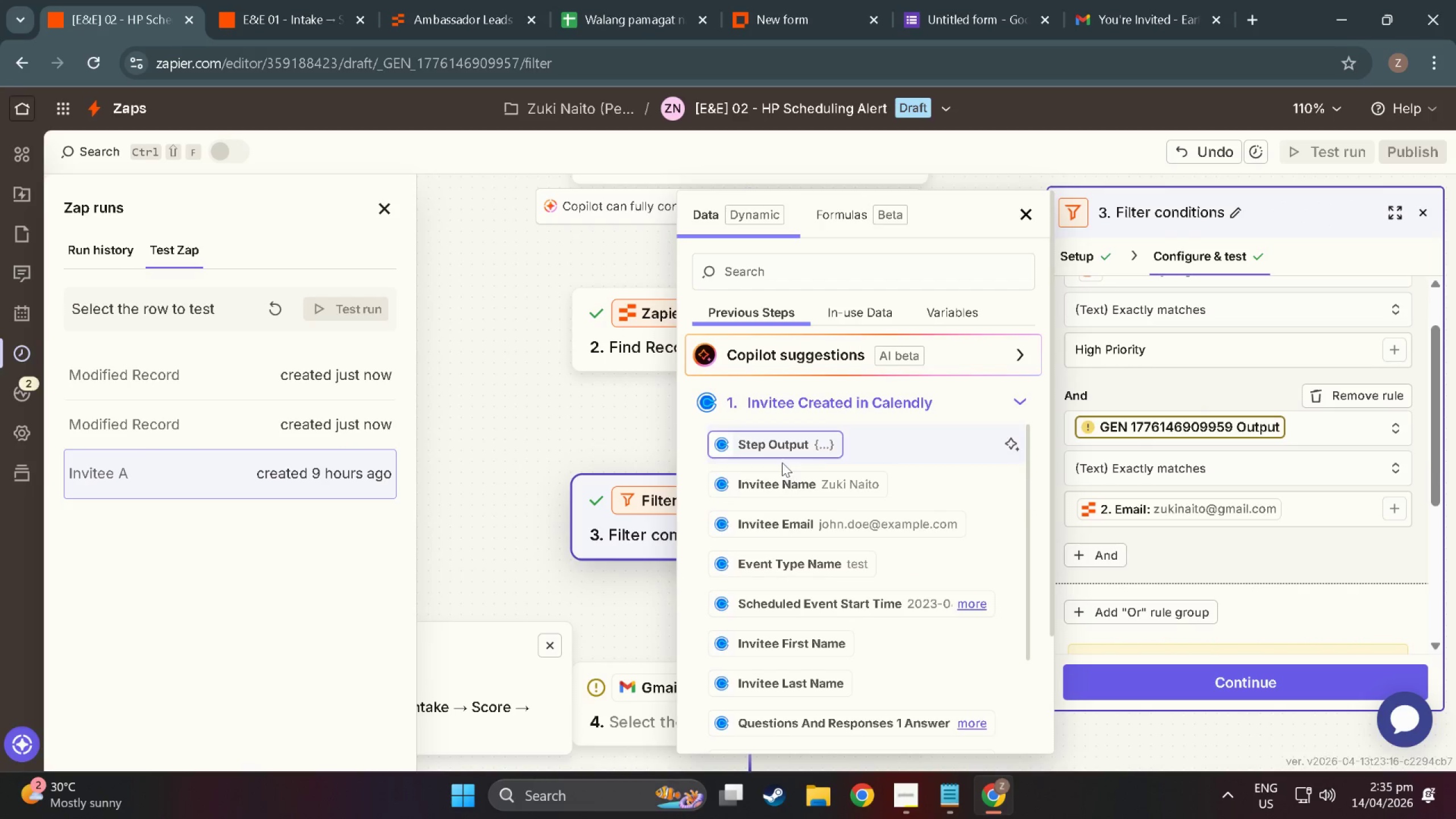 
scroll: coordinate [795, 511], scroll_direction: down, amount: 1.0
 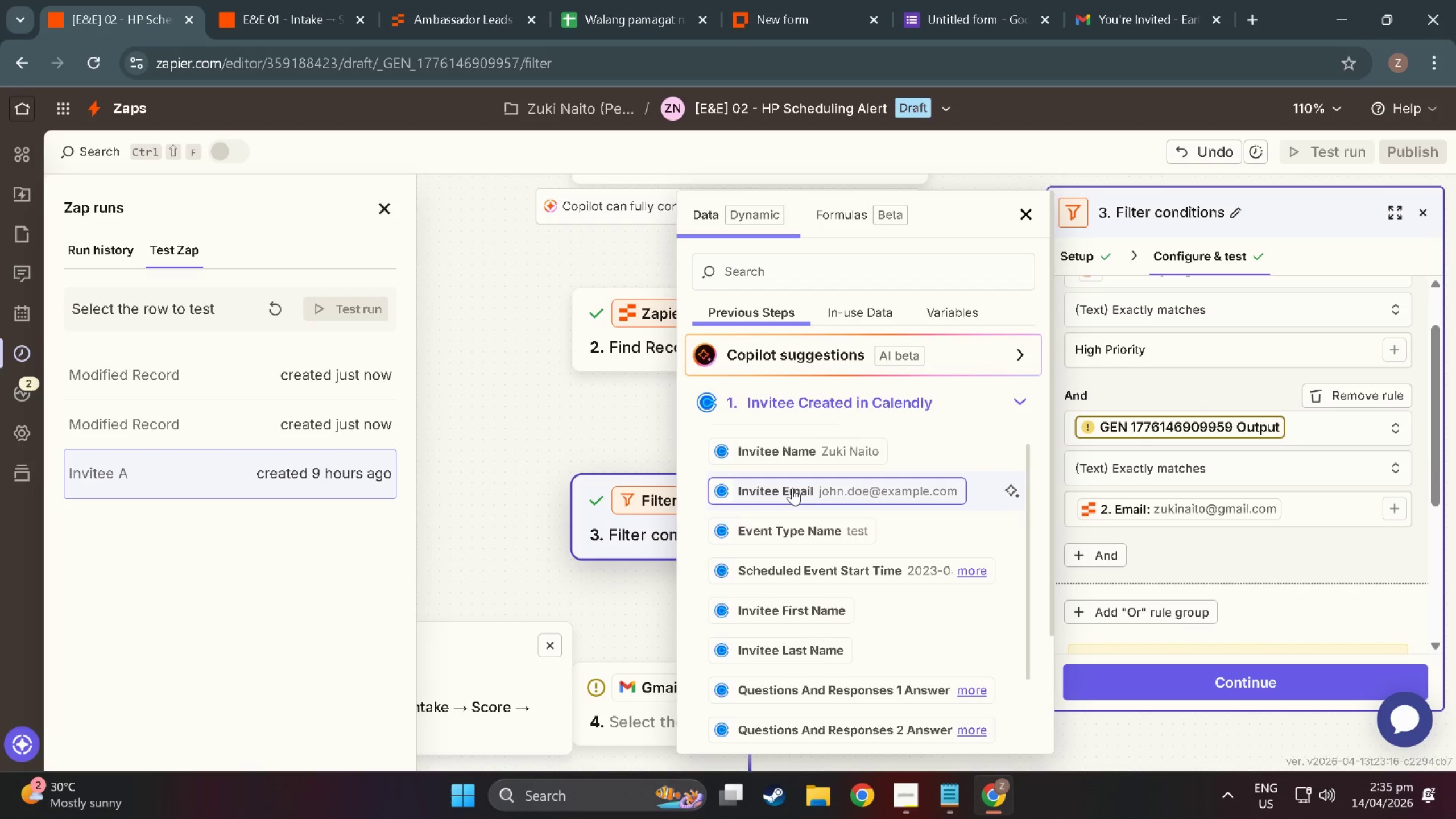 
left_click([792, 488])
 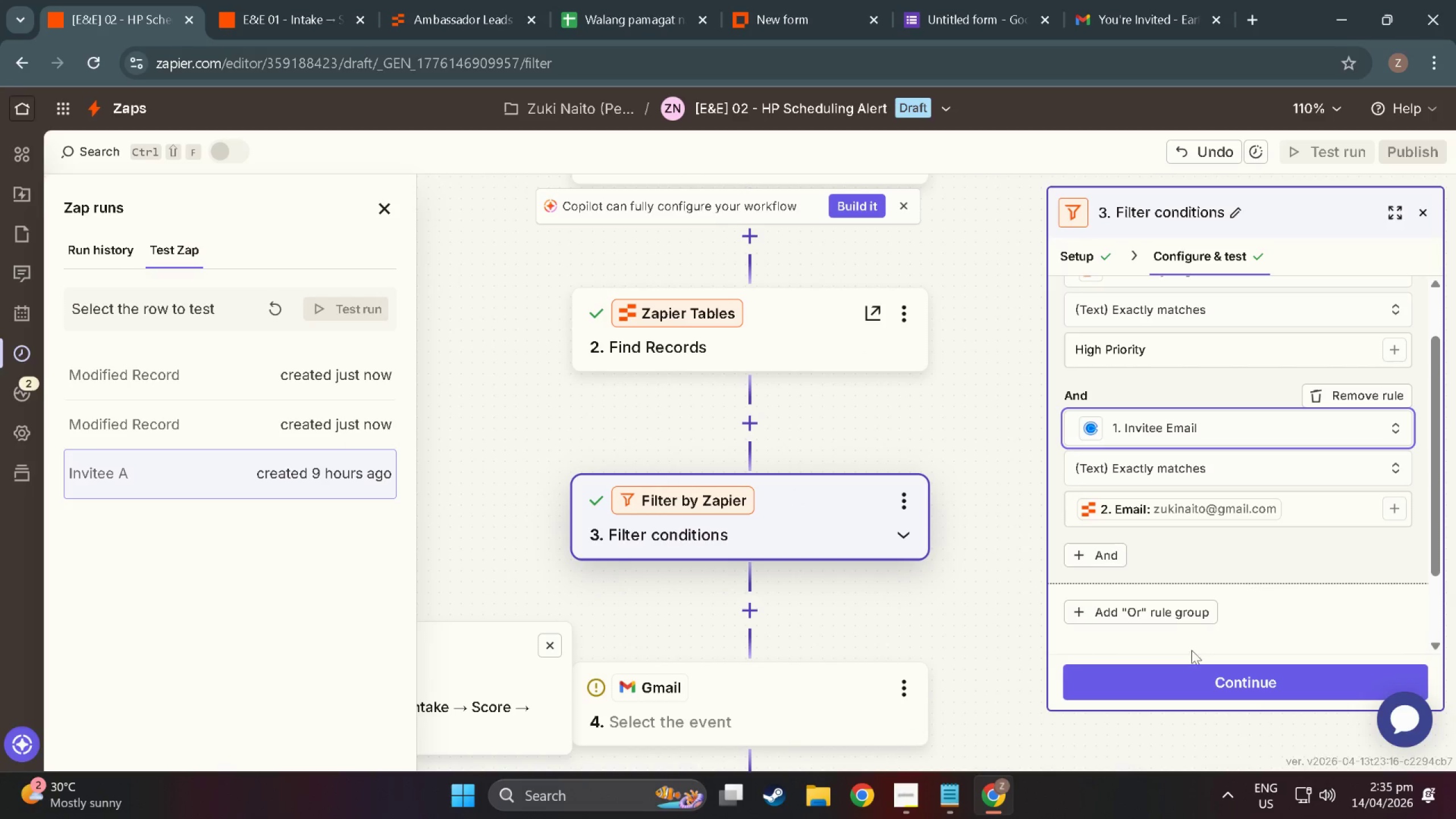 
left_click([1207, 692])
 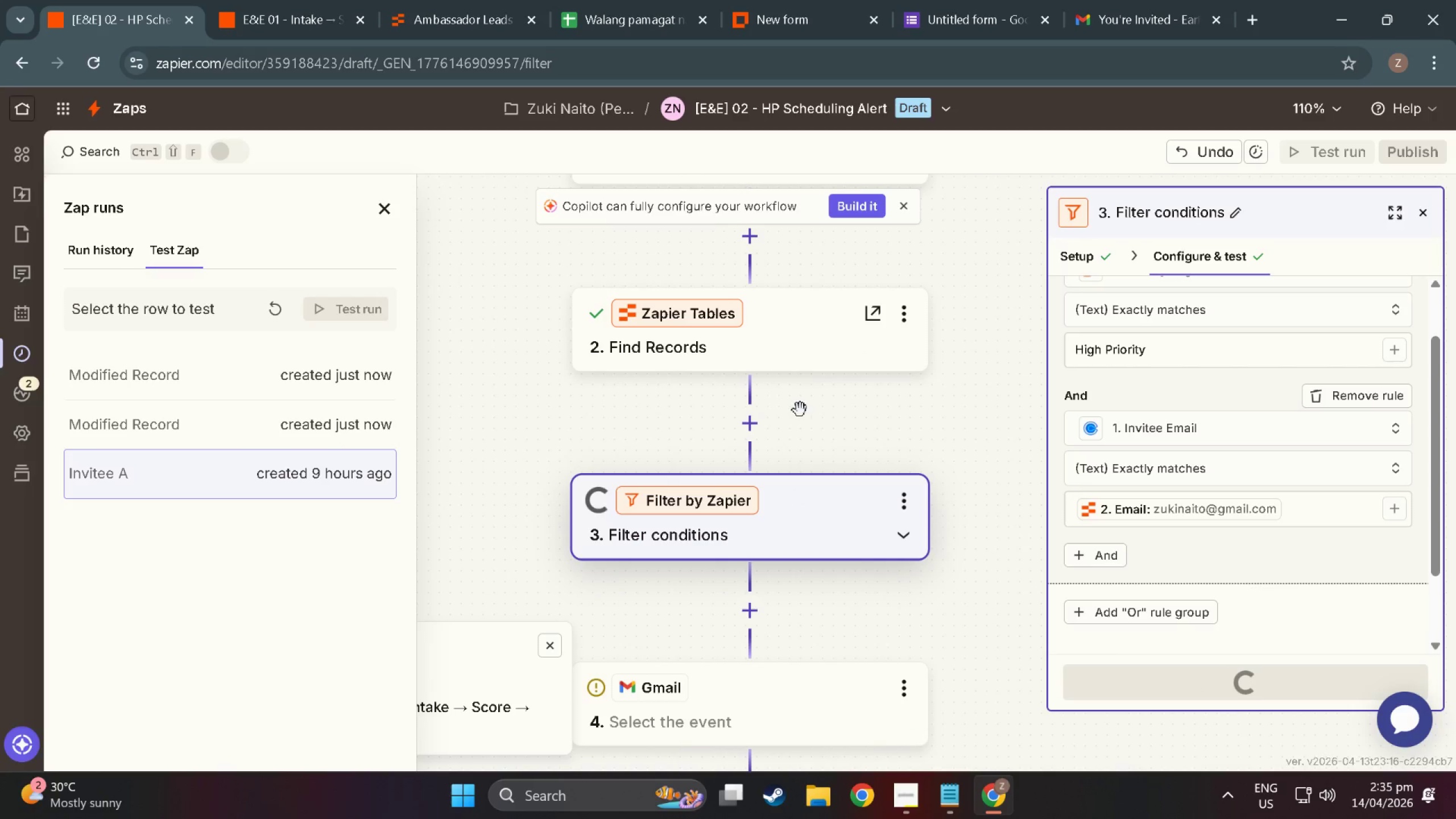 
scroll: coordinate [689, 388], scroll_direction: up, amount: 13.0
 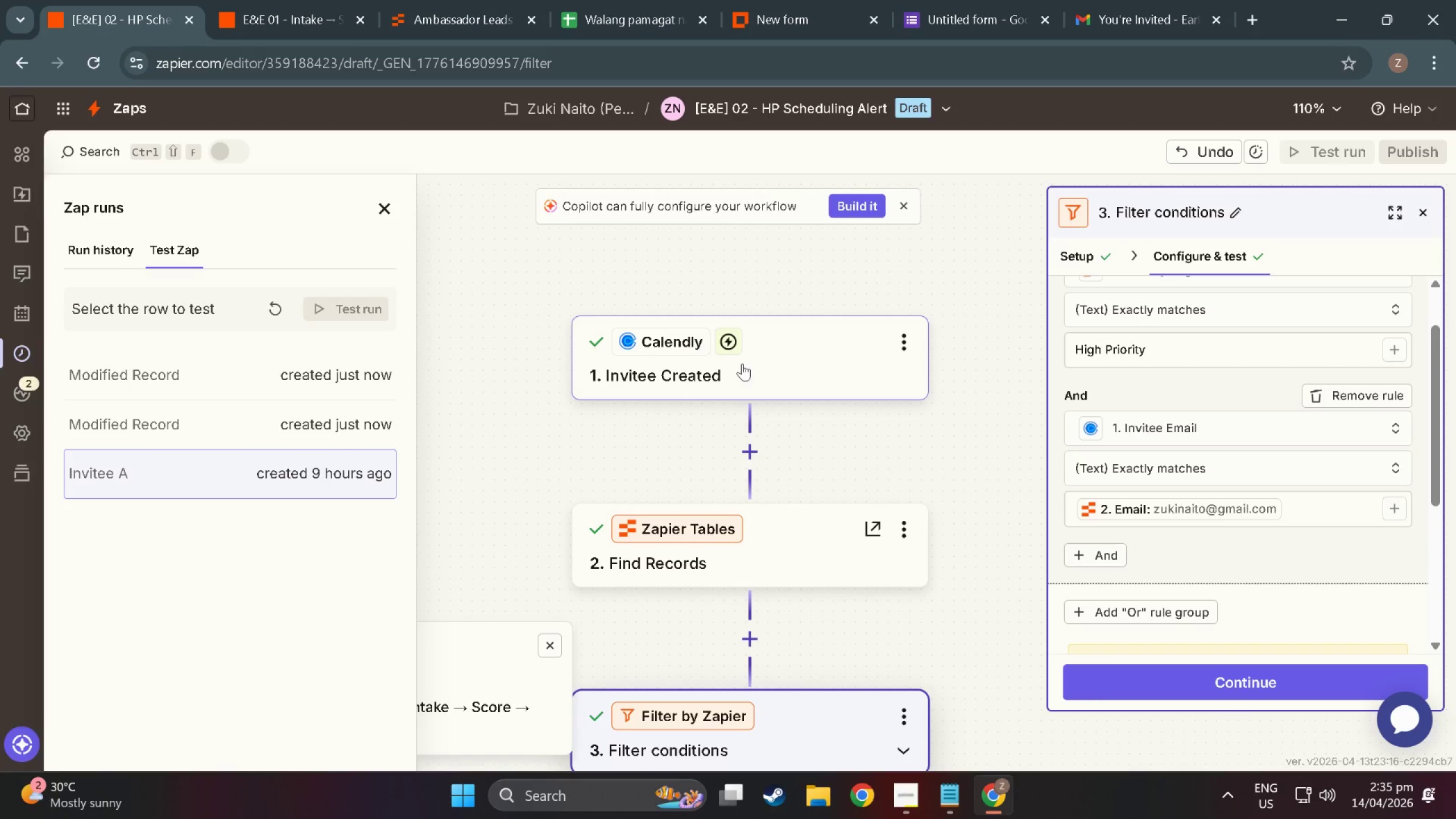 
left_click([706, 378])
 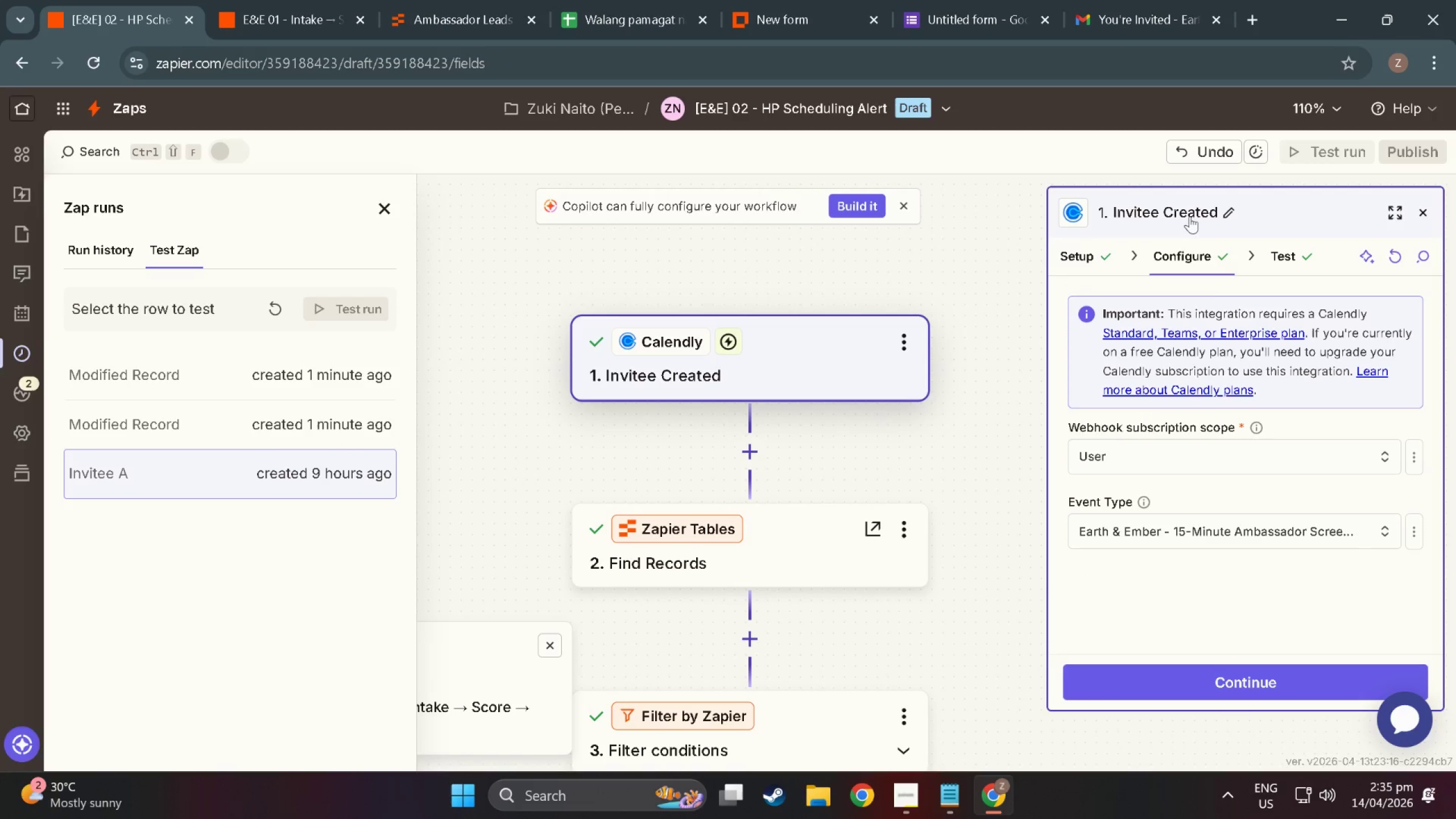 
scroll: coordinate [1198, 574], scroll_direction: down, amount: 9.0
 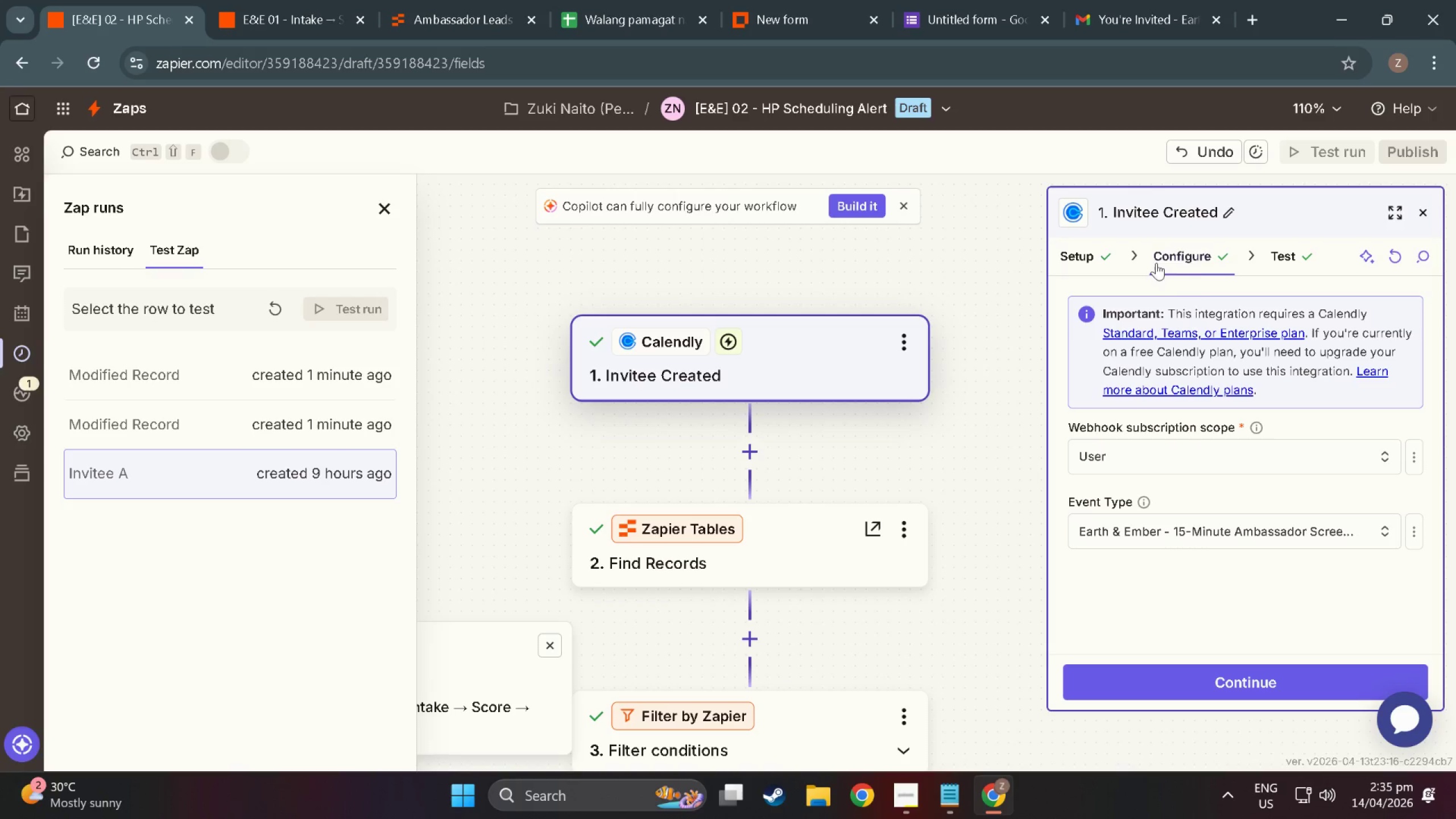 
left_click([1288, 250])
 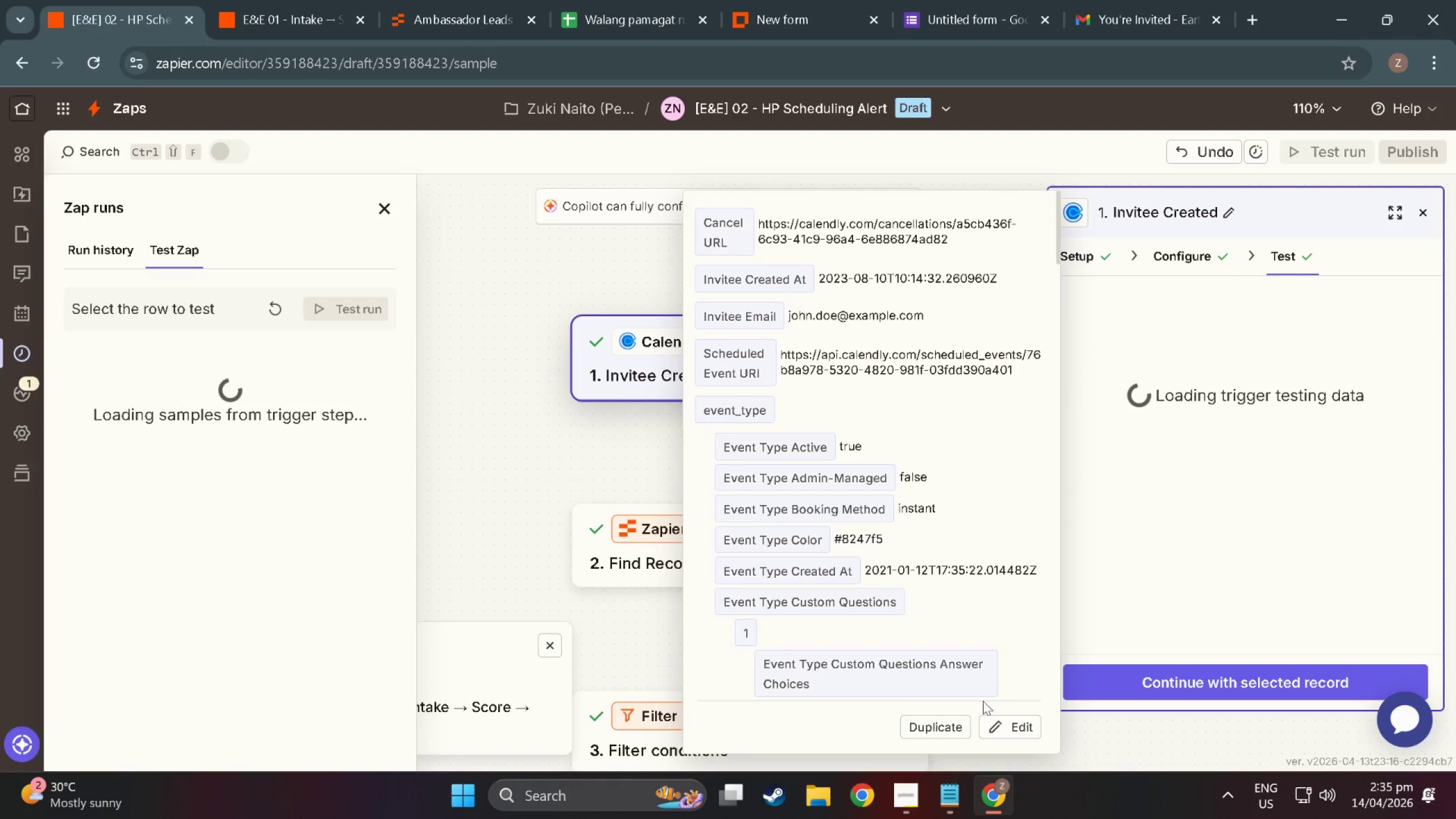 
left_click([1006, 728])
 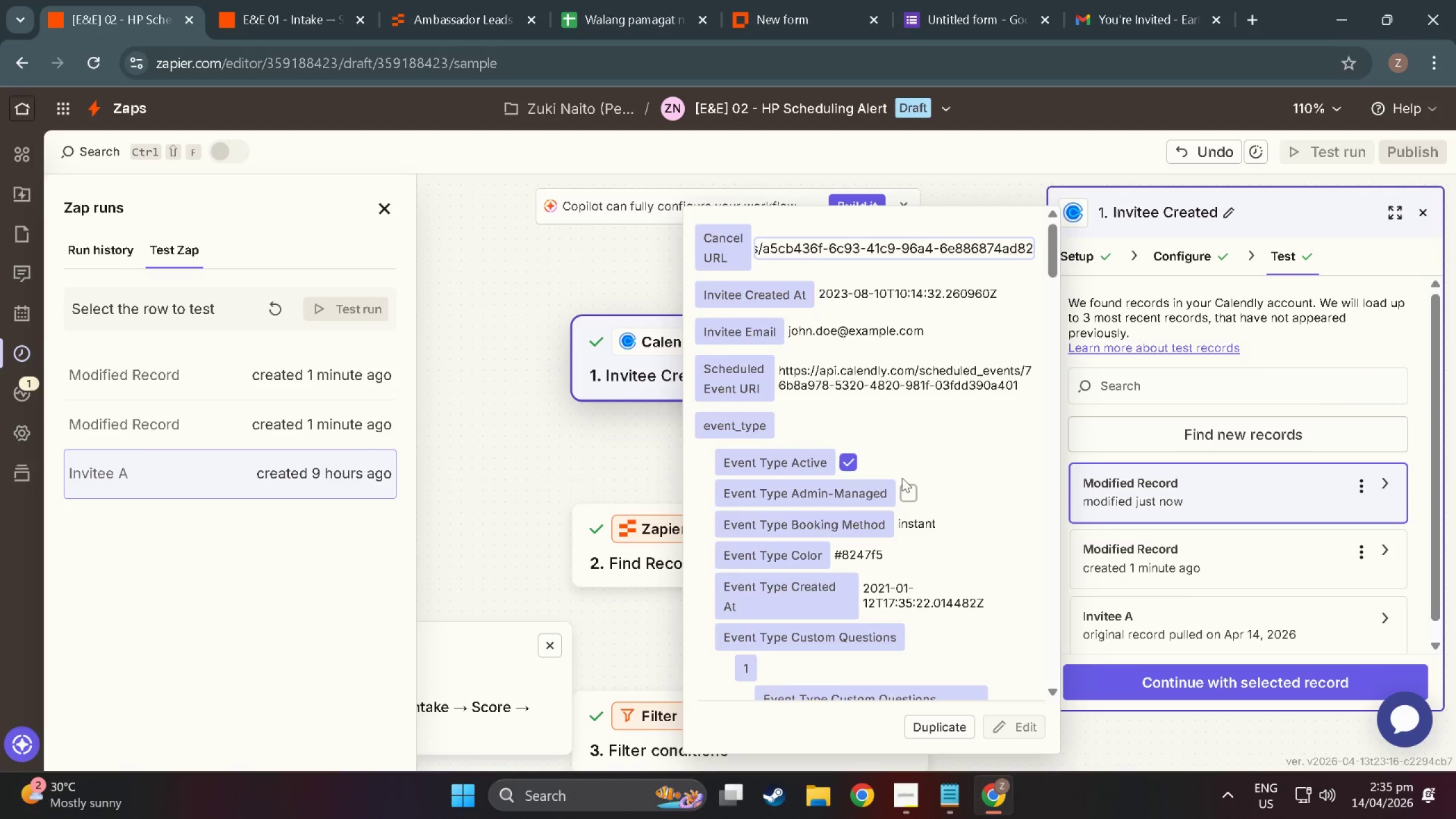 
scroll: coordinate [902, 527], scroll_direction: down, amount: 21.0
 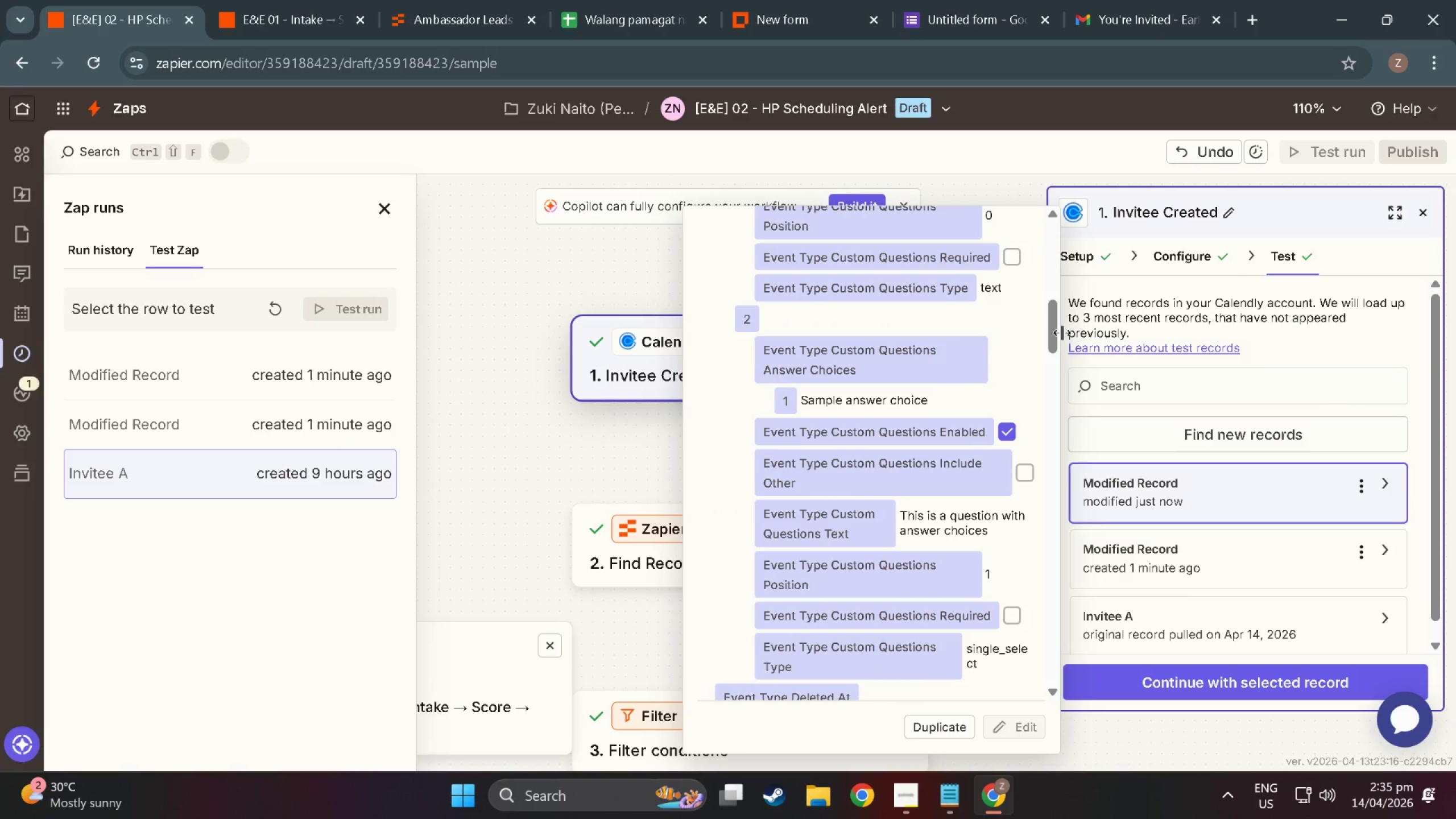 
left_click_drag(start_coordinate=[1052, 336], to_coordinate=[1045, 624])
 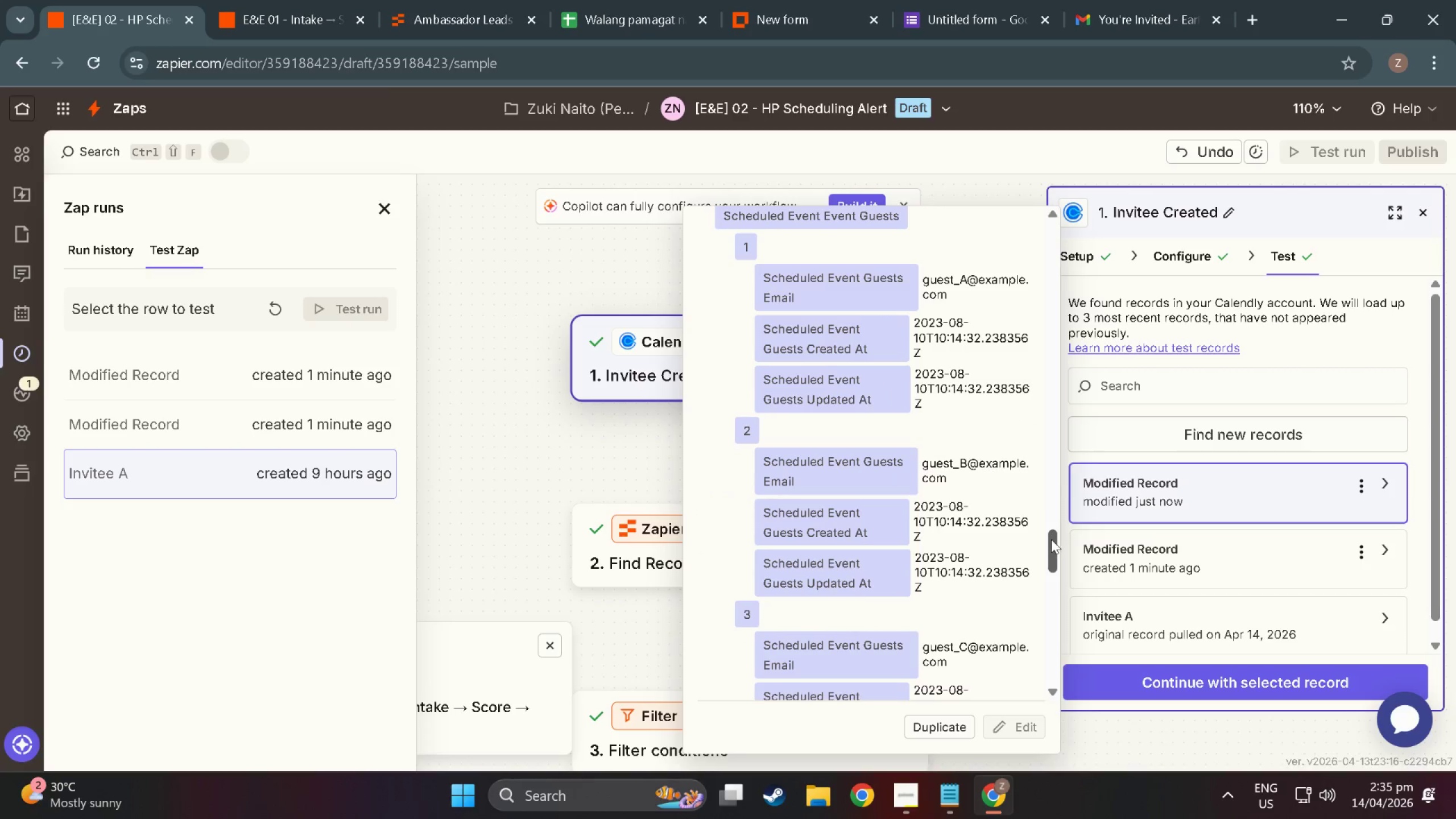 
left_click_drag(start_coordinate=[1051, 543], to_coordinate=[1057, 561])
 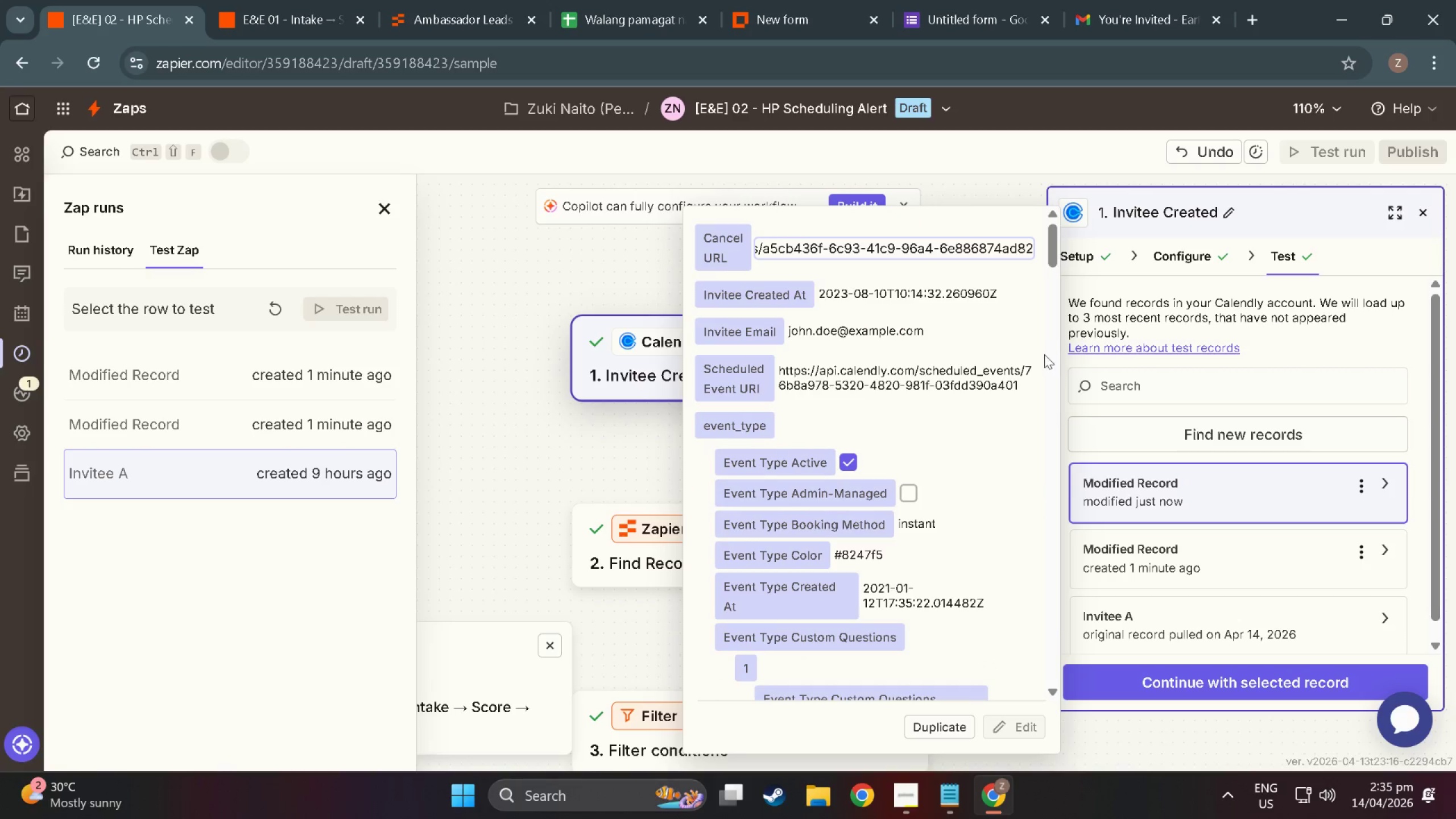 
scroll: coordinate [1044, 354], scroll_direction: up, amount: 4.0
 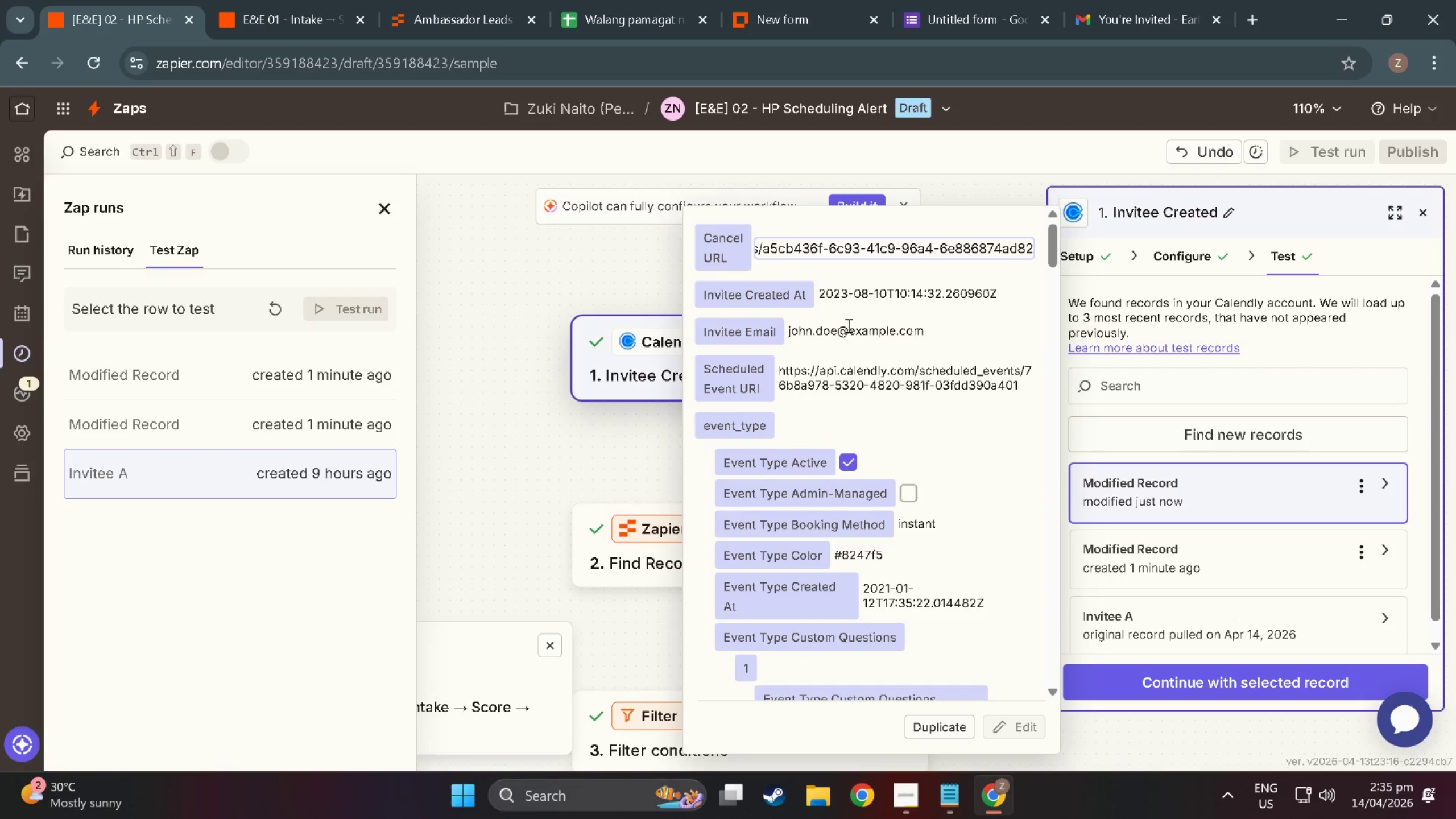 
double_click([849, 325])
 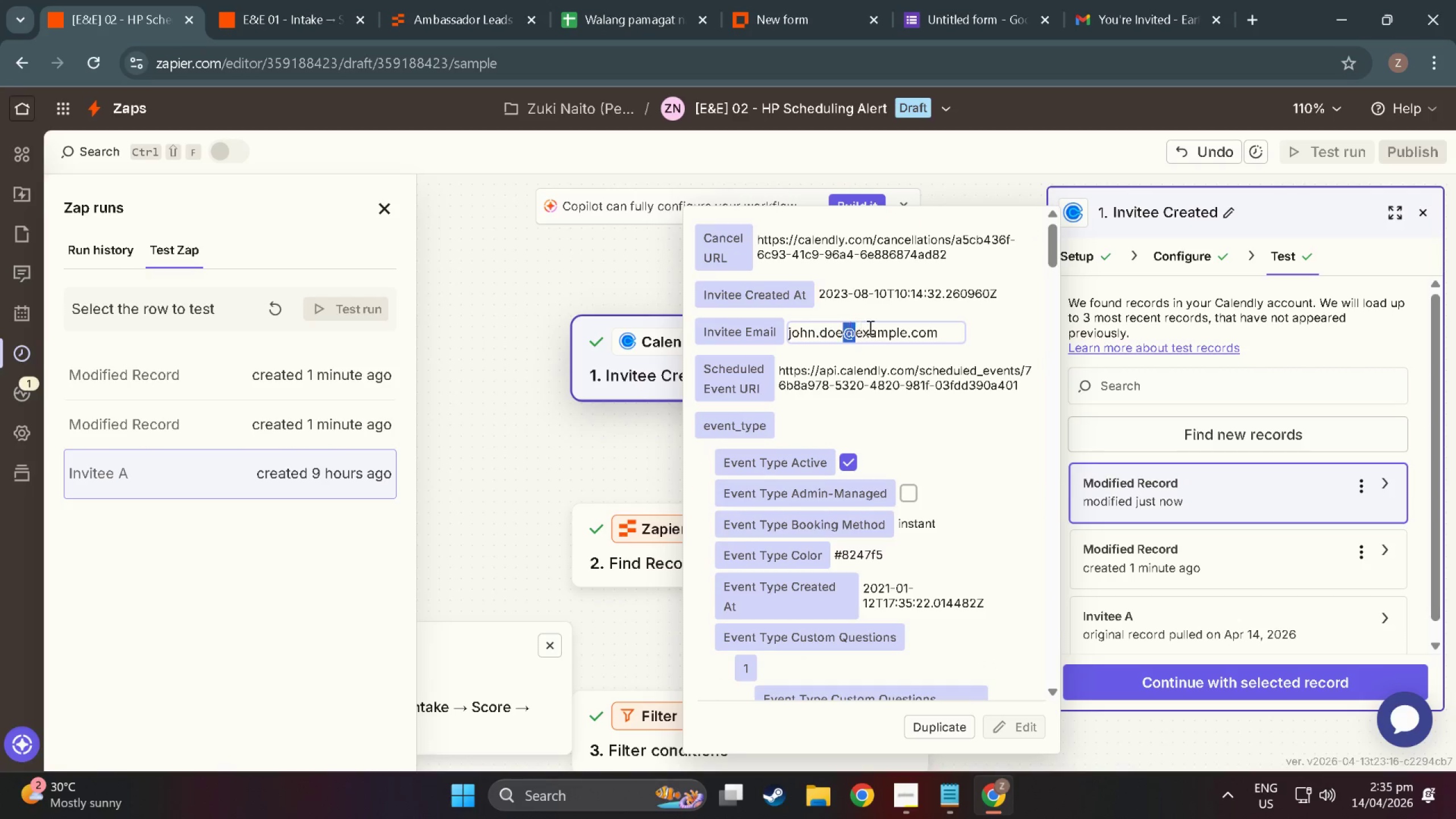 
triple_click([869, 327])
 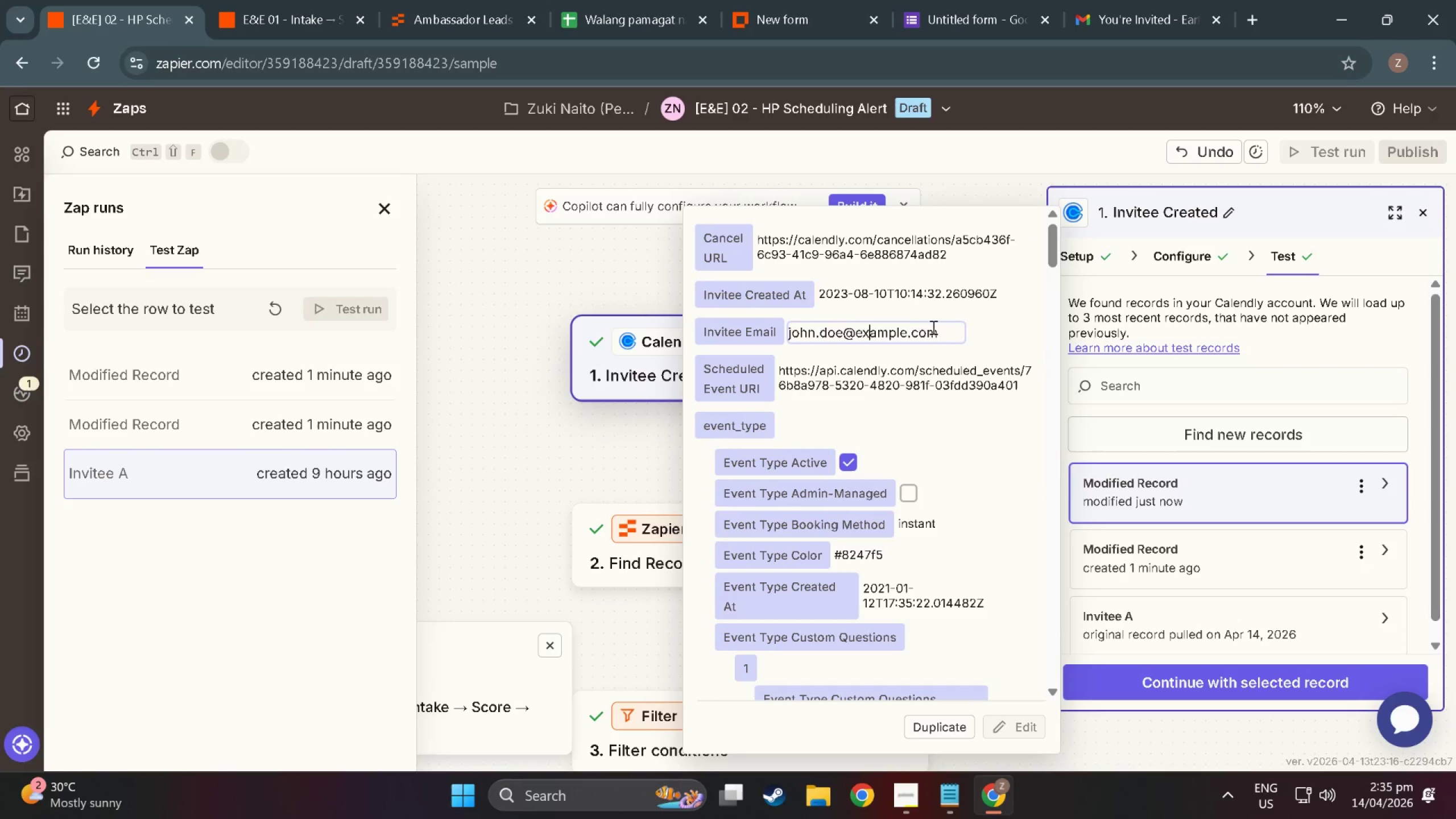 
left_click_drag(start_coordinate=[932, 327], to_coordinate=[675, 332])
 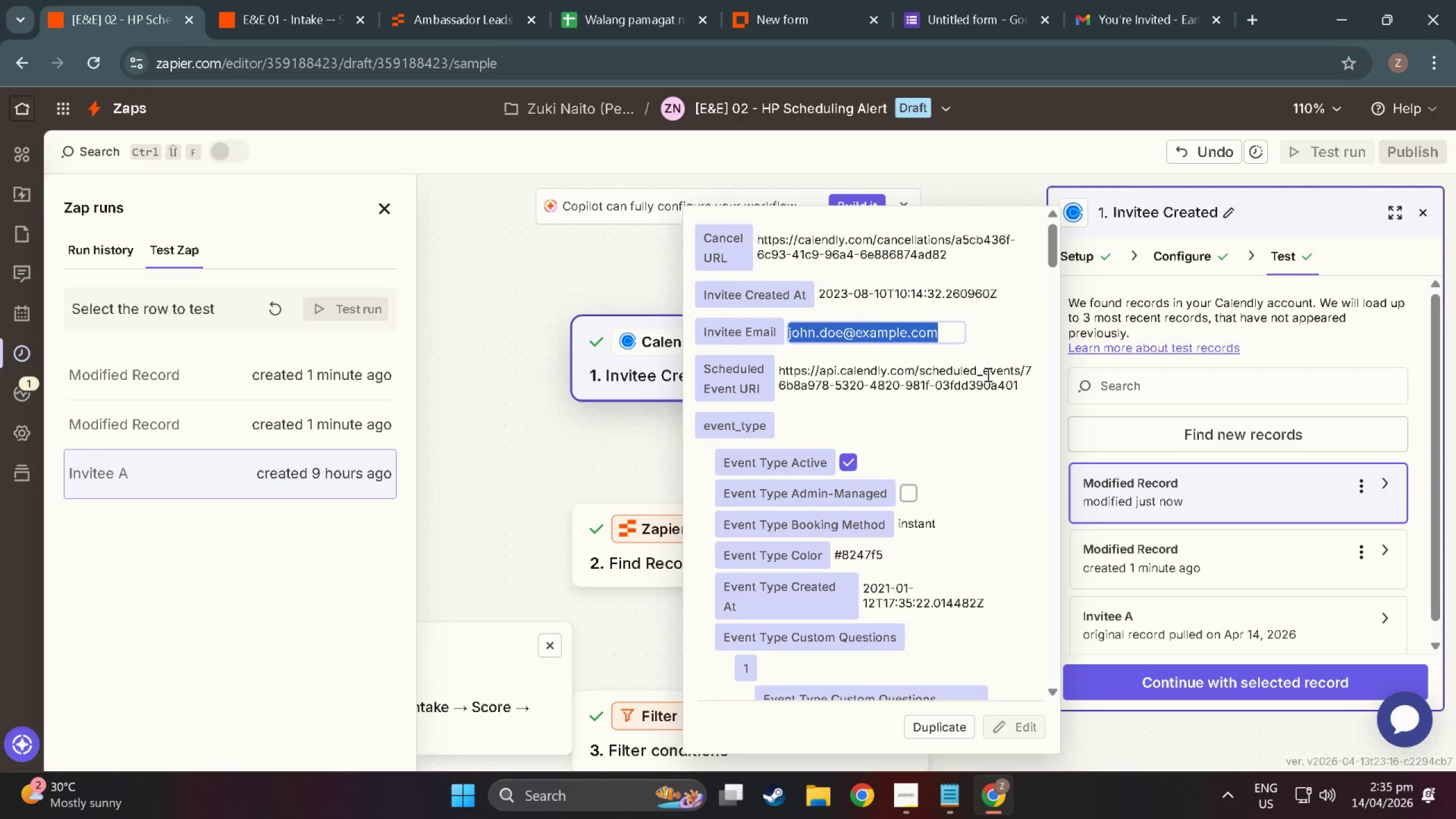 
type(zukinaito@gmail.com)
 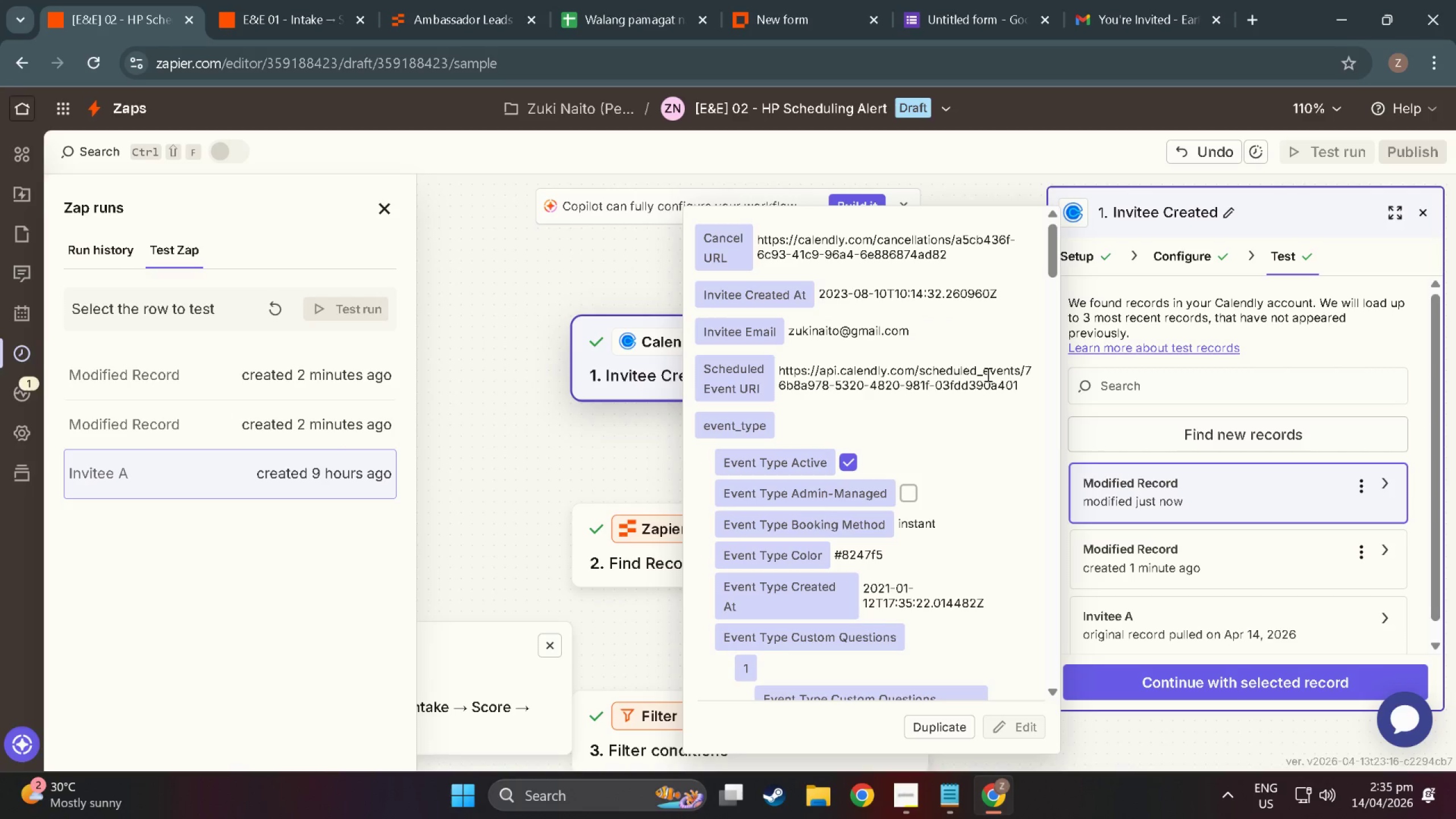 
key(Enter)
 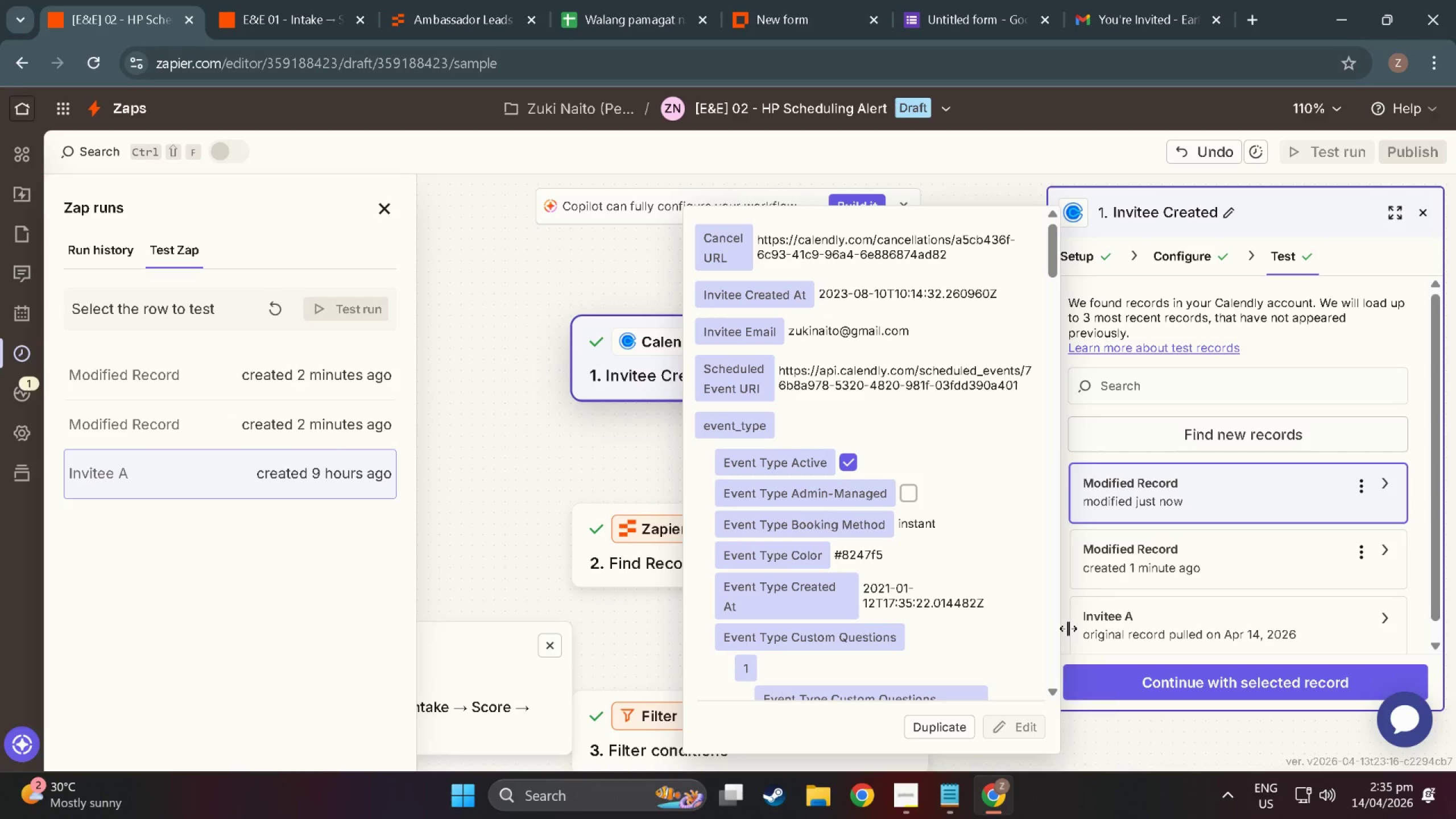 
left_click([1155, 693])
 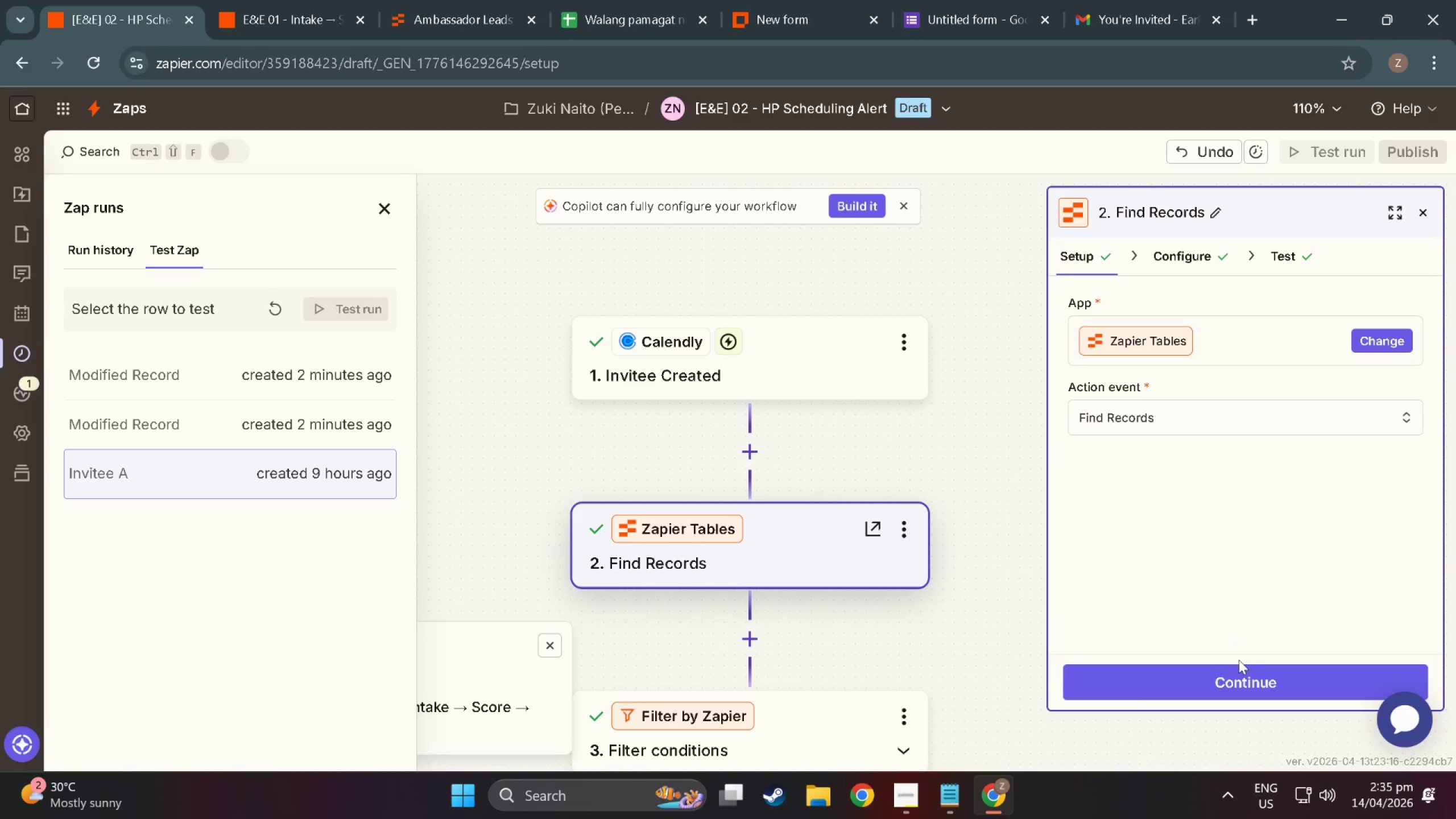 
left_click([1245, 689])
 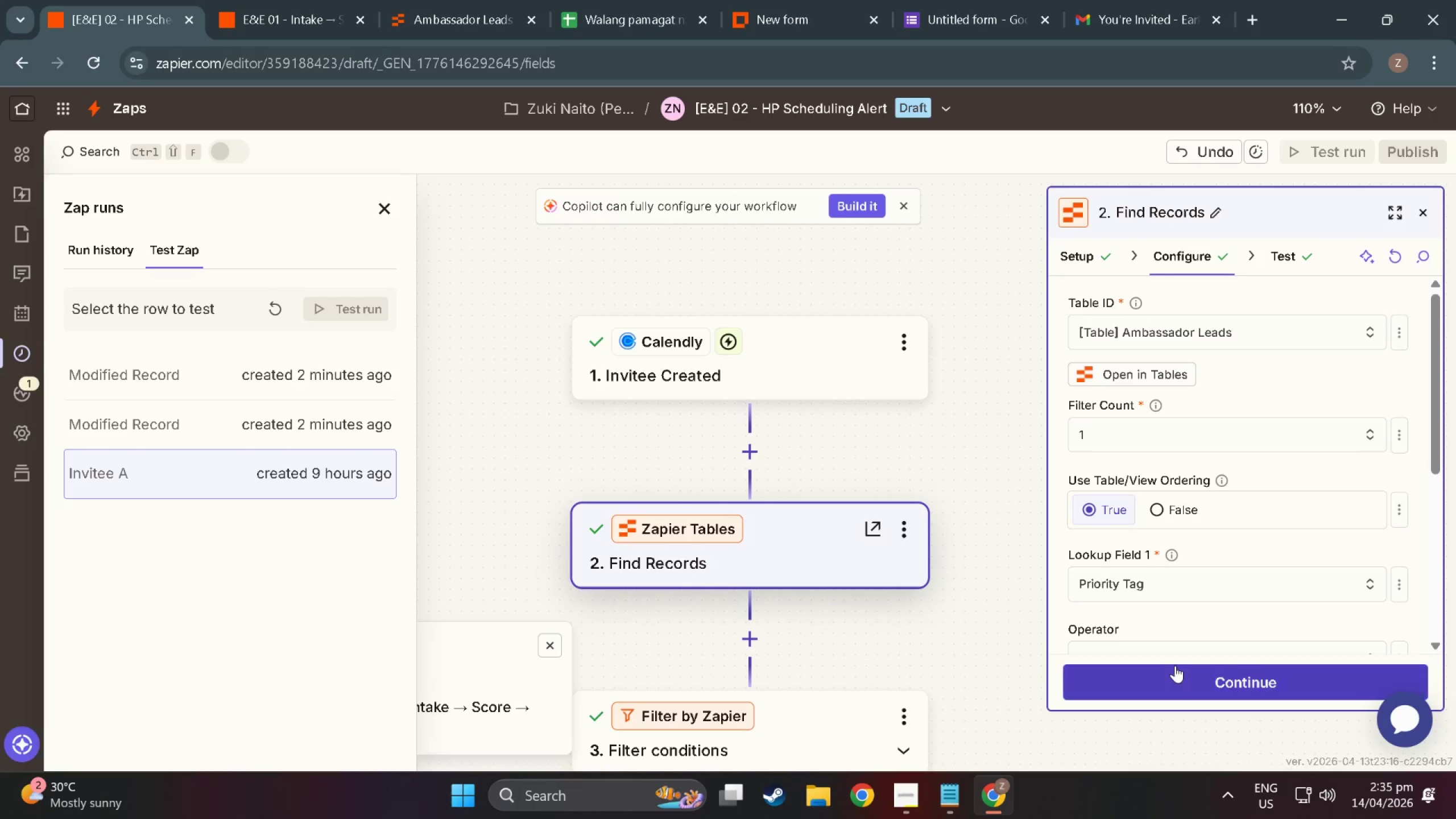 
scroll: coordinate [500, 451], scroll_direction: down, amount: 7.0
 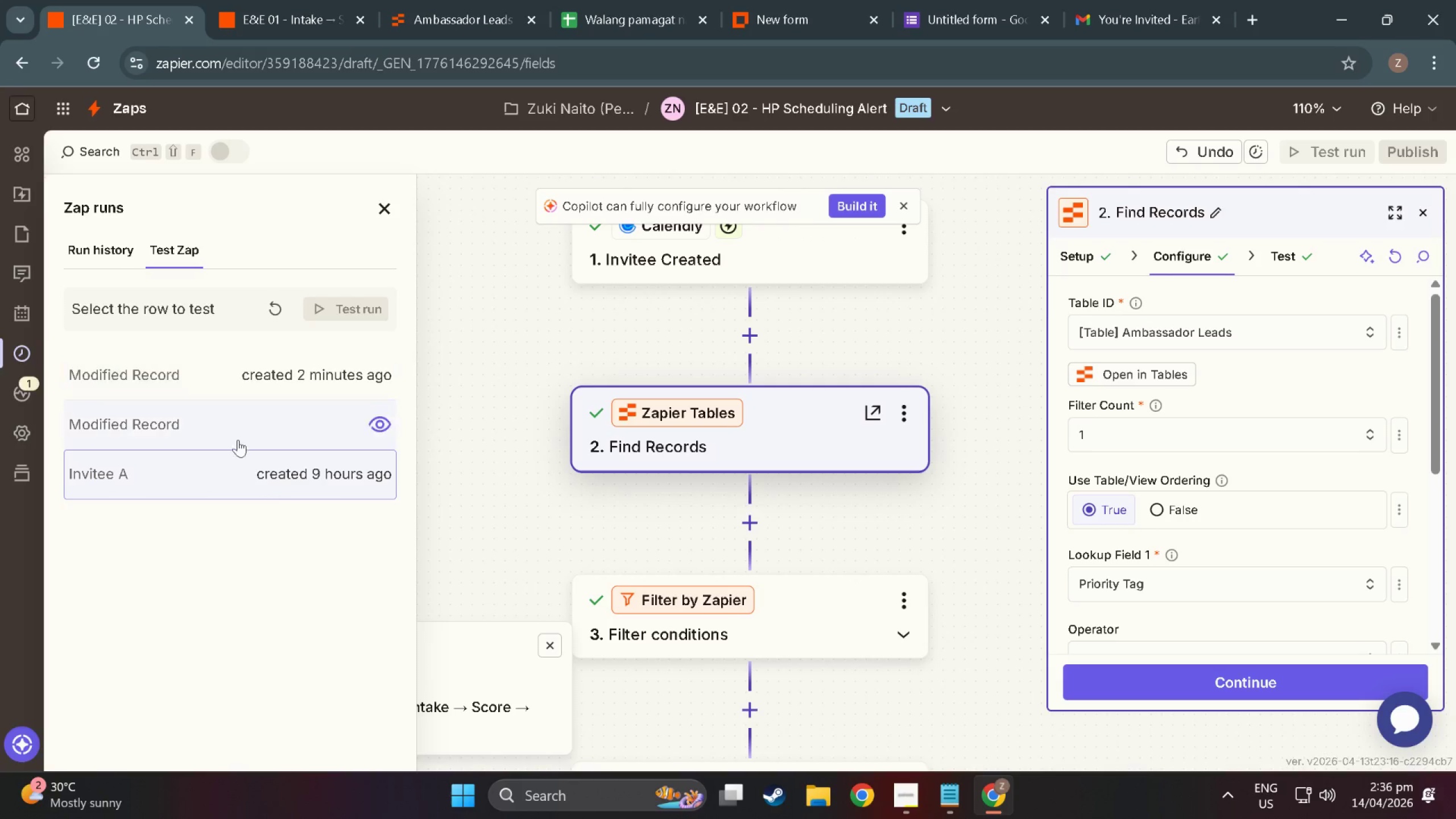 
left_click([238, 473])
 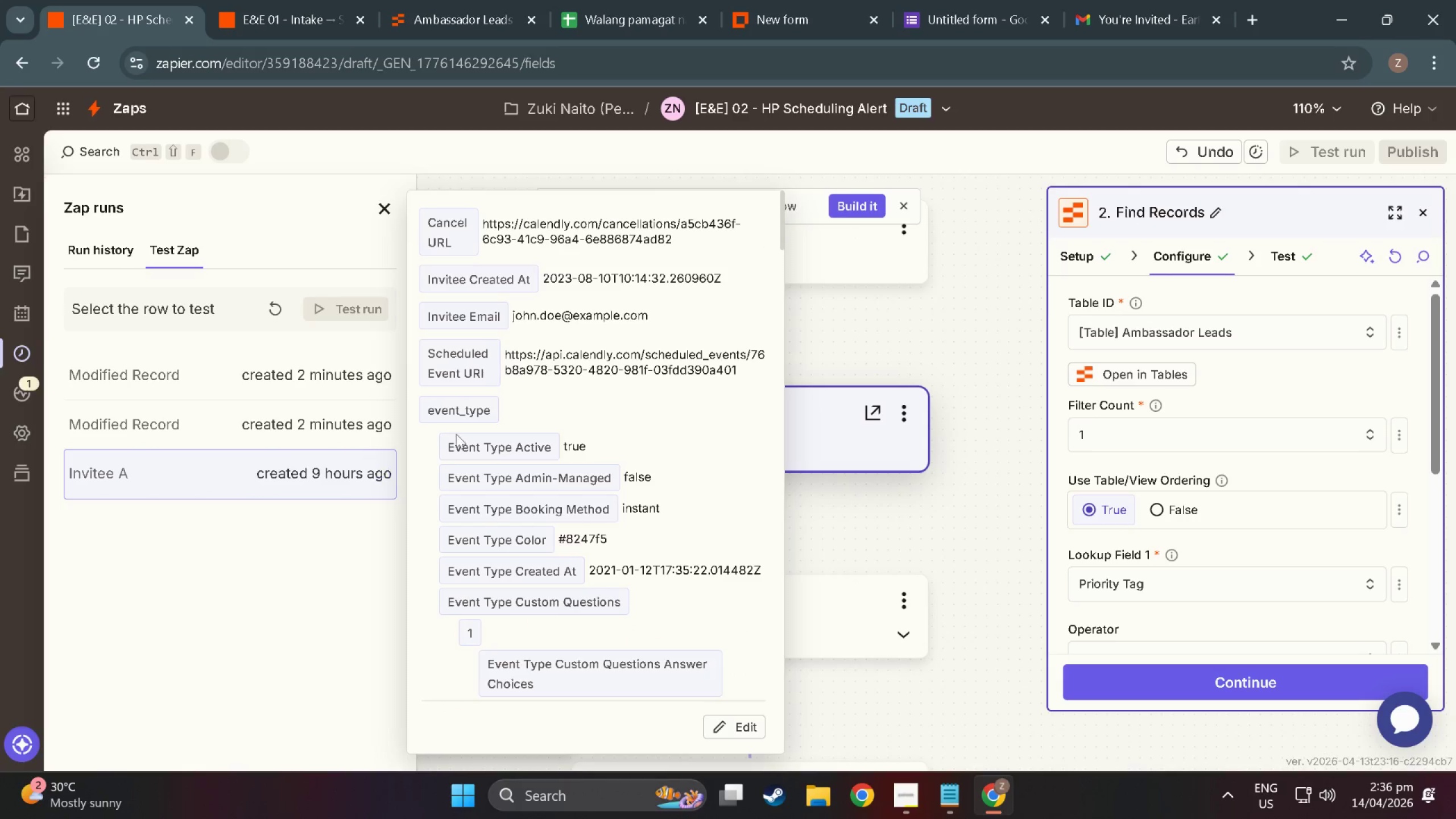 
scroll: coordinate [460, 432], scroll_direction: down, amount: 4.0
 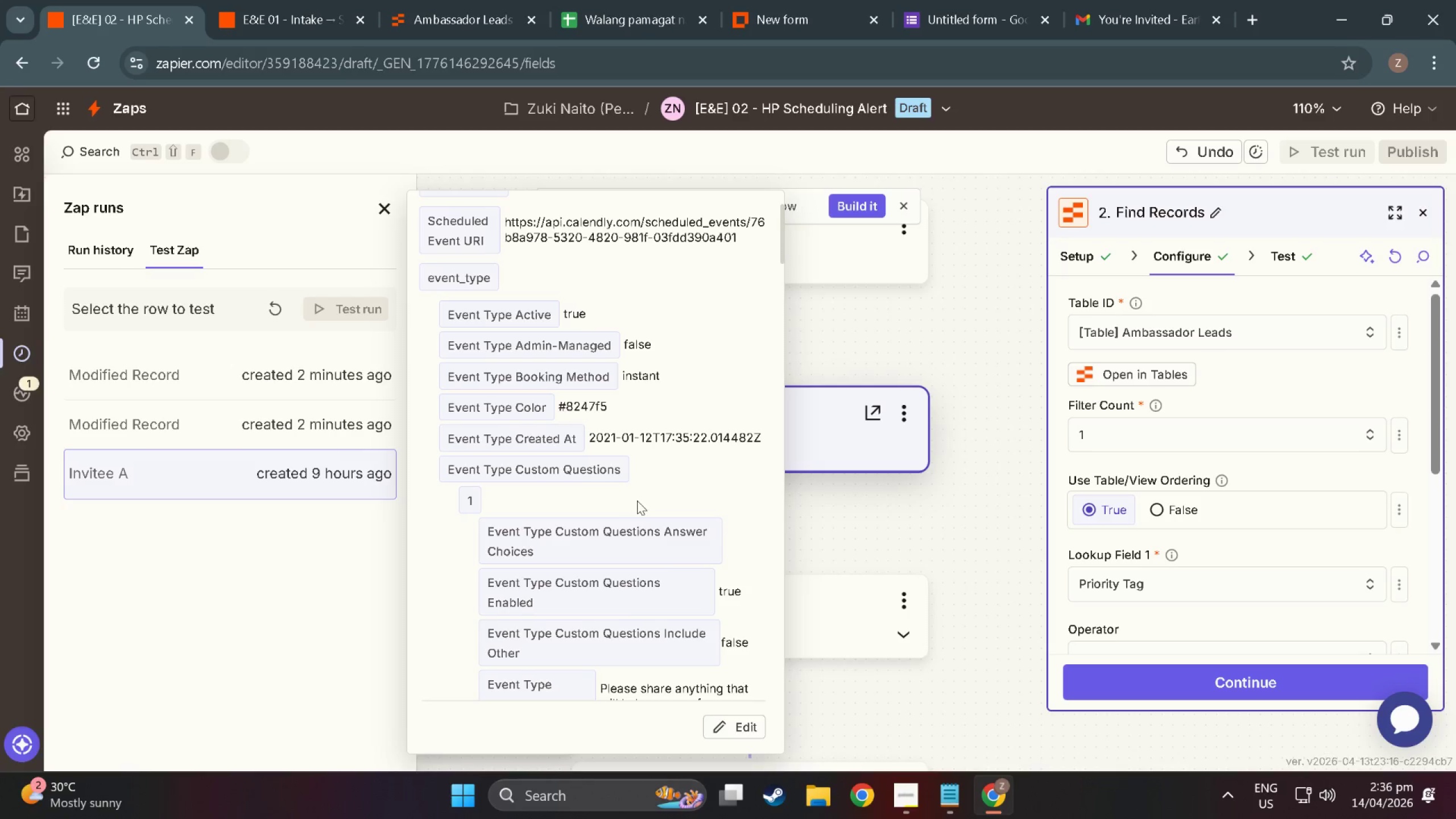 
scroll: coordinate [376, 417], scroll_direction: up, amount: 5.0
 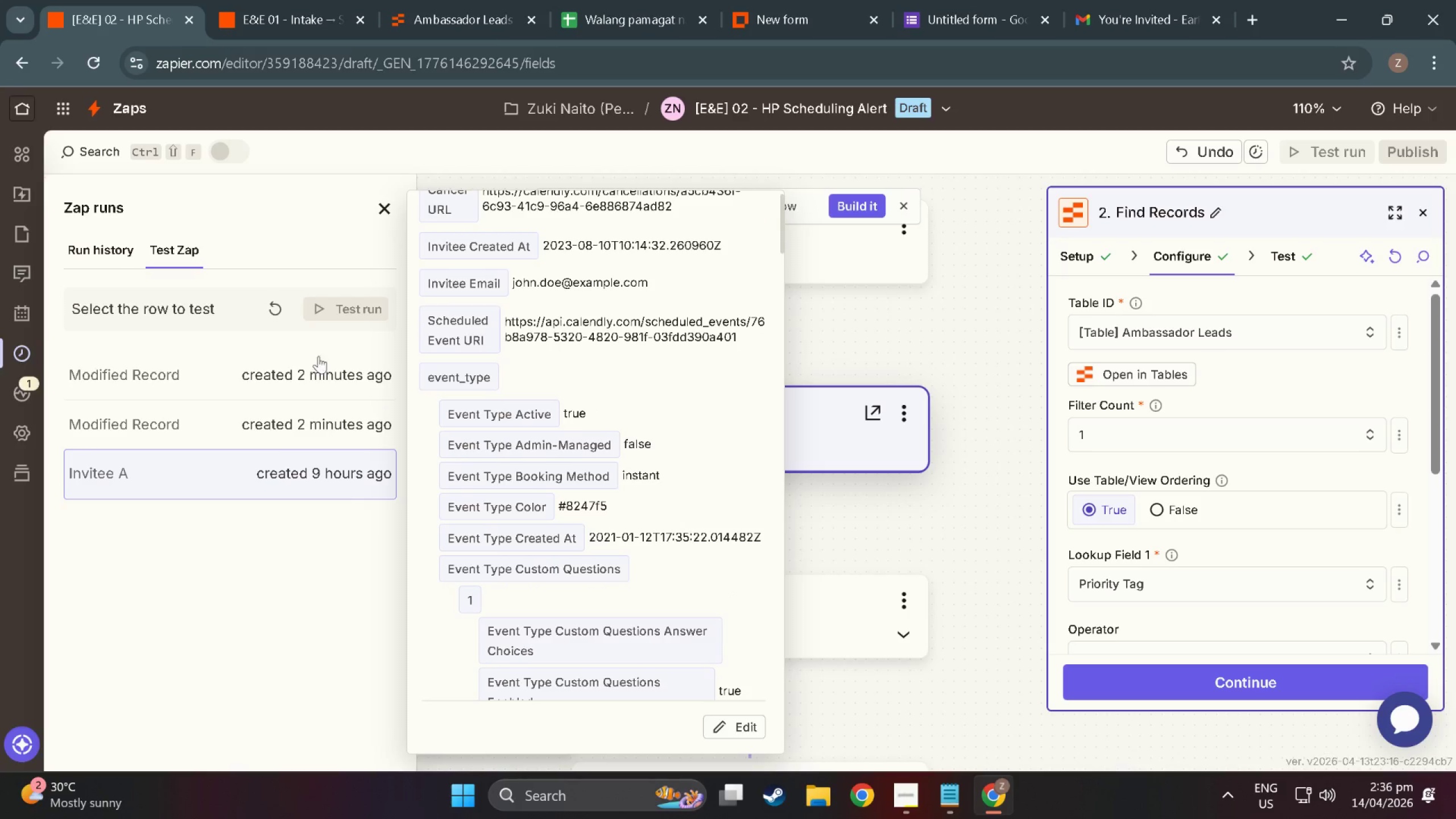 
left_click([320, 359])
 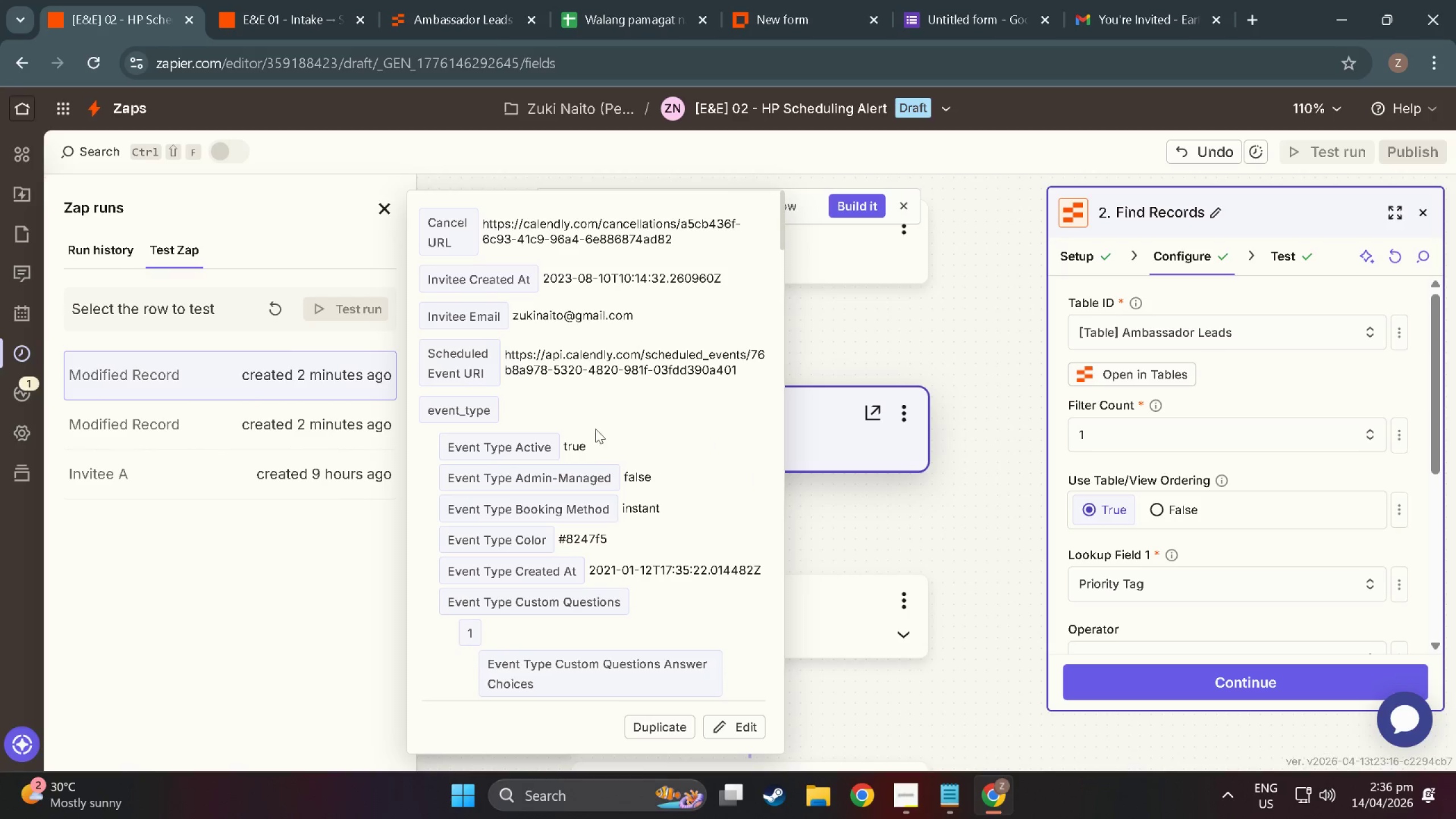 
left_click([900, 286])
 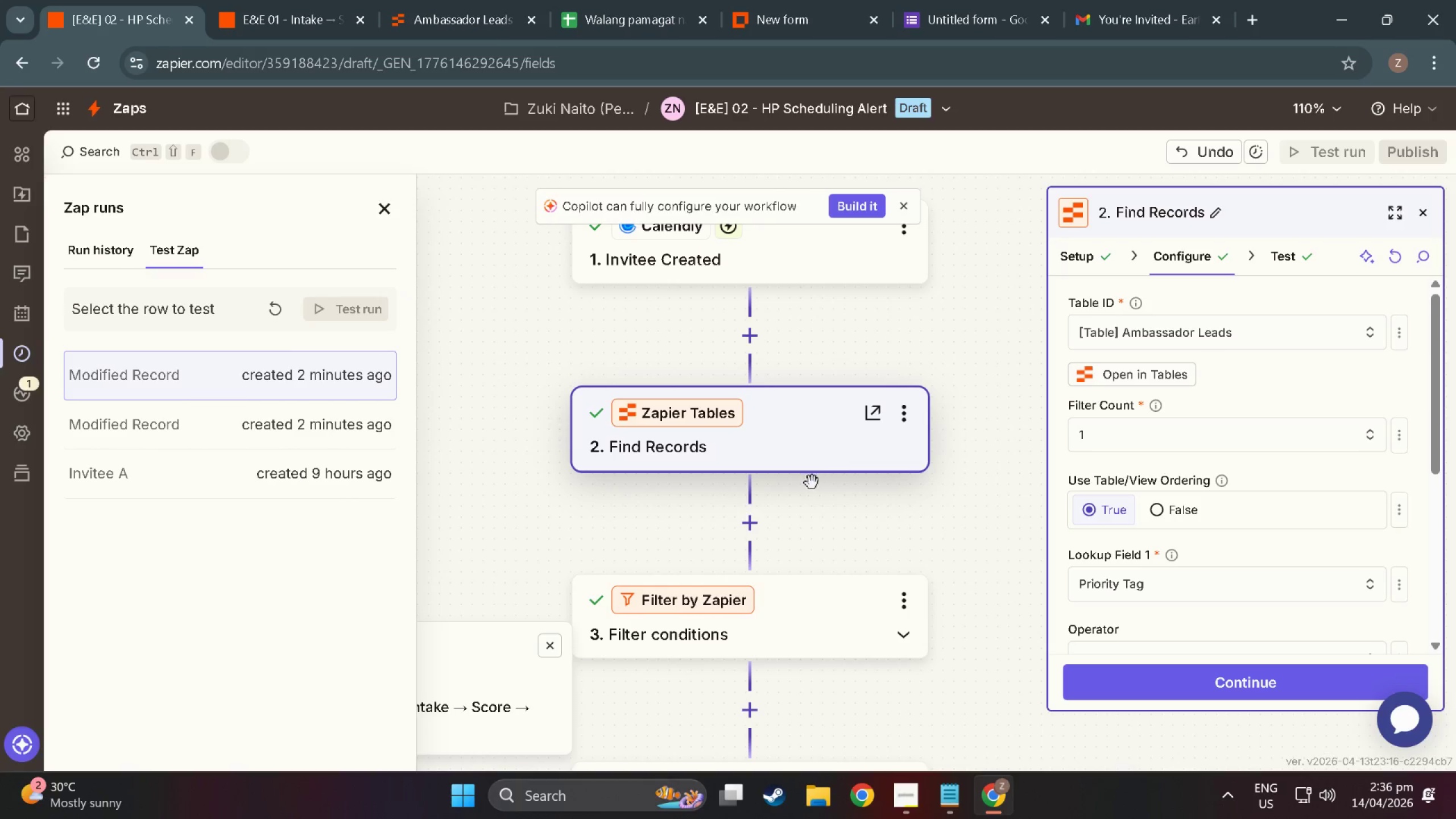 
scroll: coordinate [583, 344], scroll_direction: down, amount: 3.0
 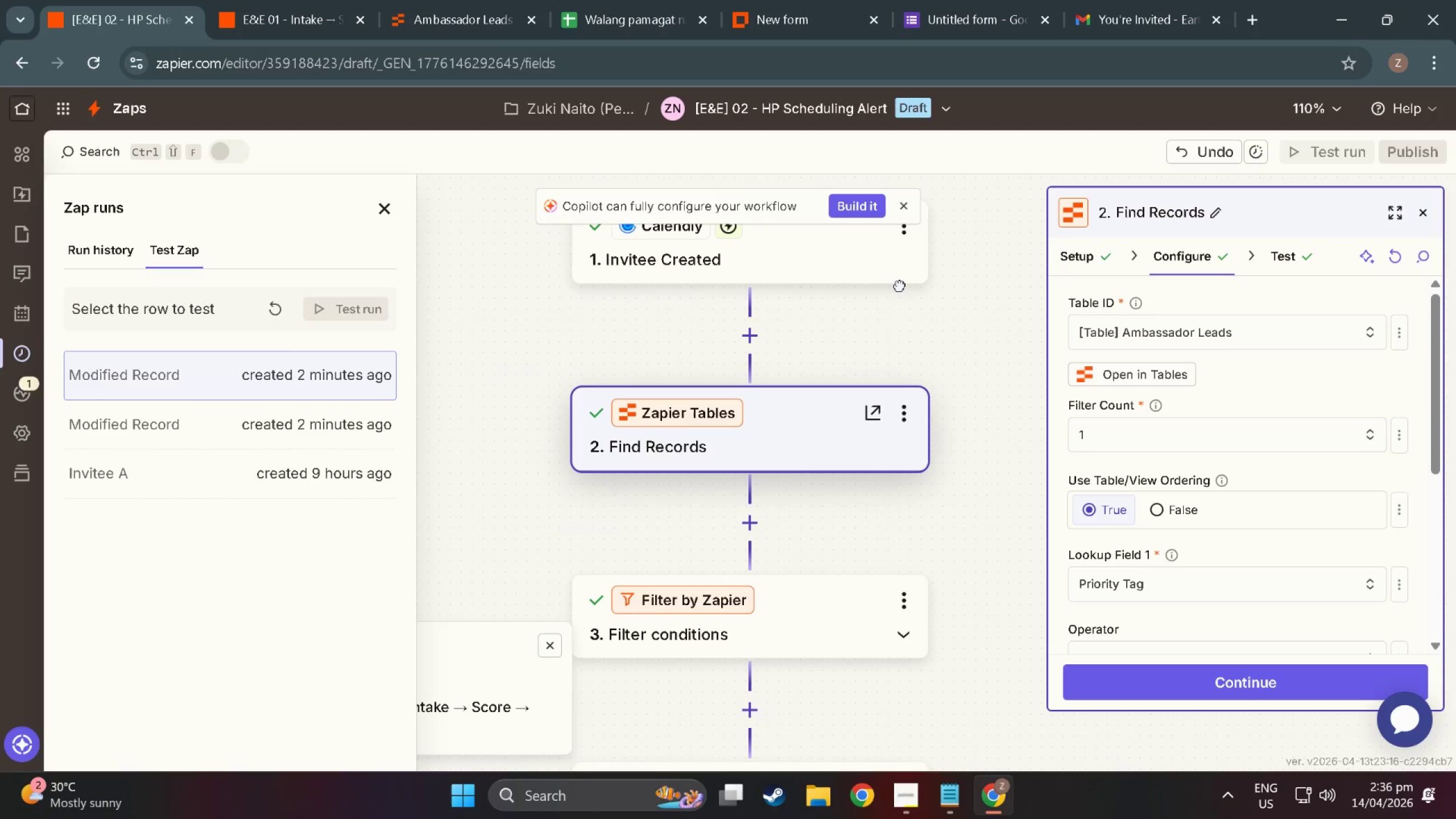 
left_click([717, 514])
 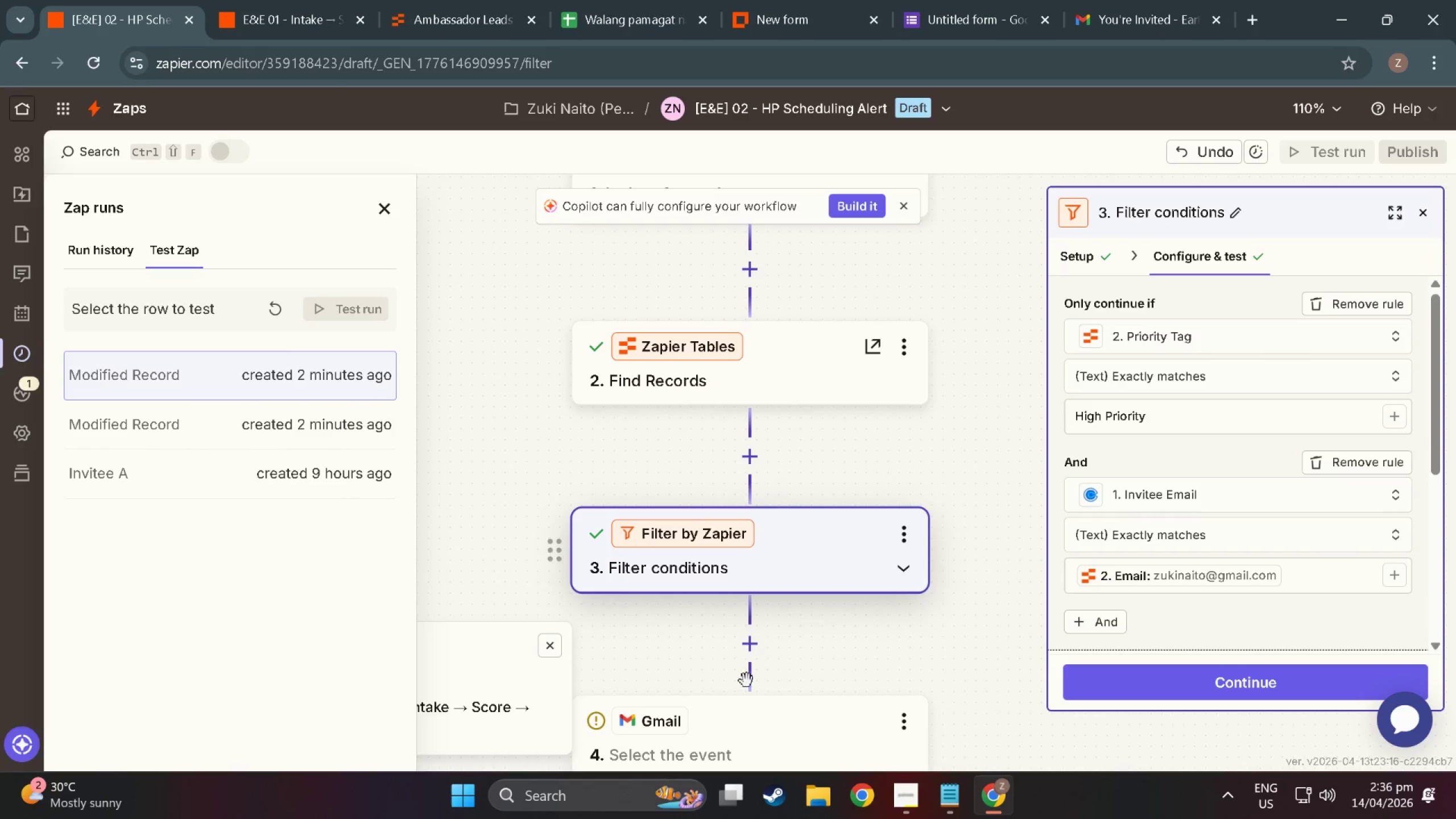 
scroll: coordinate [821, 629], scroll_direction: down, amount: 8.0
 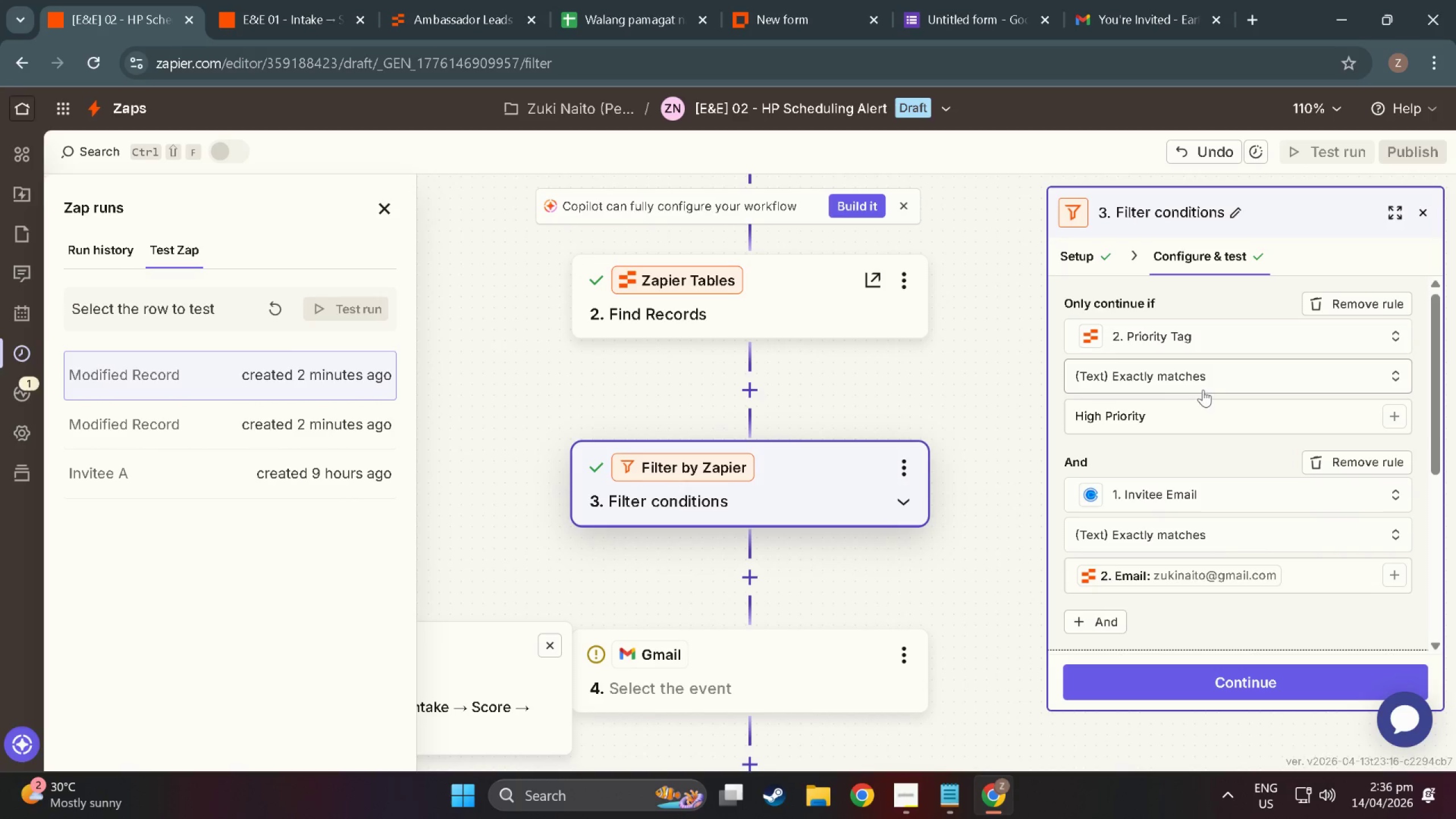 
left_click([1111, 631])
 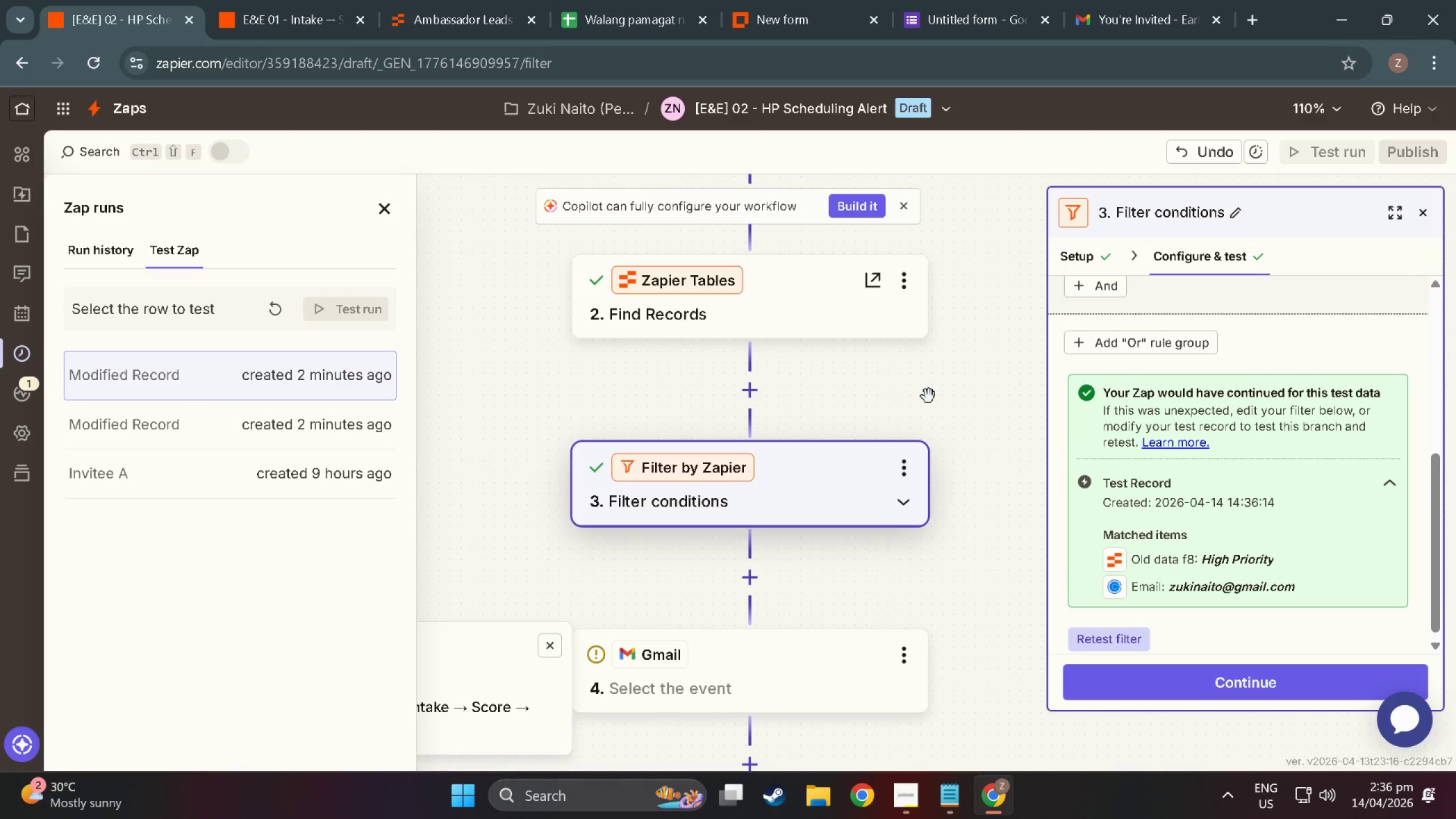 
scroll: coordinate [1177, 605], scroll_direction: down, amount: 16.0
 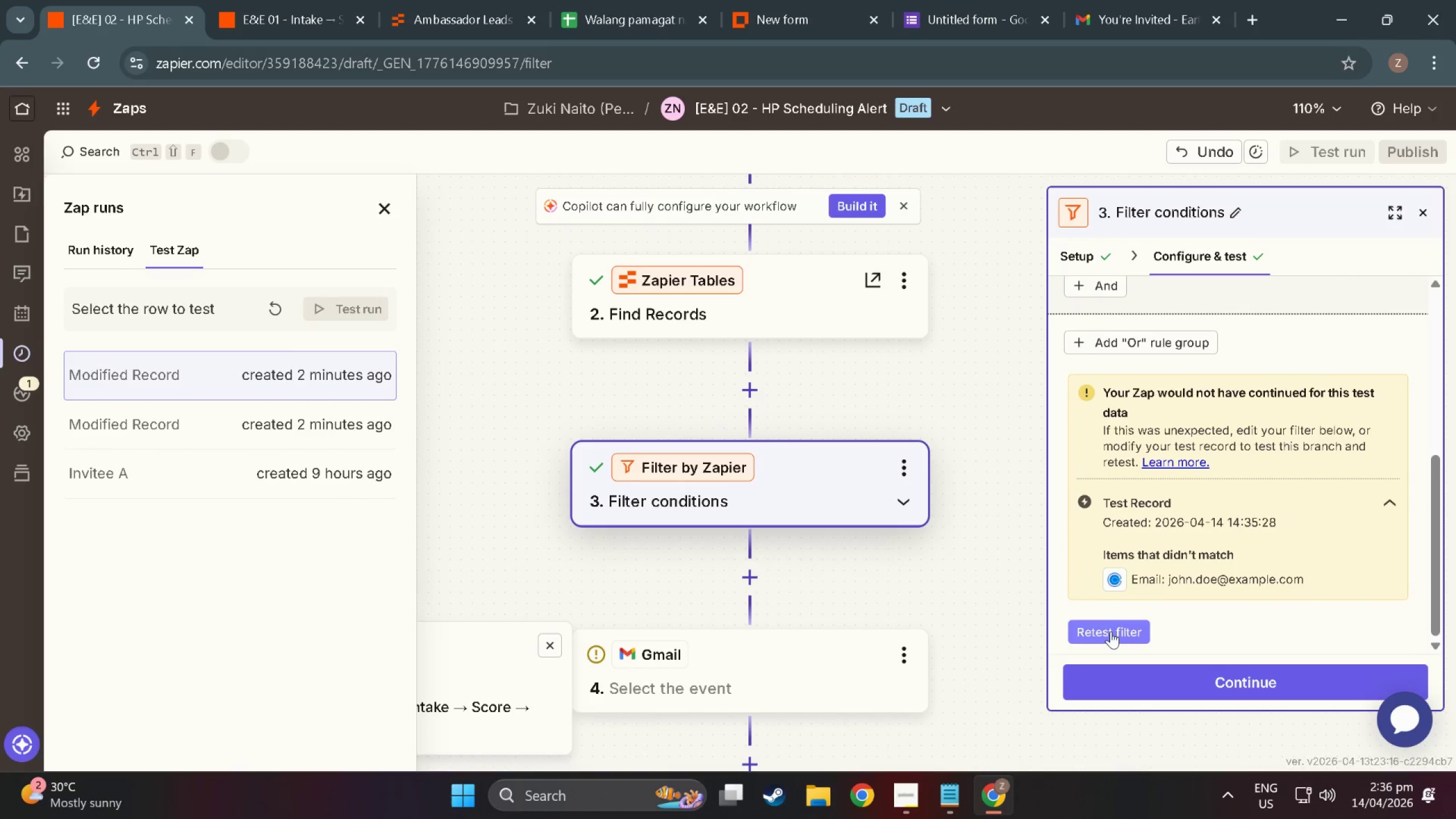 
wait(6.77)
 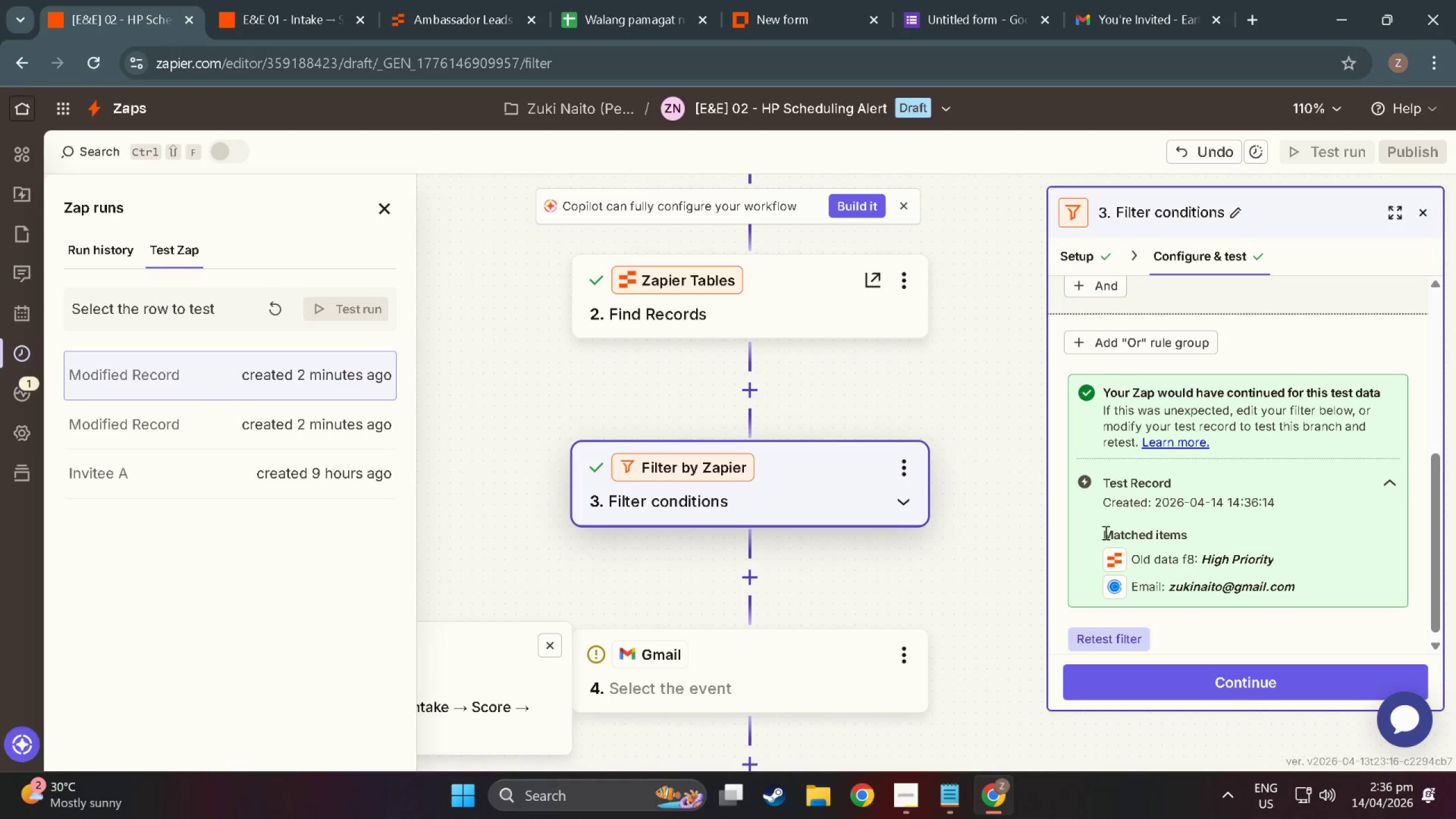 
left_click([926, 401])
 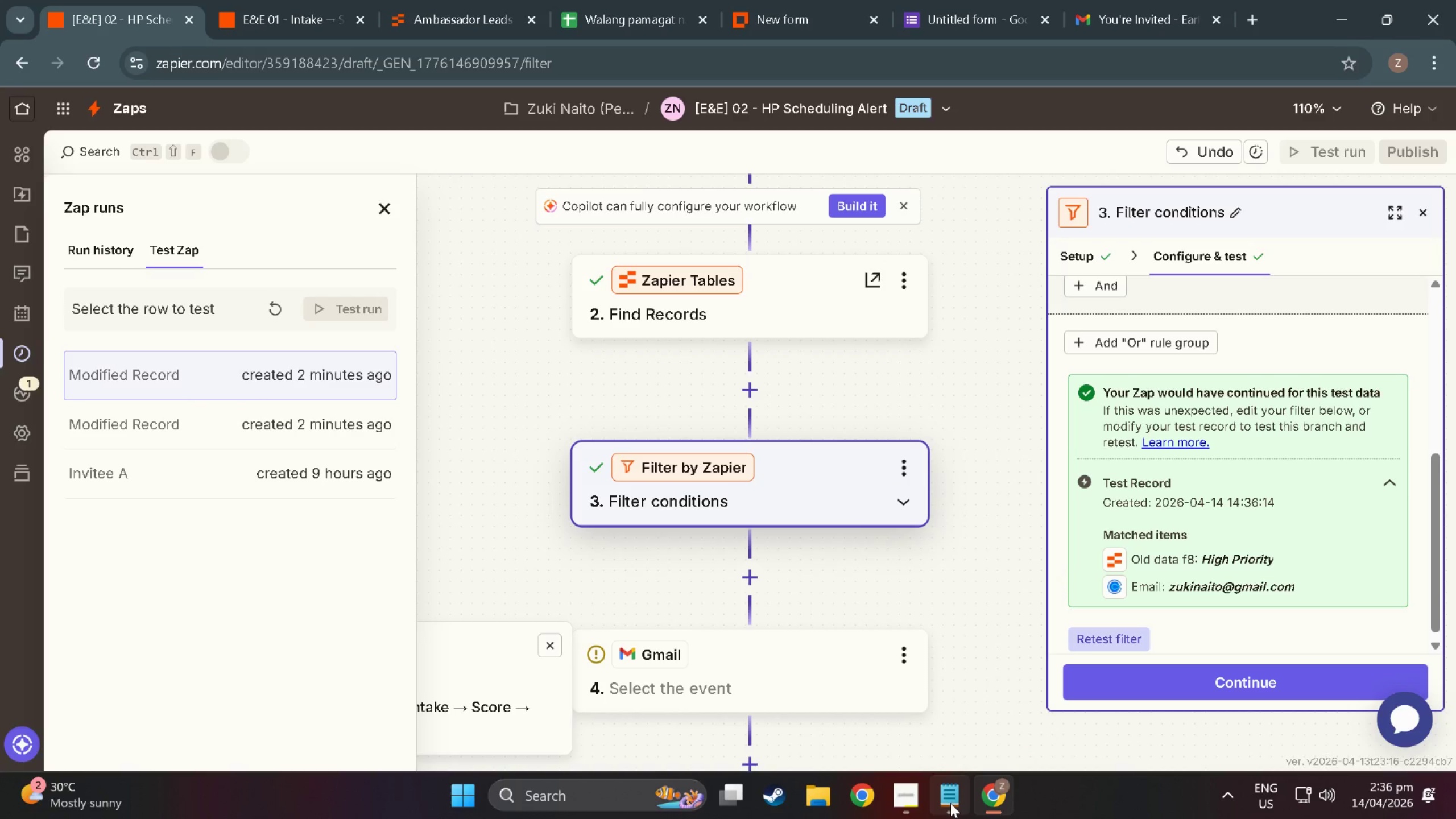 
left_click([950, 803])
 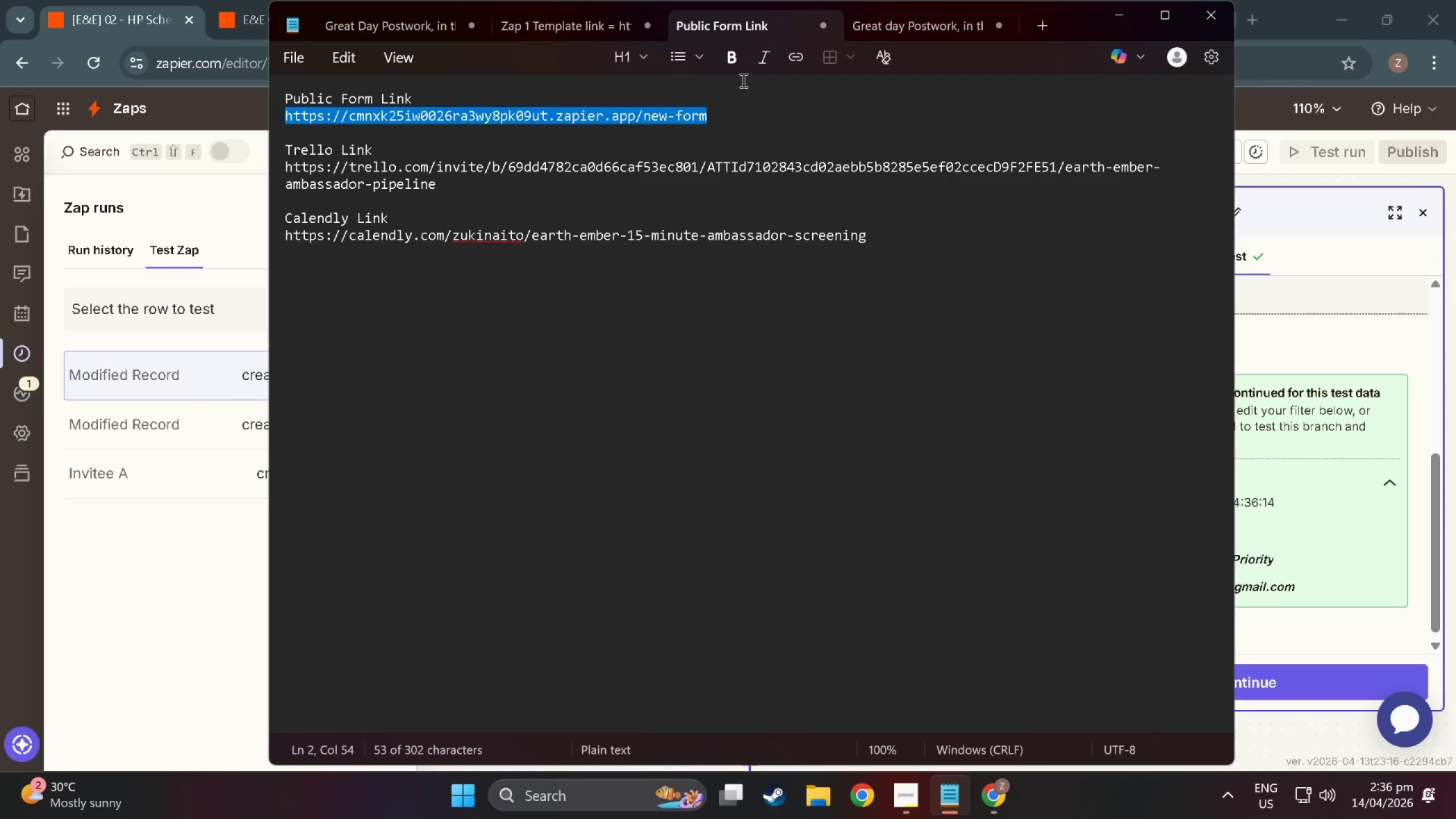 
left_click([923, 15])
 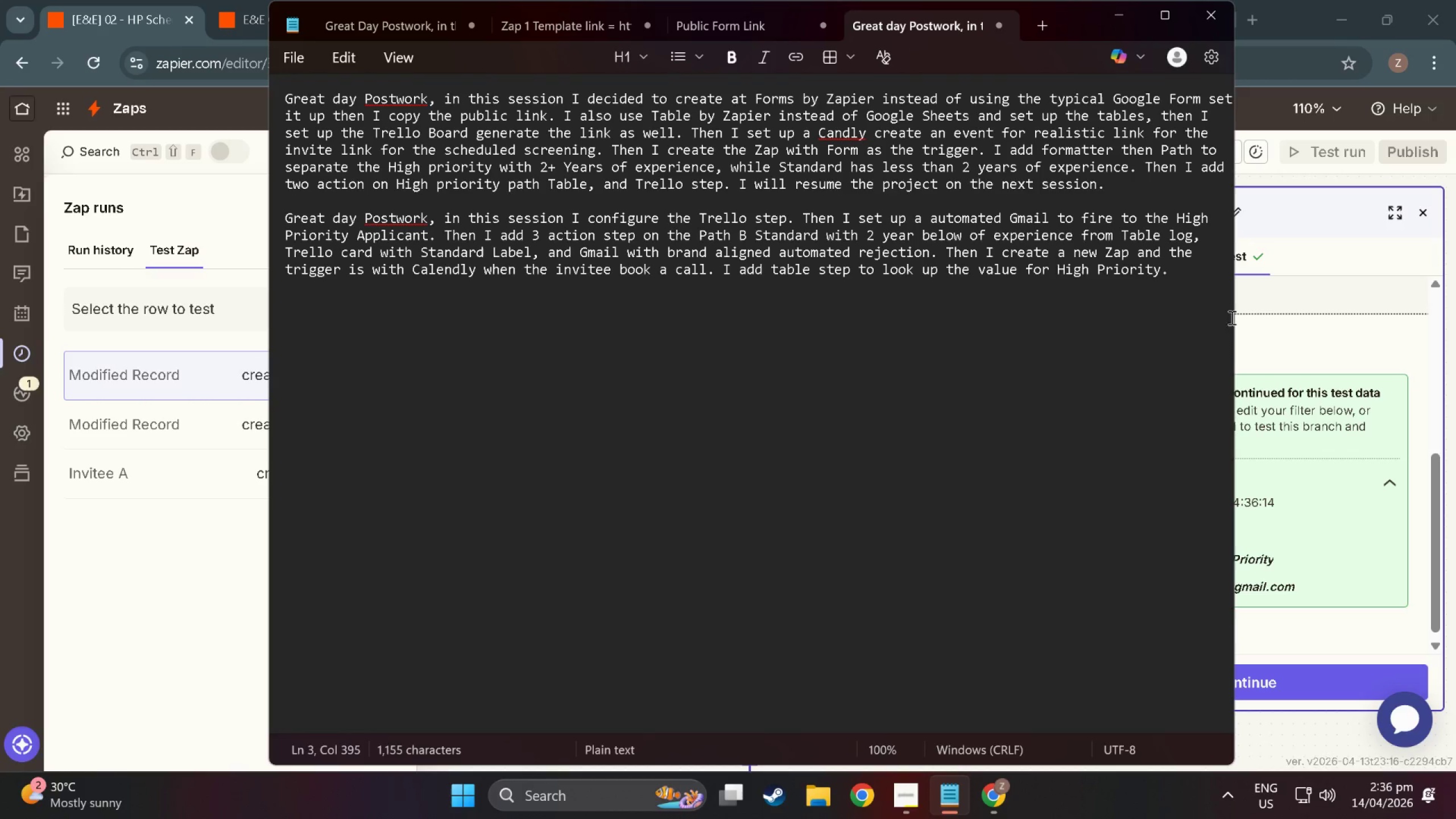 
left_click([1202, 276])
 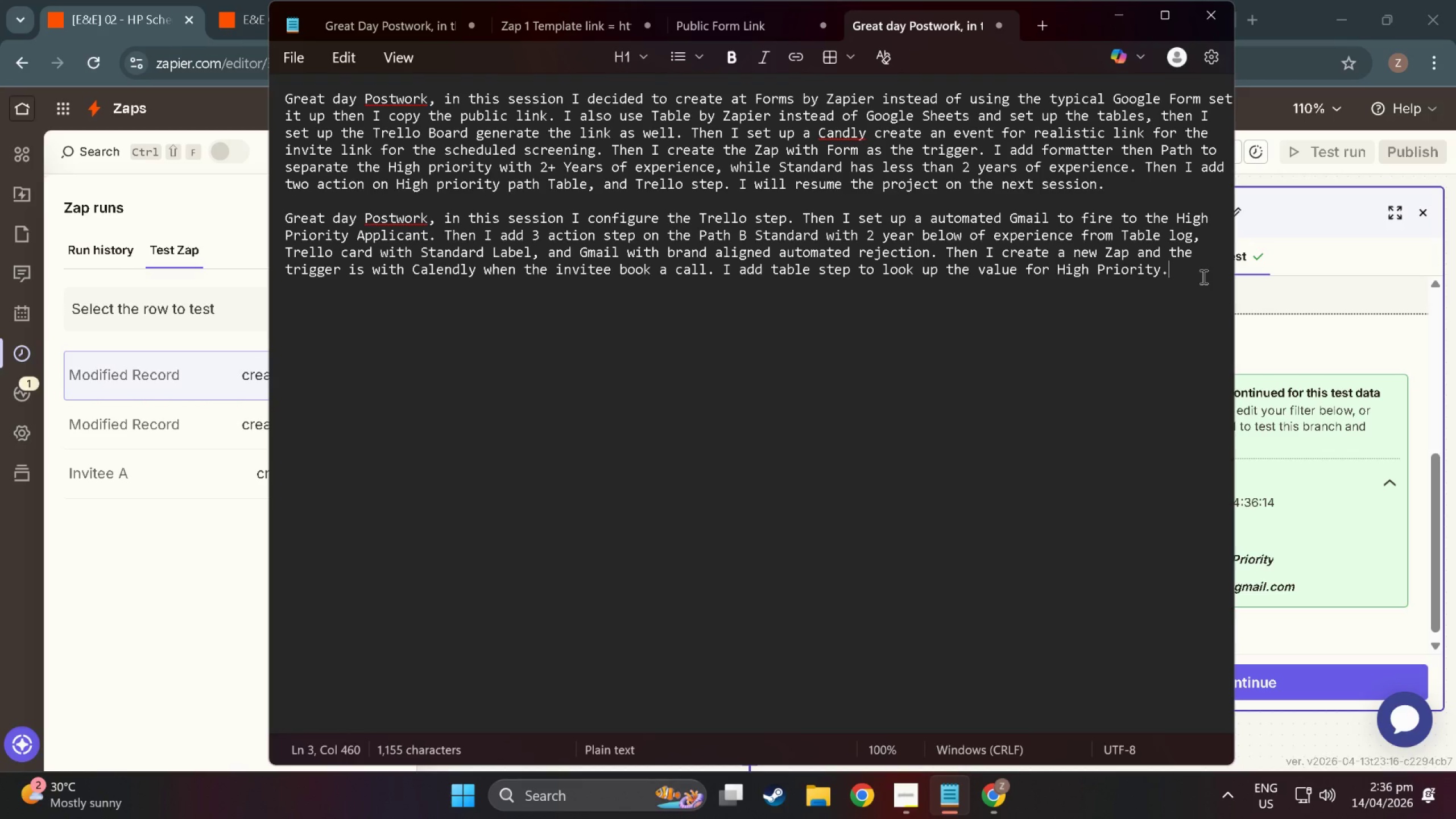 
key(NumpadEnter)
key(NumpadEnter)
type(Great D)
key(Backspace)
type(day {)
key(Backspace)
type(Postworkl)
key(Backspace)
type(, on)
key(Backspace)
key(Backspace)
type(in this session I prepare another sheet )
key(Backspace)
type( and tab)
key(Backspace)
key(Backspace)
key(Backspace)
type(form jjus)
key(Backspace)
key(Backspace)
key(Backspace)
type(ust in case th)
key(Backspace)
key(Backspace)
key(Backspace)
type( Zapier z)
key(Backspace)
type(built in tol)
key(Backspace)
type(ols)
key(Backspace)
key(Backspace)
key(Backspace)
key(Backspace)
key(Backspace)
type(forms, and table have dificulties but, i)
key(Backspace)
type(since it was solvb)
key(Backspace)
type(ed I', )
key(Backspace)
key(Backspace)
type(m sticking to it)
 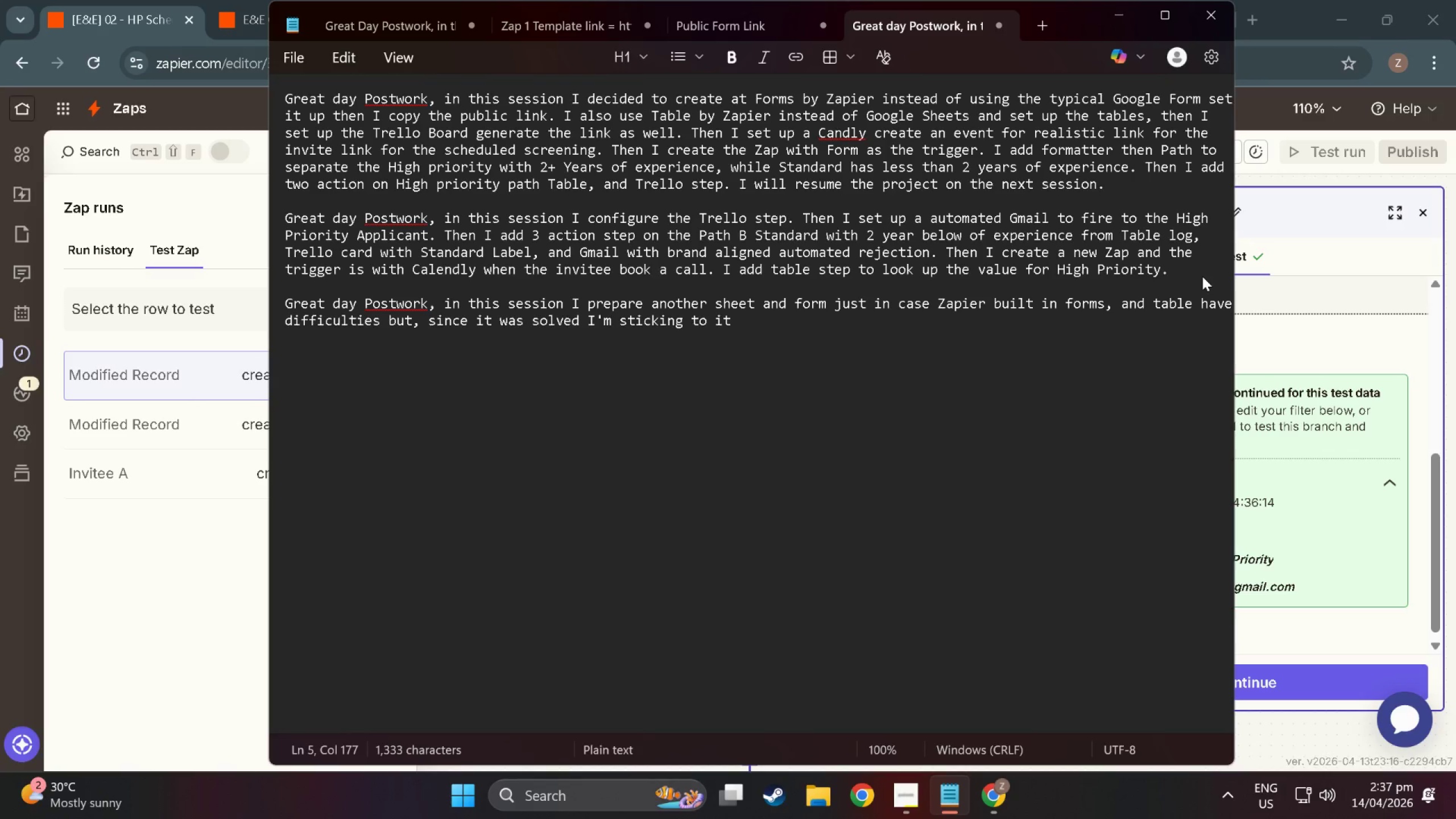 
type(, all I do was make an actual resop)
key(Backspace)
key(Backspace)
type(ponse to the form rather tan)
key(Backspace)
key(Backspace)
type(hanm)
key(Backspace)
key(Backspace)
type(n using Zap test )
 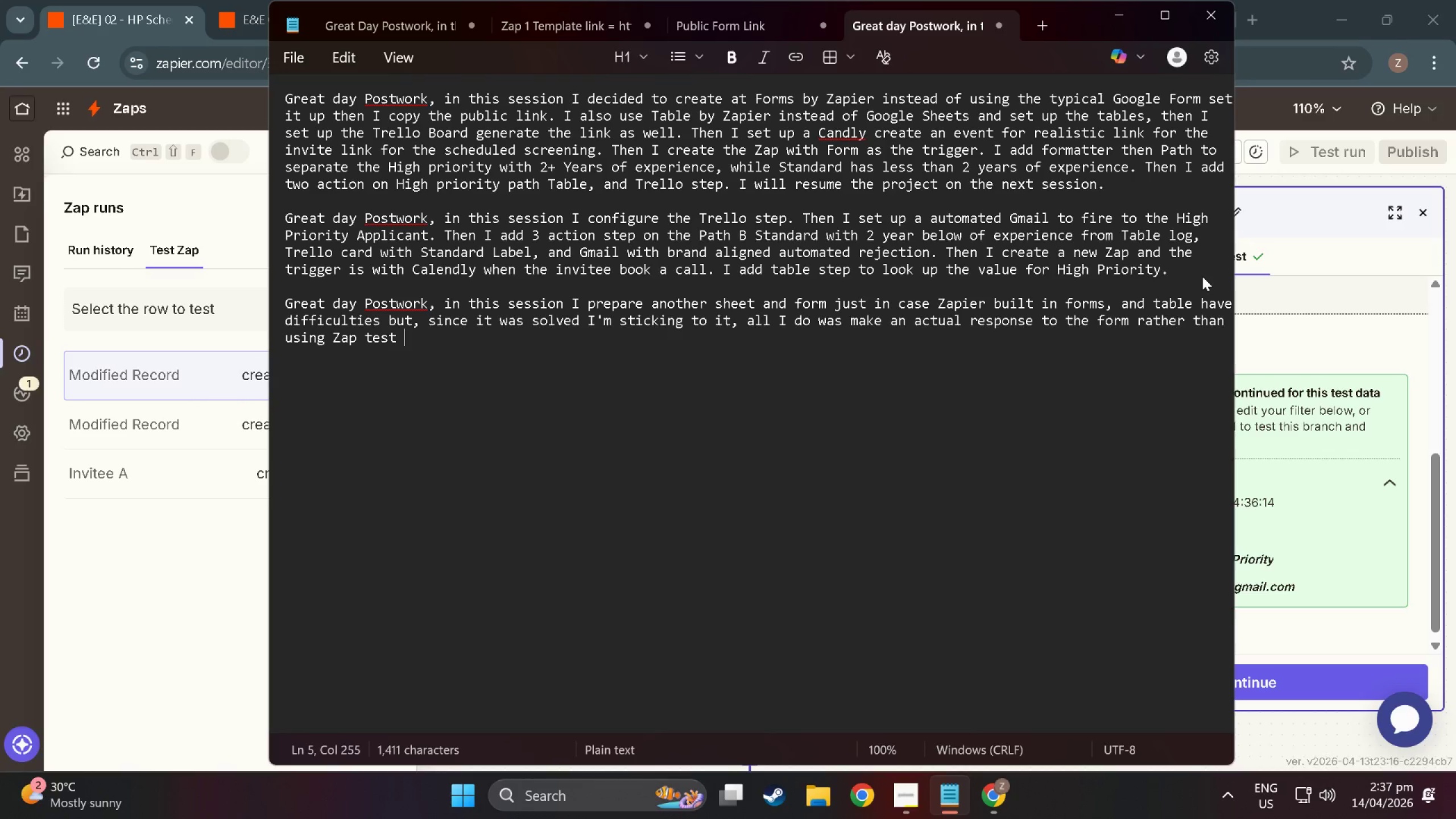 
key(Backspace)
type( form, so that works f)
key(Backspace)
key(Backspace)
type( )
key(Backspace)
type(, then on Zap 2 I add Filter step)
 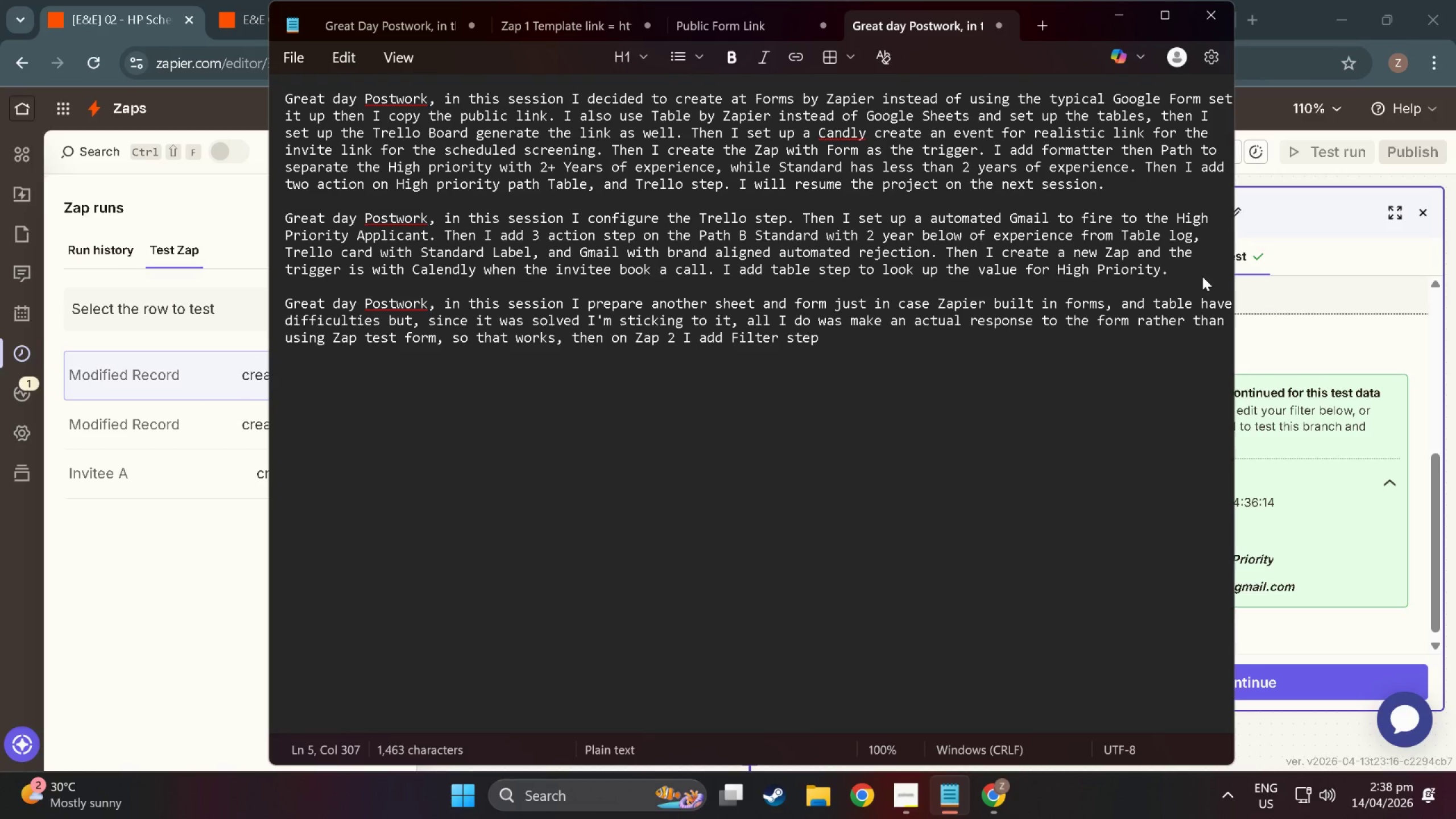 
wait(5.14)
 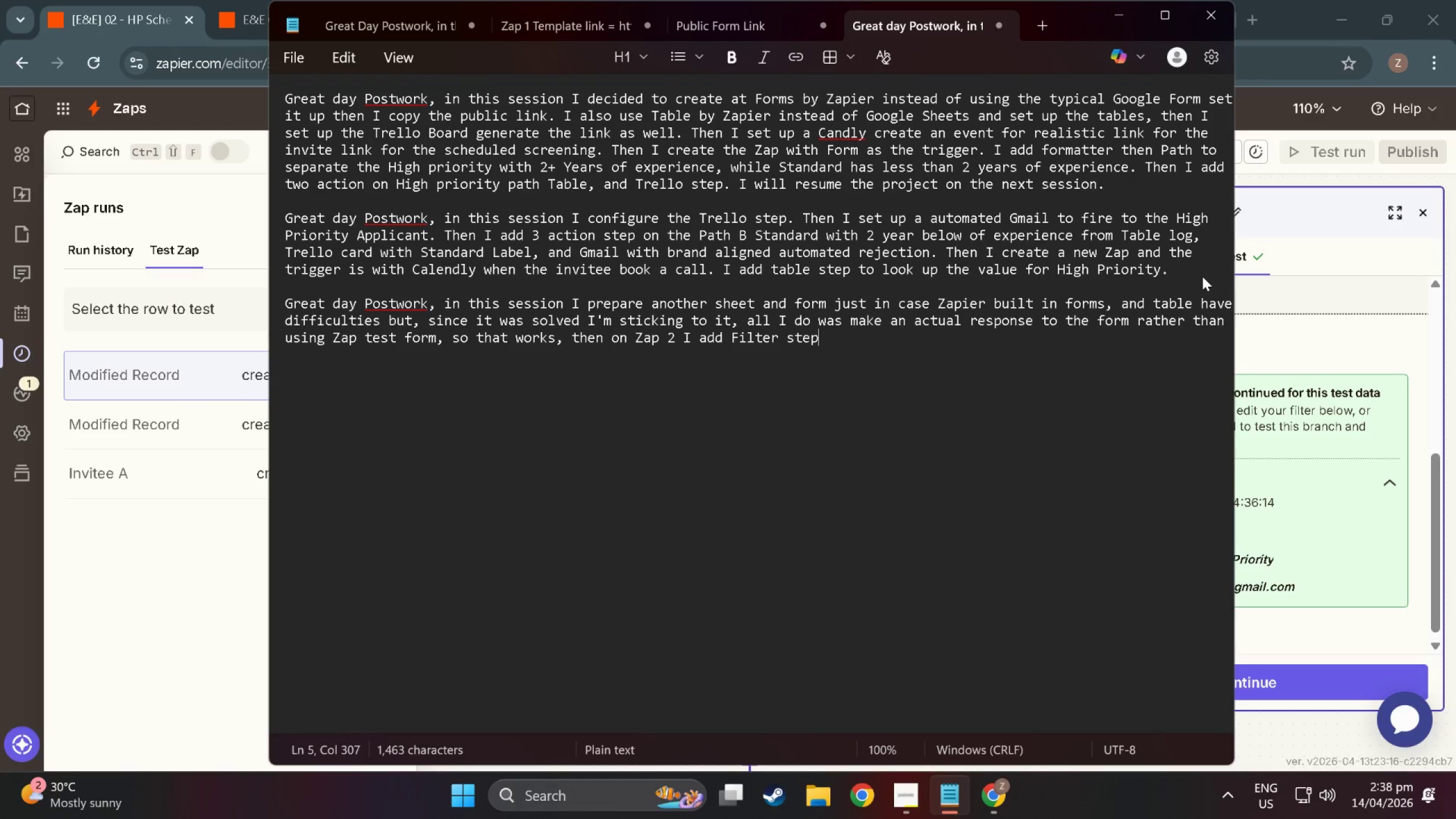 
type( to )
 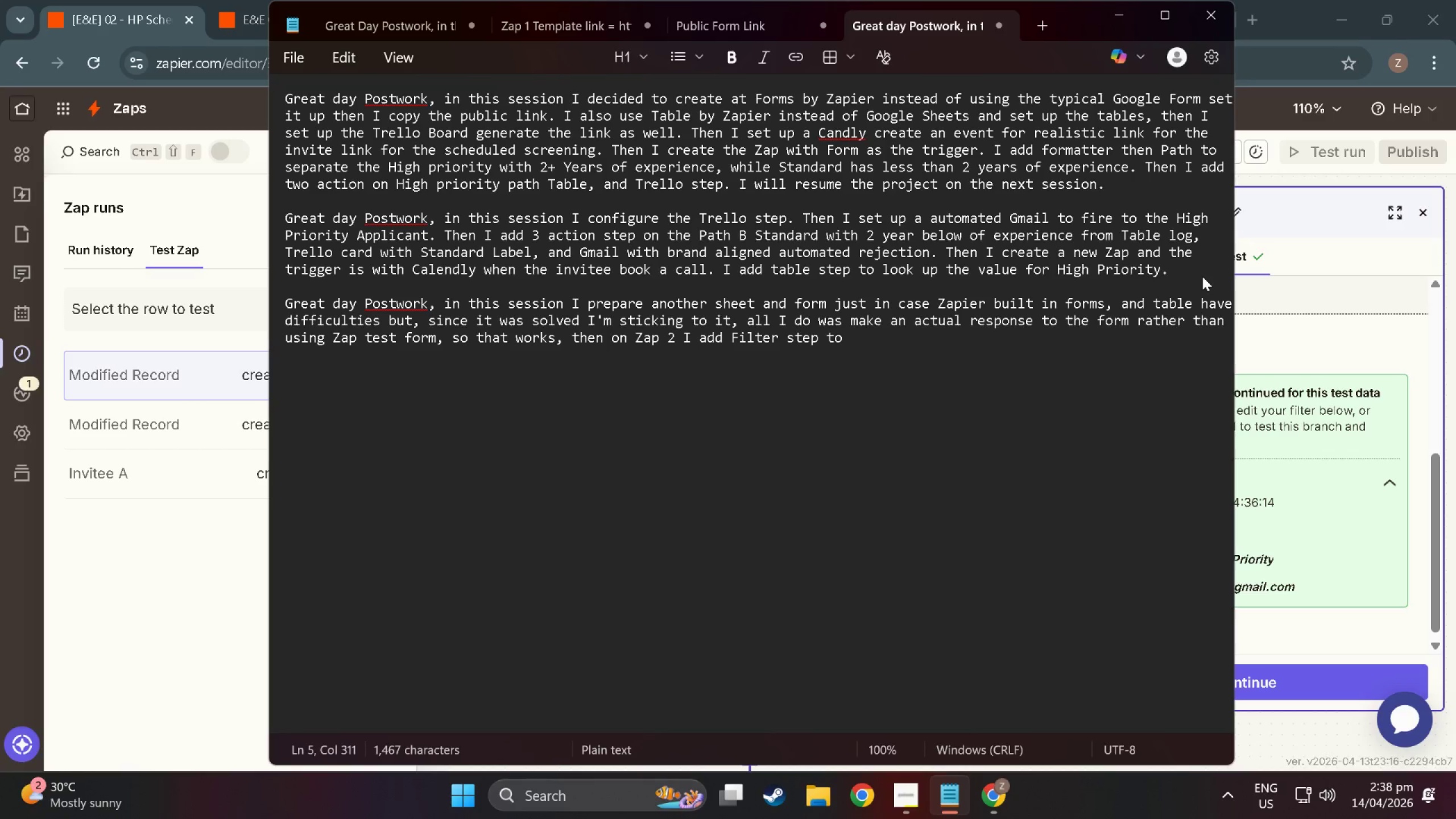 
hold_key(key=ShiftLeft, duration=0.75)
 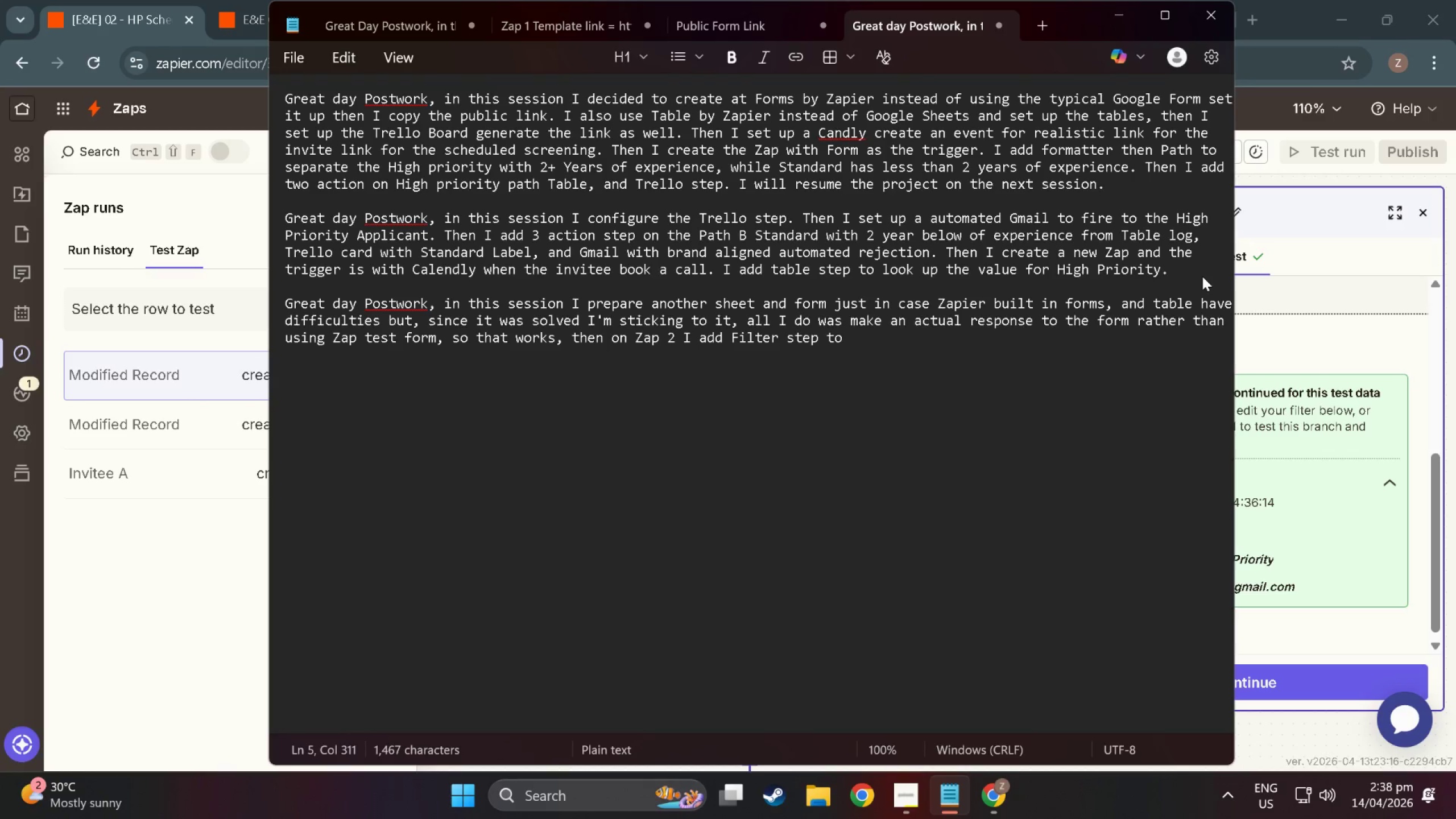 
hold_key(key=ShiftLeft, duration=0.3)
 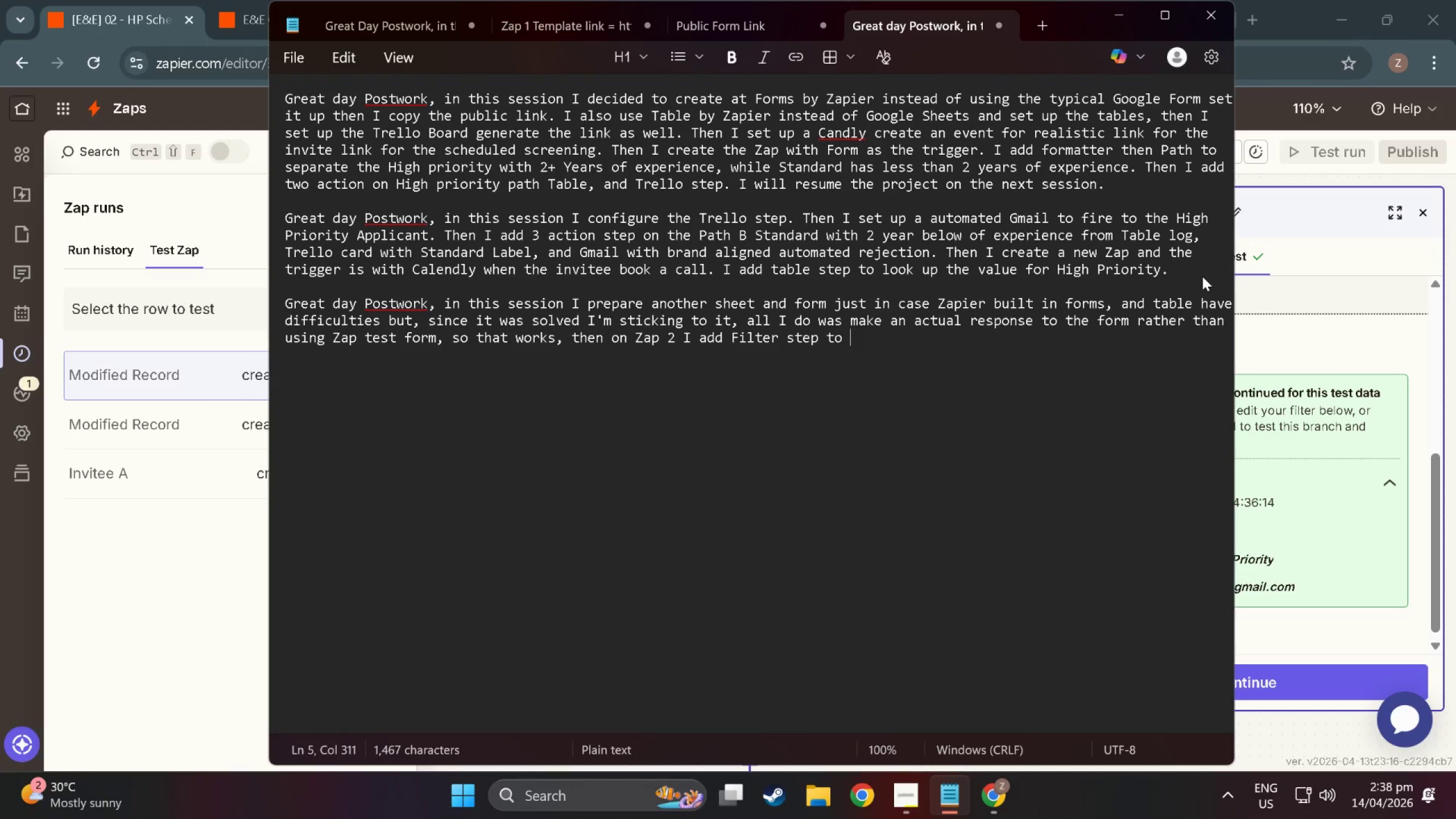 
type(make sure all the respondents)
key(Backspace)
type(Invitee that book the scheduled screening is )
key(Backspace)
key(Backspace)
key(Backspace)
type(matches with the one tgh)
key(Backspace)
key(Backspace)
type(hat passes and H)
key(Backspace)
type(has P)
key(Backspace)
type(pri)
key(Backspace)
key(Backspace)
key(Backspace)
type(hi)
key(Backspace)
key(Backspace)
type(High Priot)
key(Backspace)
type(rity Tag./)
key(Backspace)
key(Backspace)
type(/ )
key(Backspace)
key(Backspace)
type( ?)
key(Backspace)
type(/ or )
key(Backspace)
key(Backspace)
key(Backspace)
type(Label)
 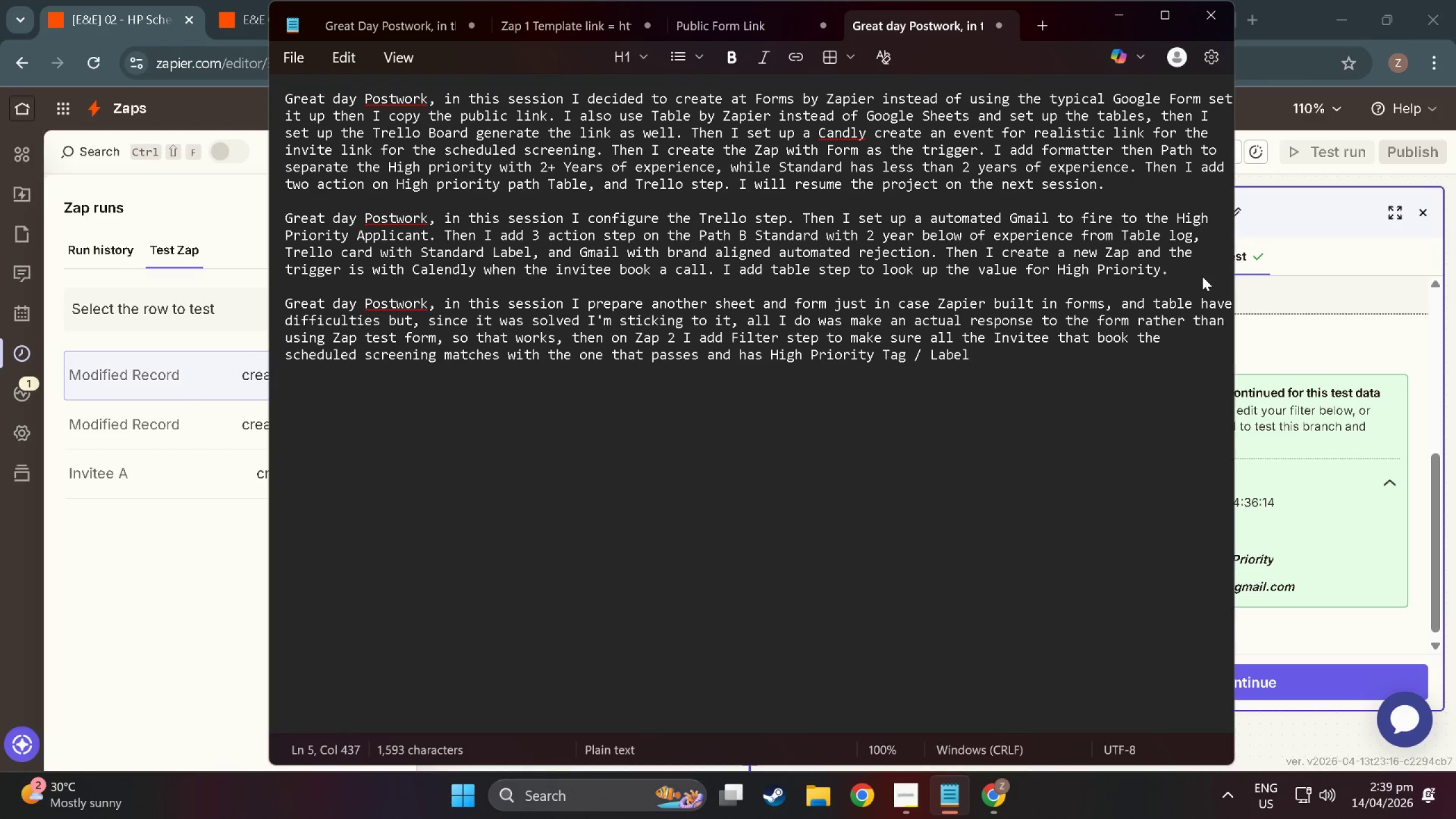 
wait(14.89)
 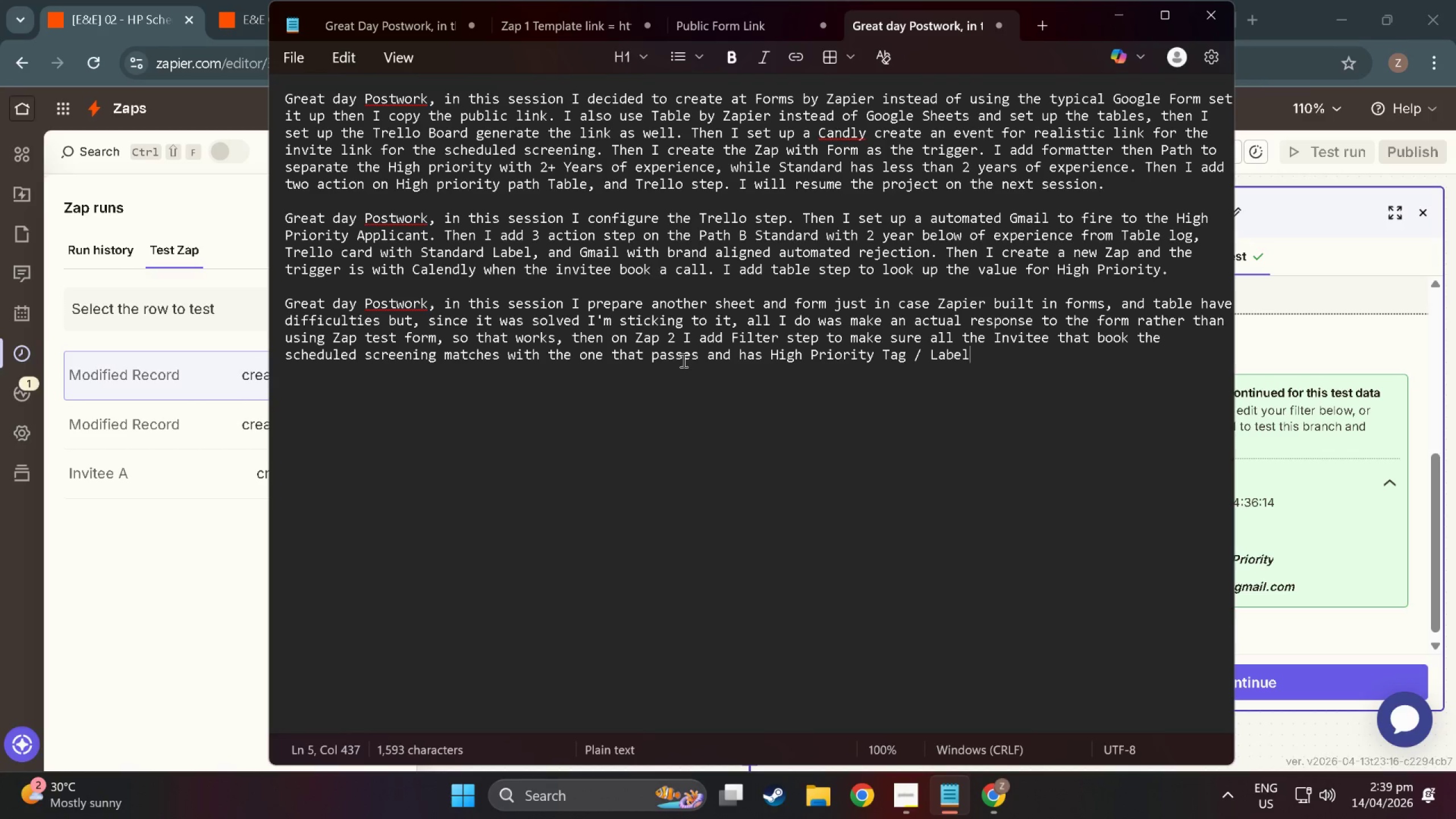 
key(Space)
 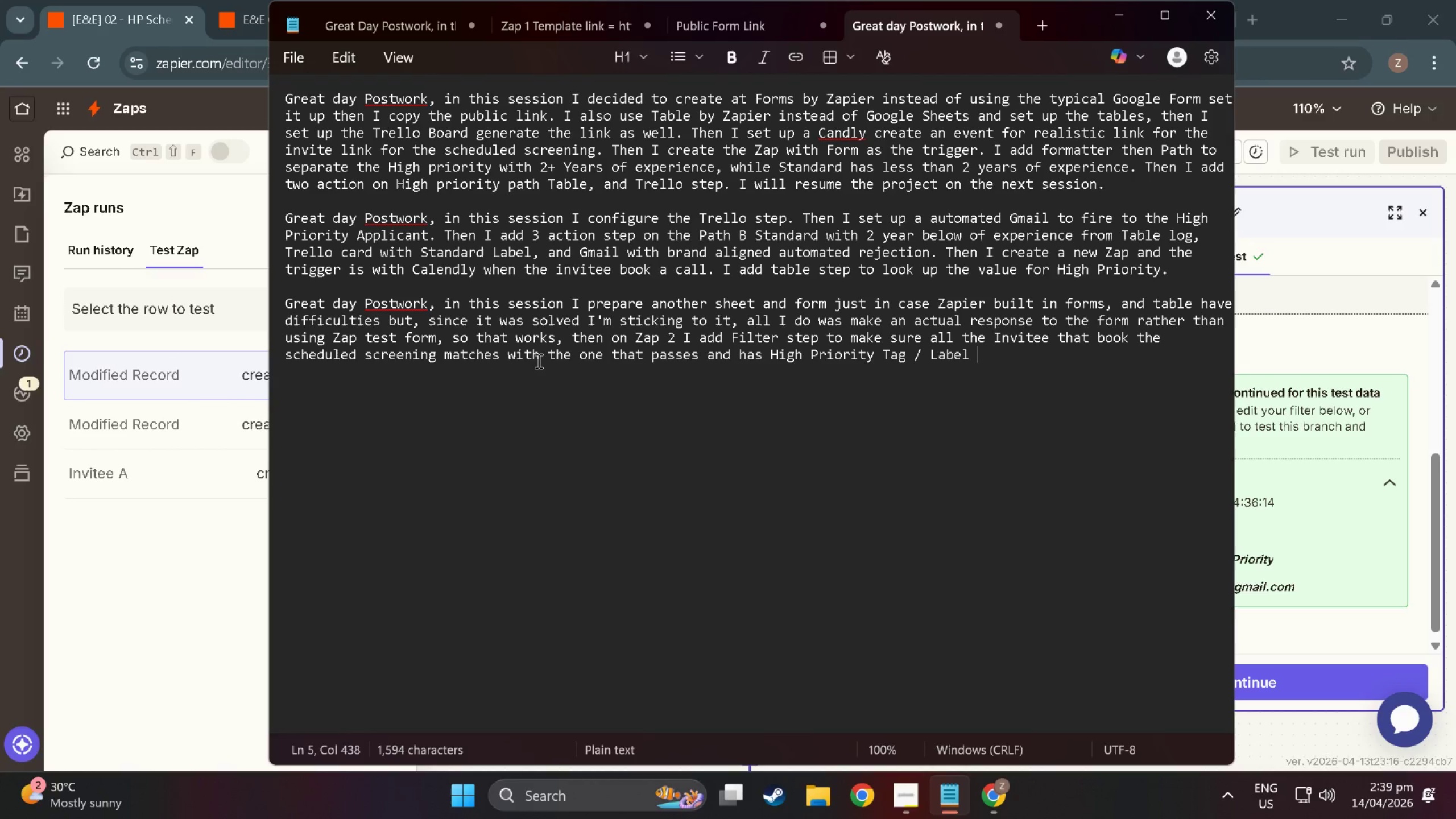 
wait(8.23)
 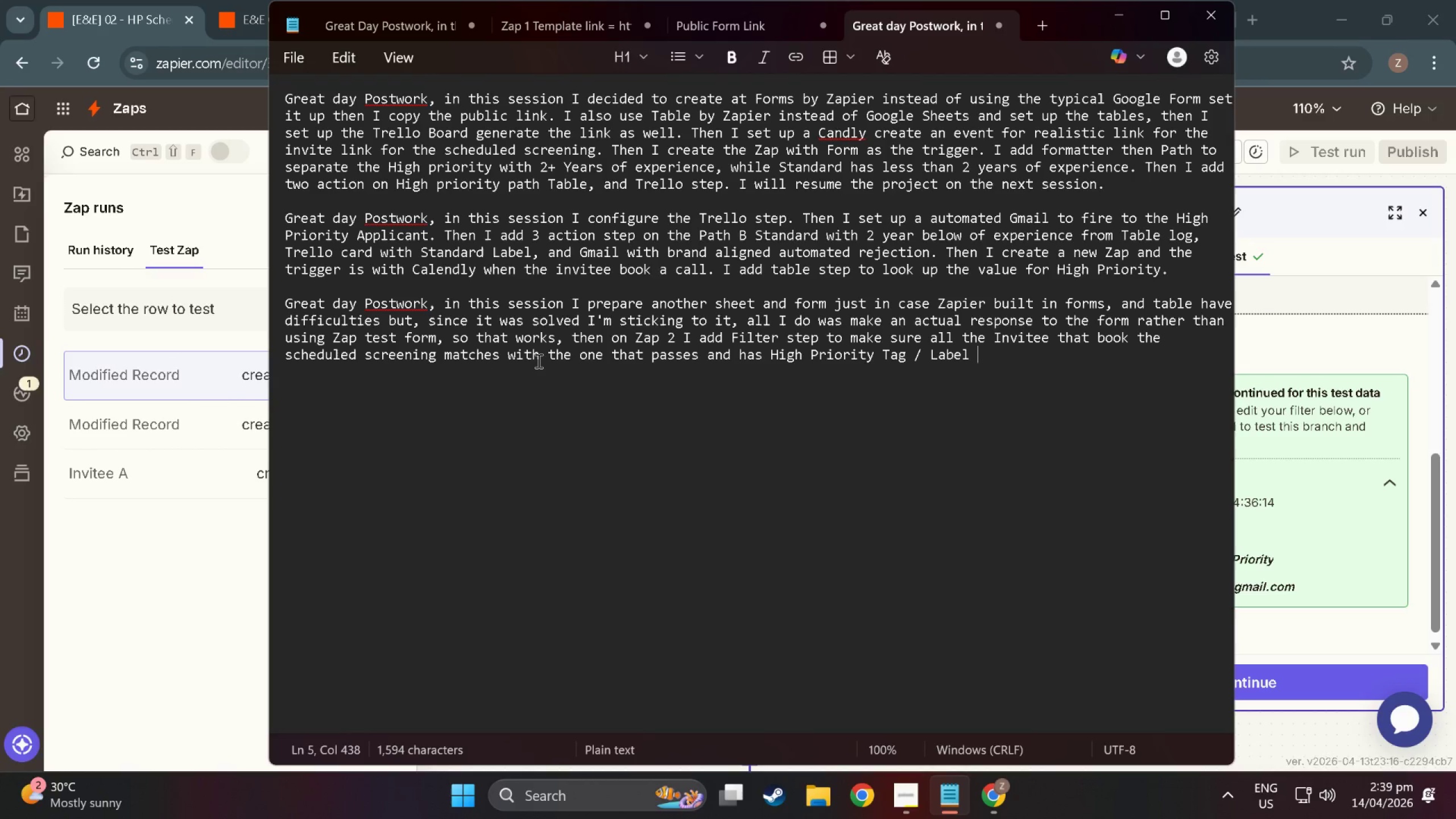 
type(by adding a rule tha)
key(Backspace)
type(e o)
key(Backspace)
type(w)
key(Backspace)
type(one scheduled  the screening has the ecx)
key(Backspace)
key(Backspace)
type(xact same email address used)
 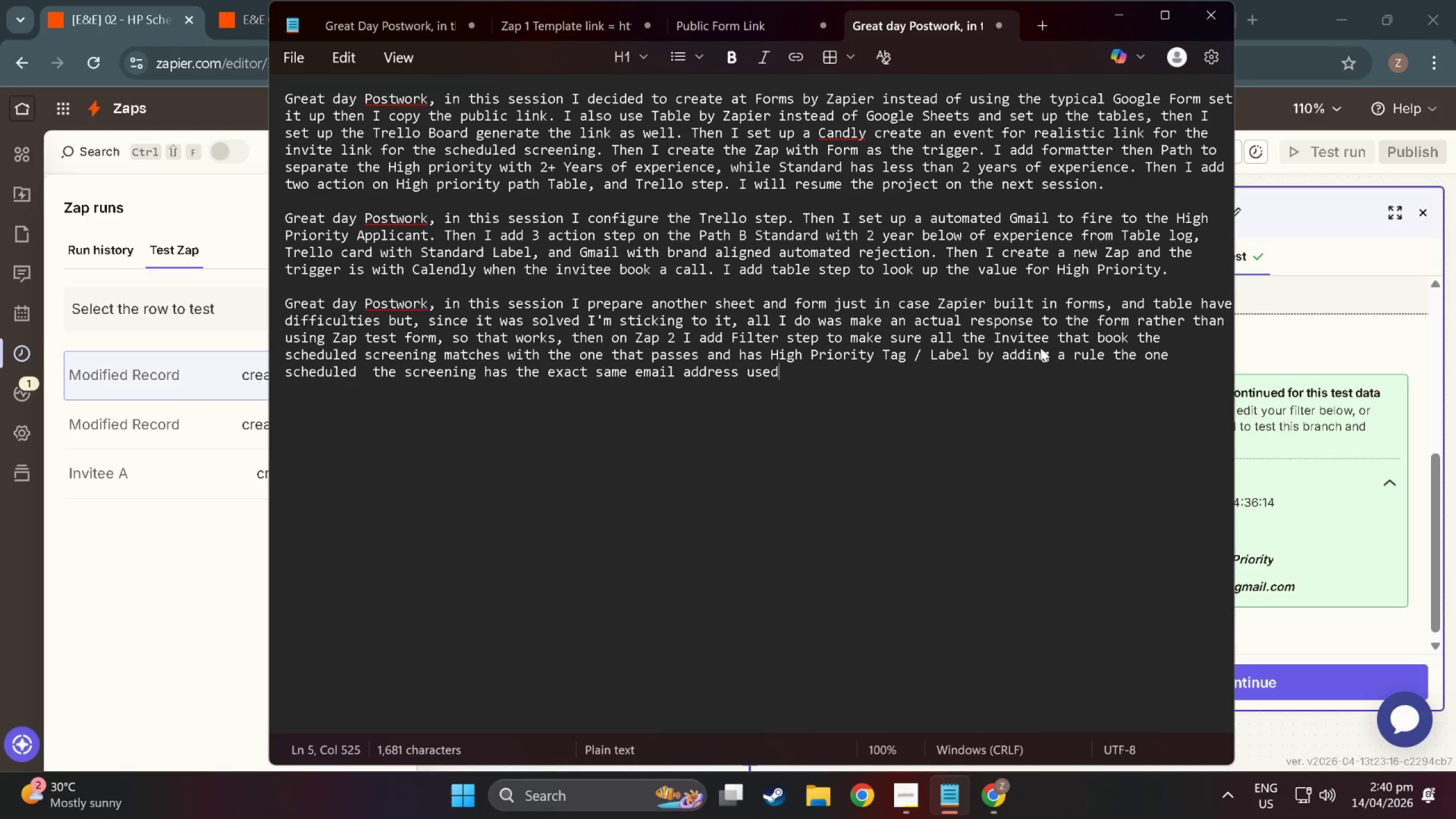 
key(Space)
 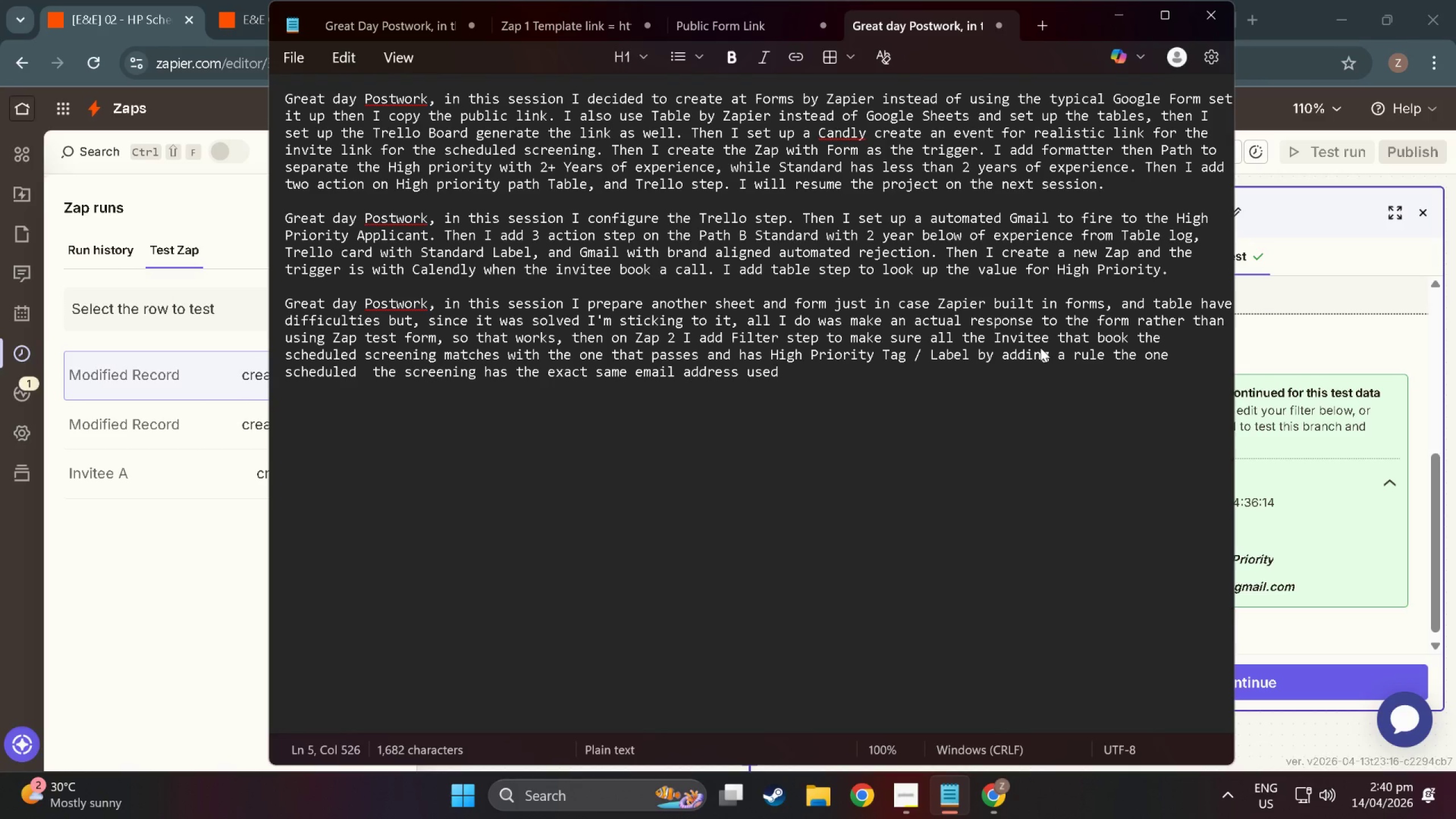 
wait(8.93)
 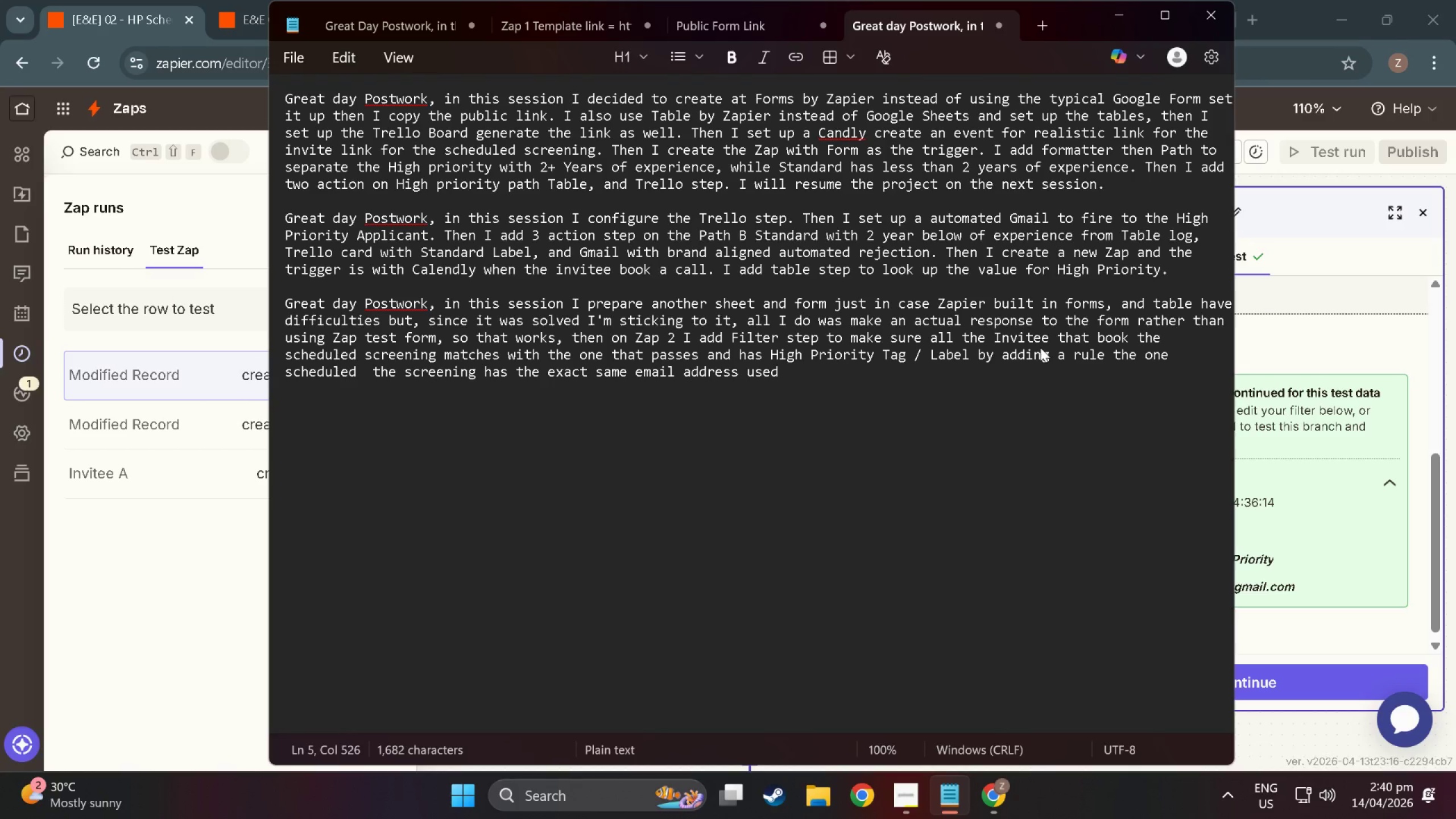 
key(Backspace)
 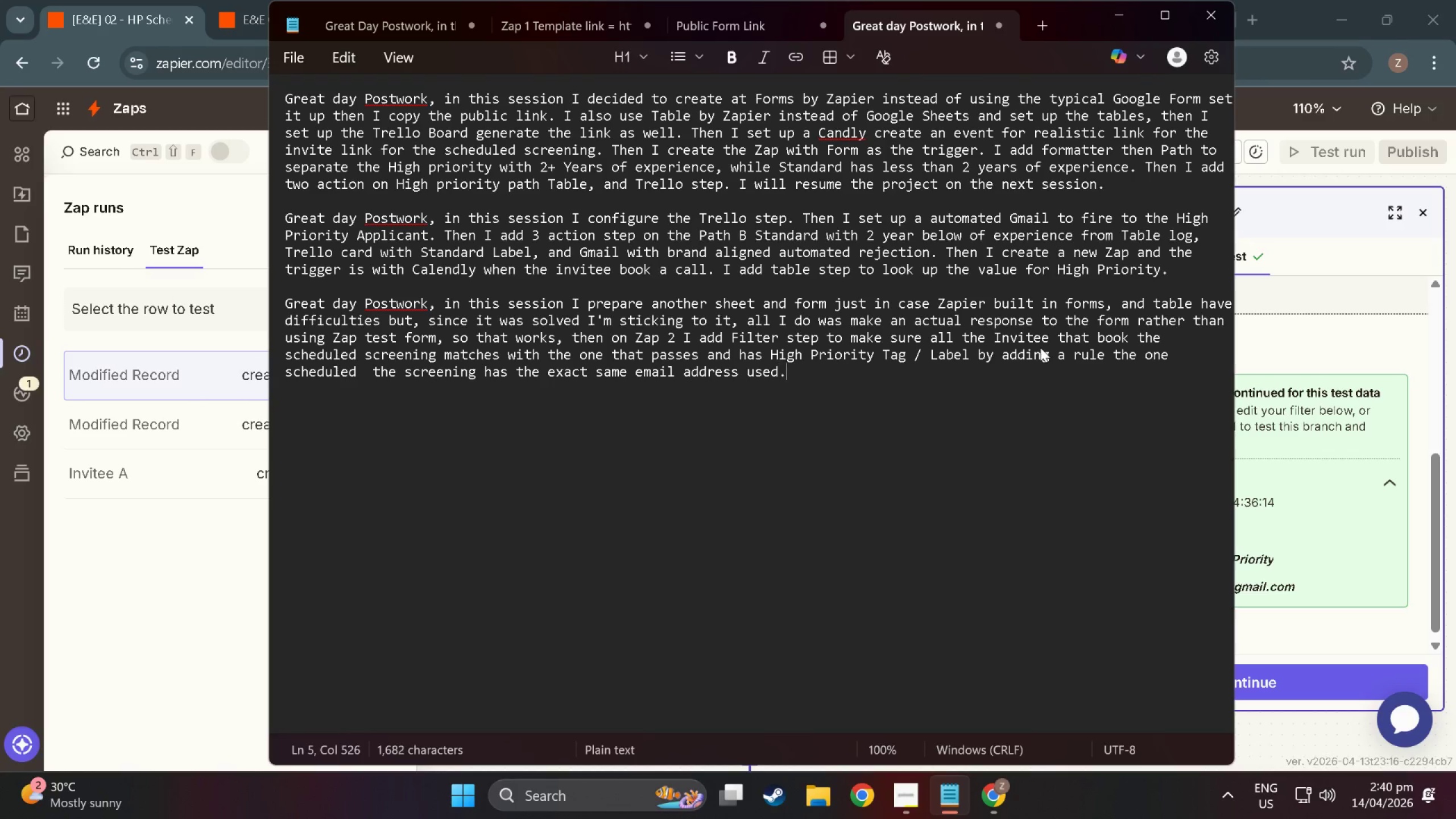 
key(Period)
 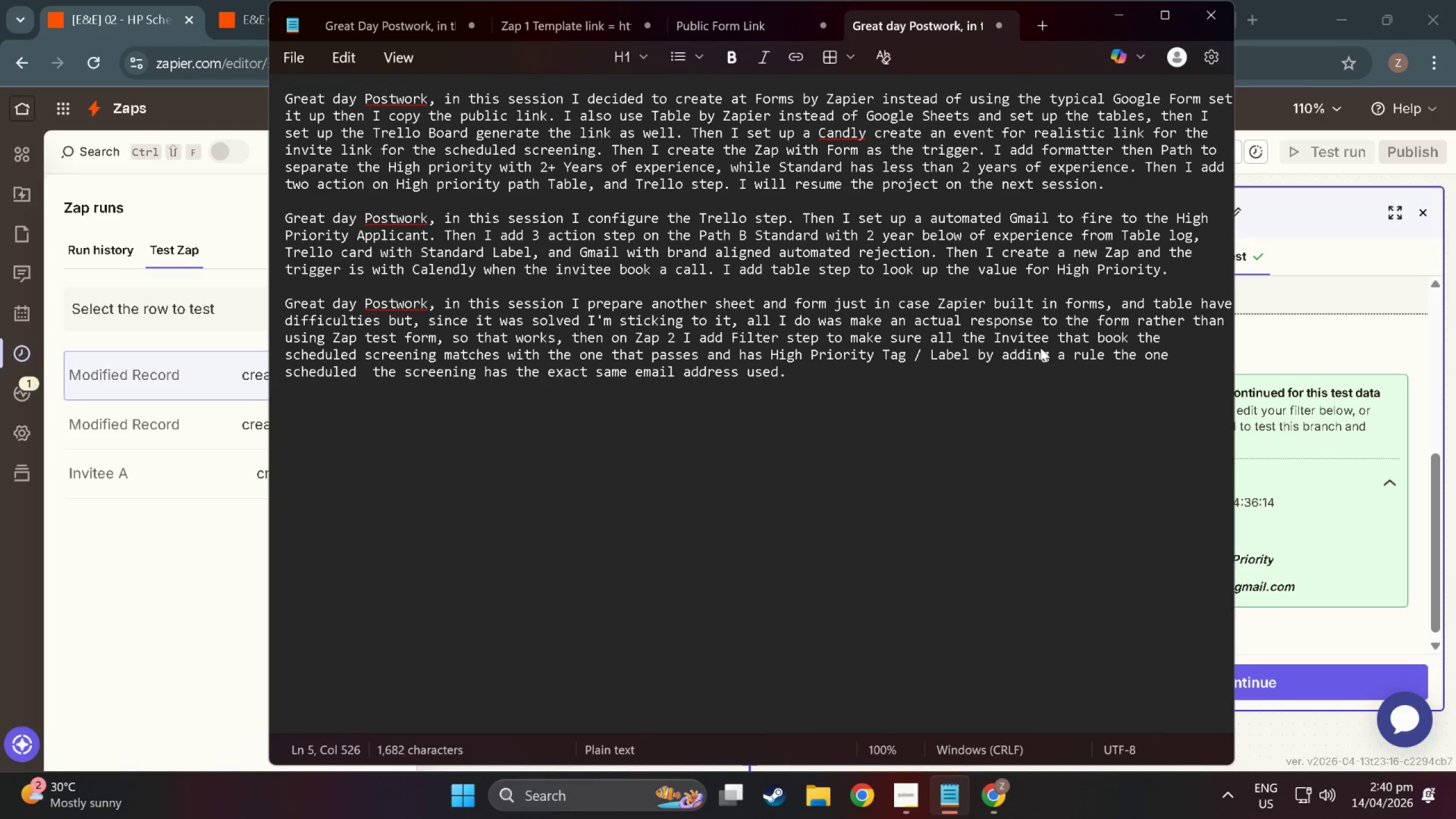 
key(Backspace)
 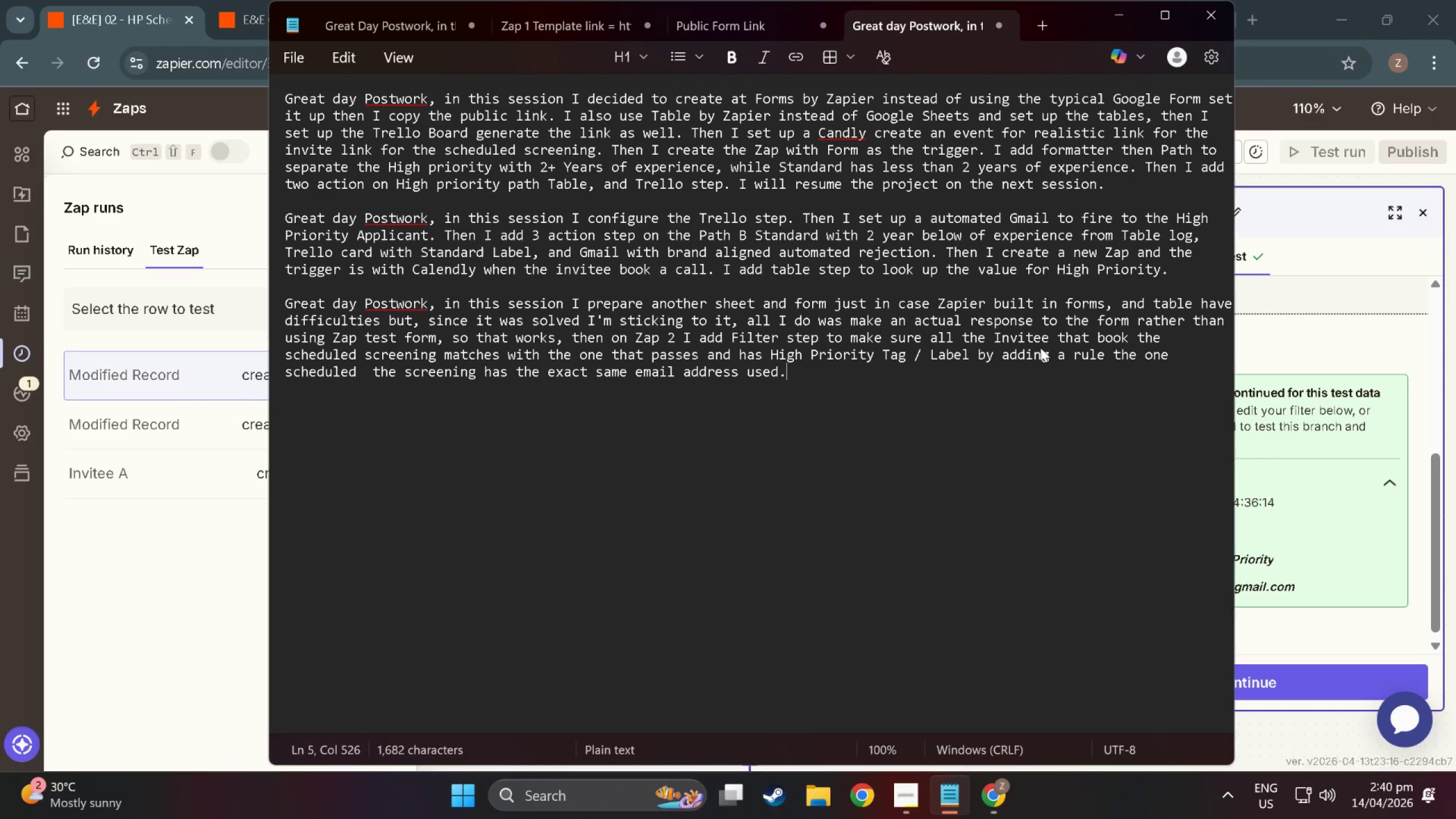 
key(Period)
 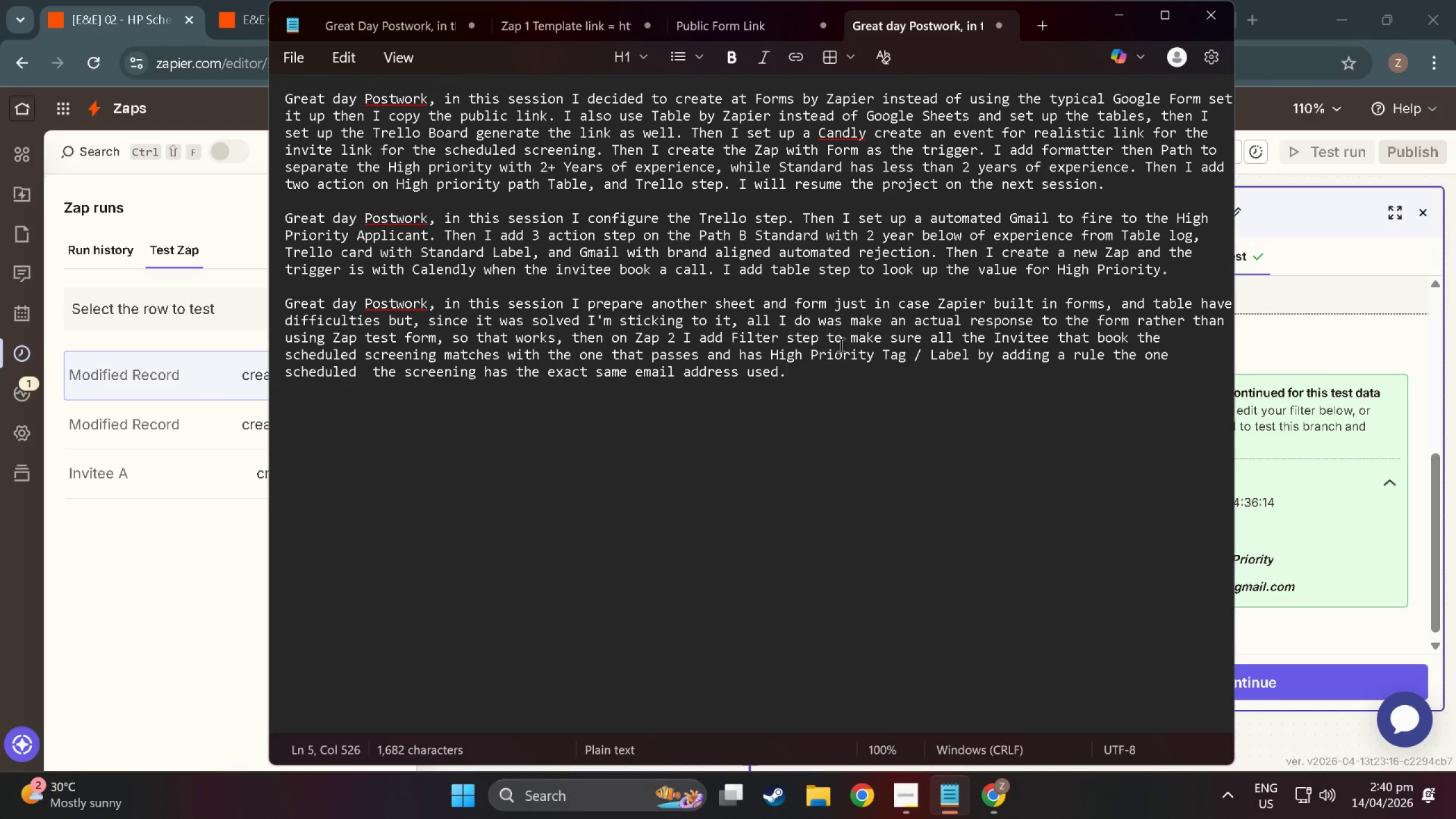 
wait(6.51)
 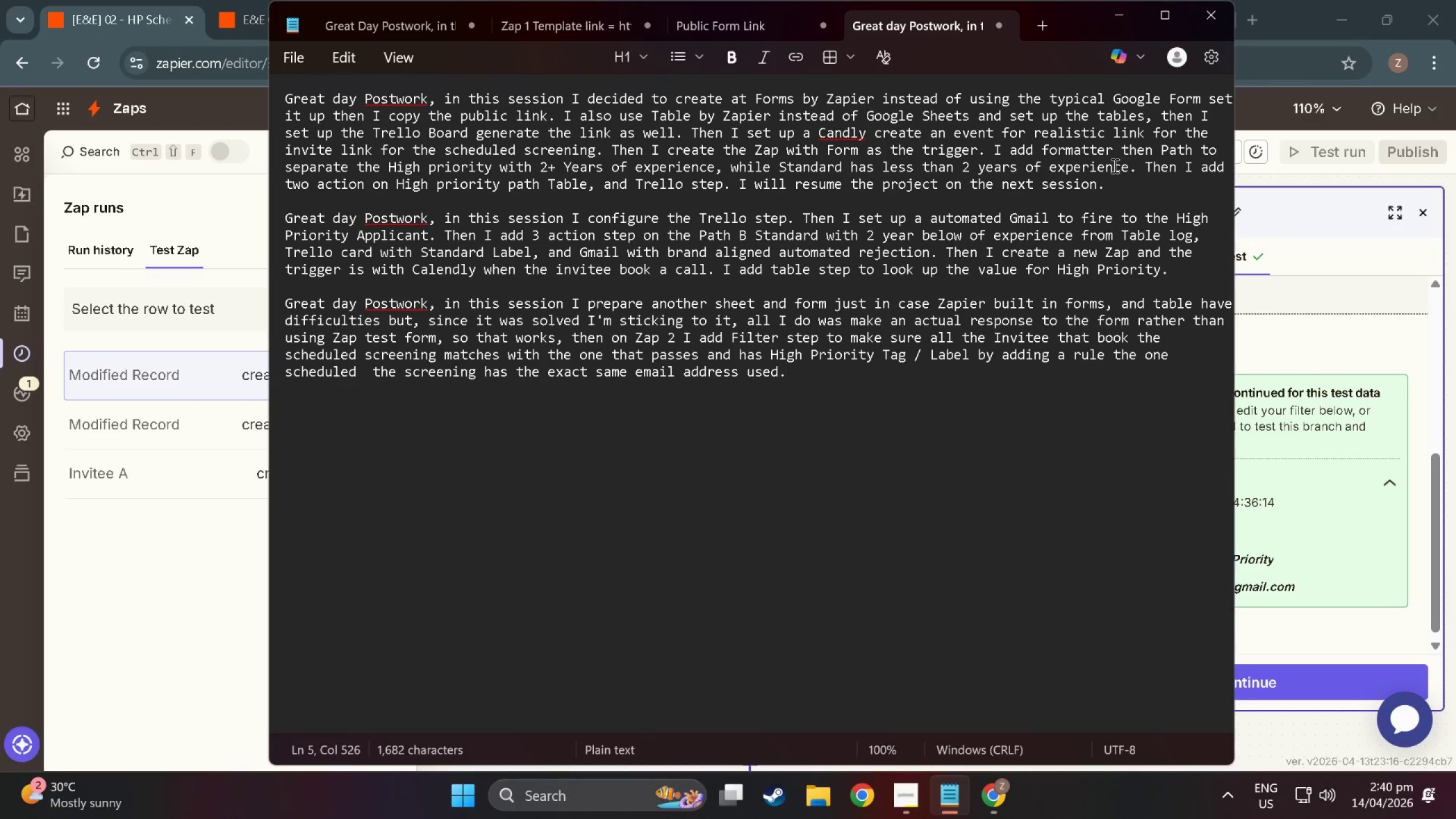 
left_click([972, 350])
 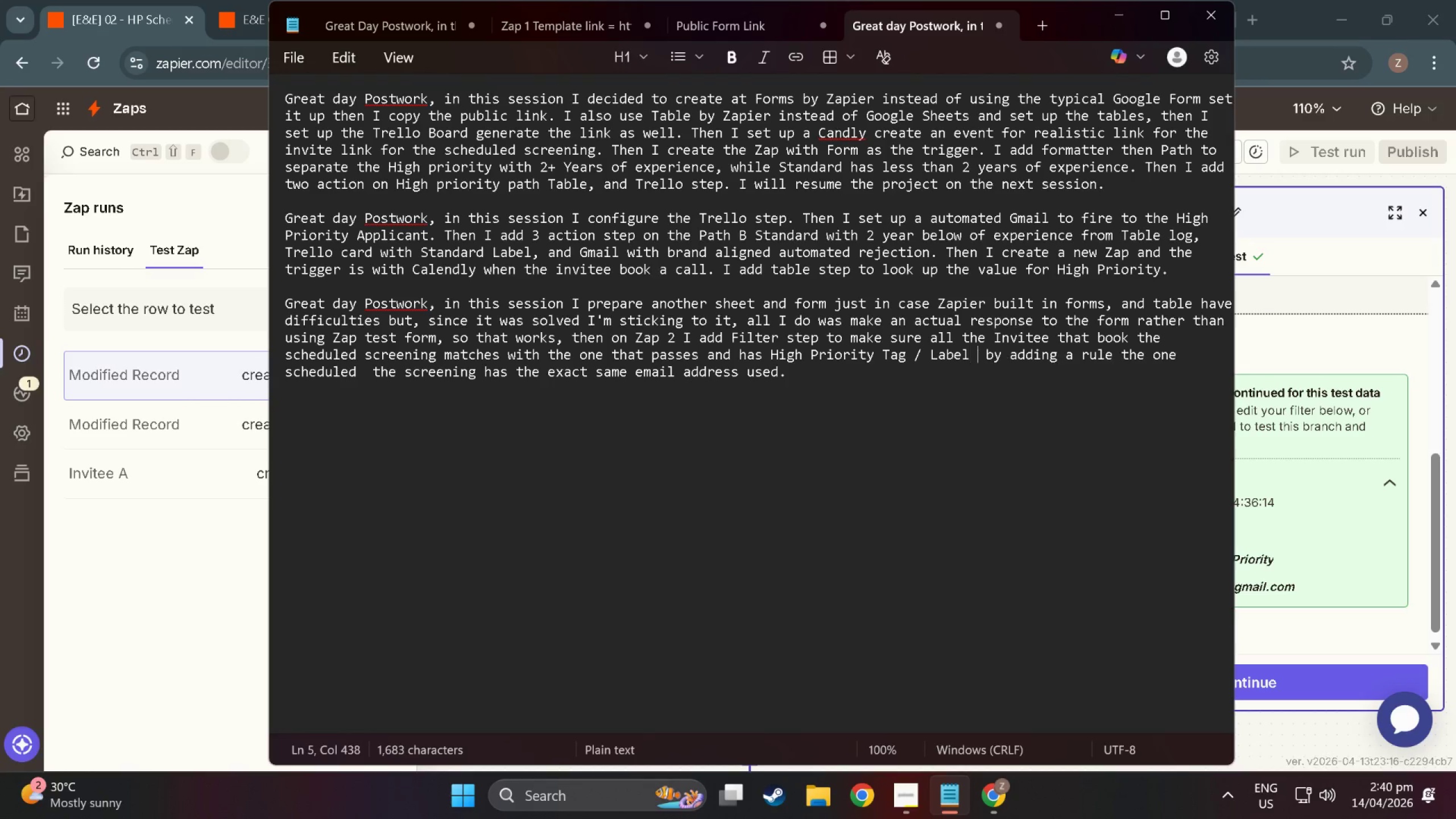 
type( and)
 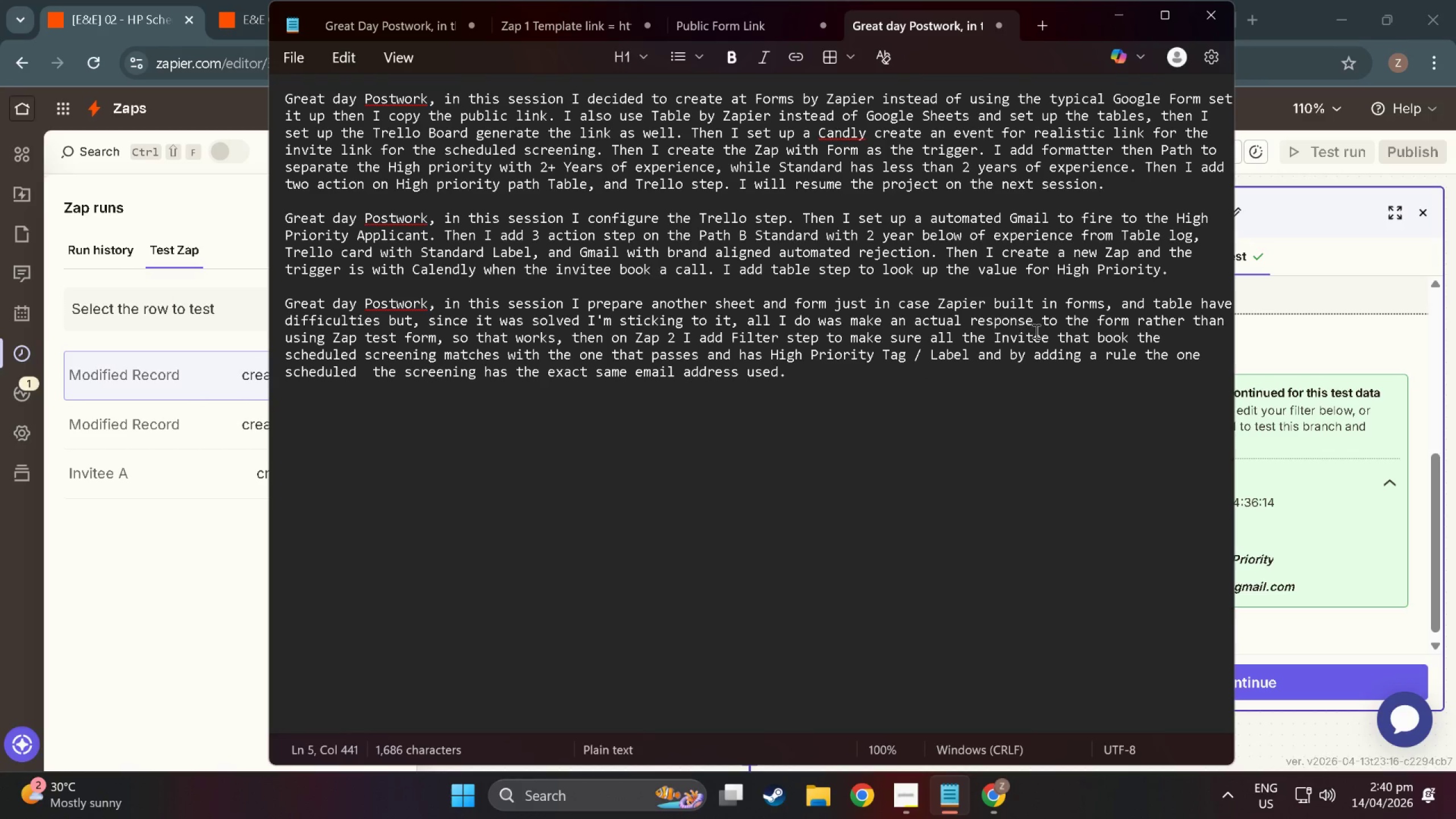 
wait(6.79)
 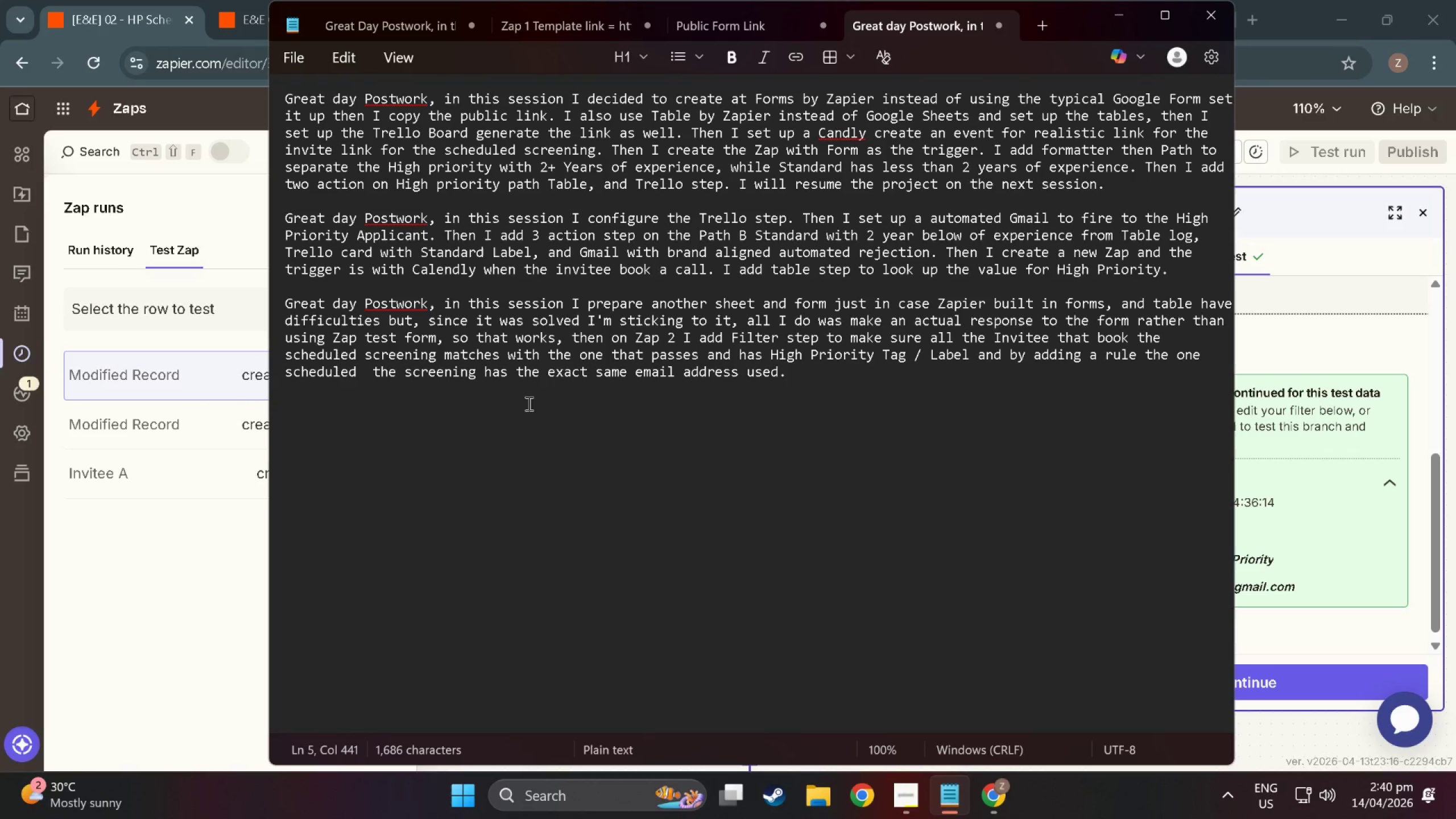 
left_click_drag(start_coordinate=[1014, 352], to_coordinate=[1034, 353])
 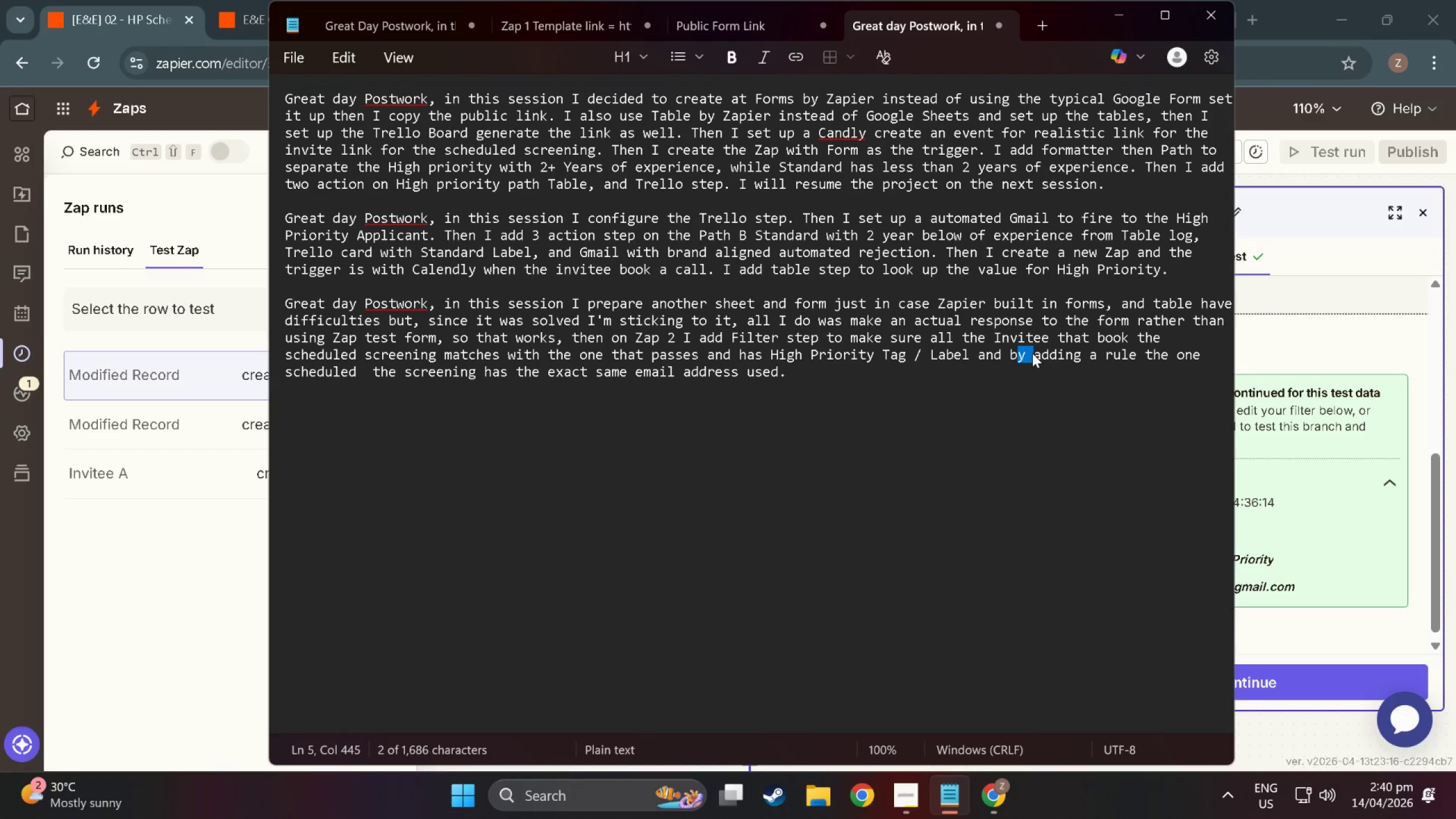 
left_click([1032, 353])
 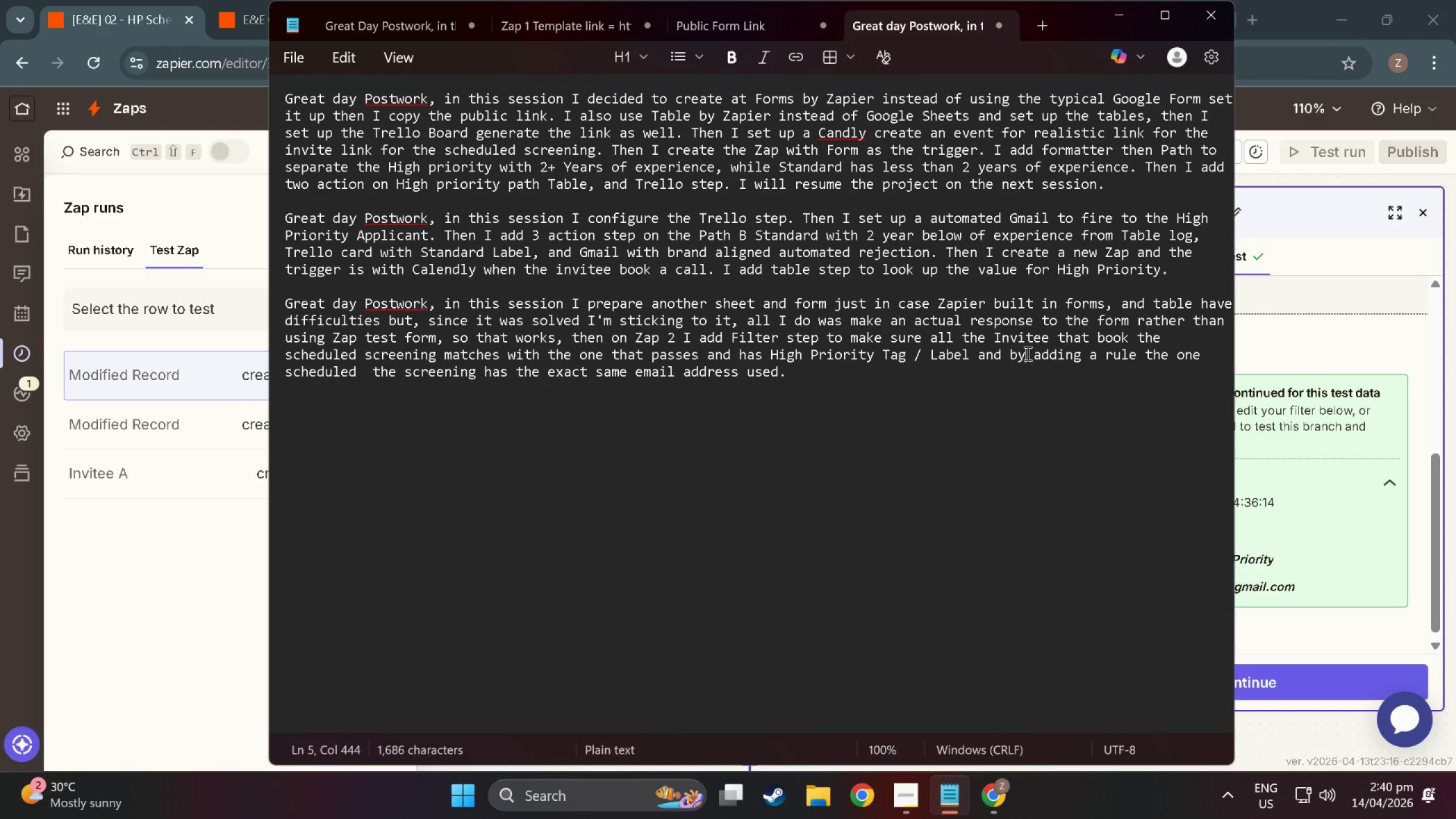 
left_click_drag(start_coordinate=[1027, 353], to_coordinate=[1013, 351])
 